 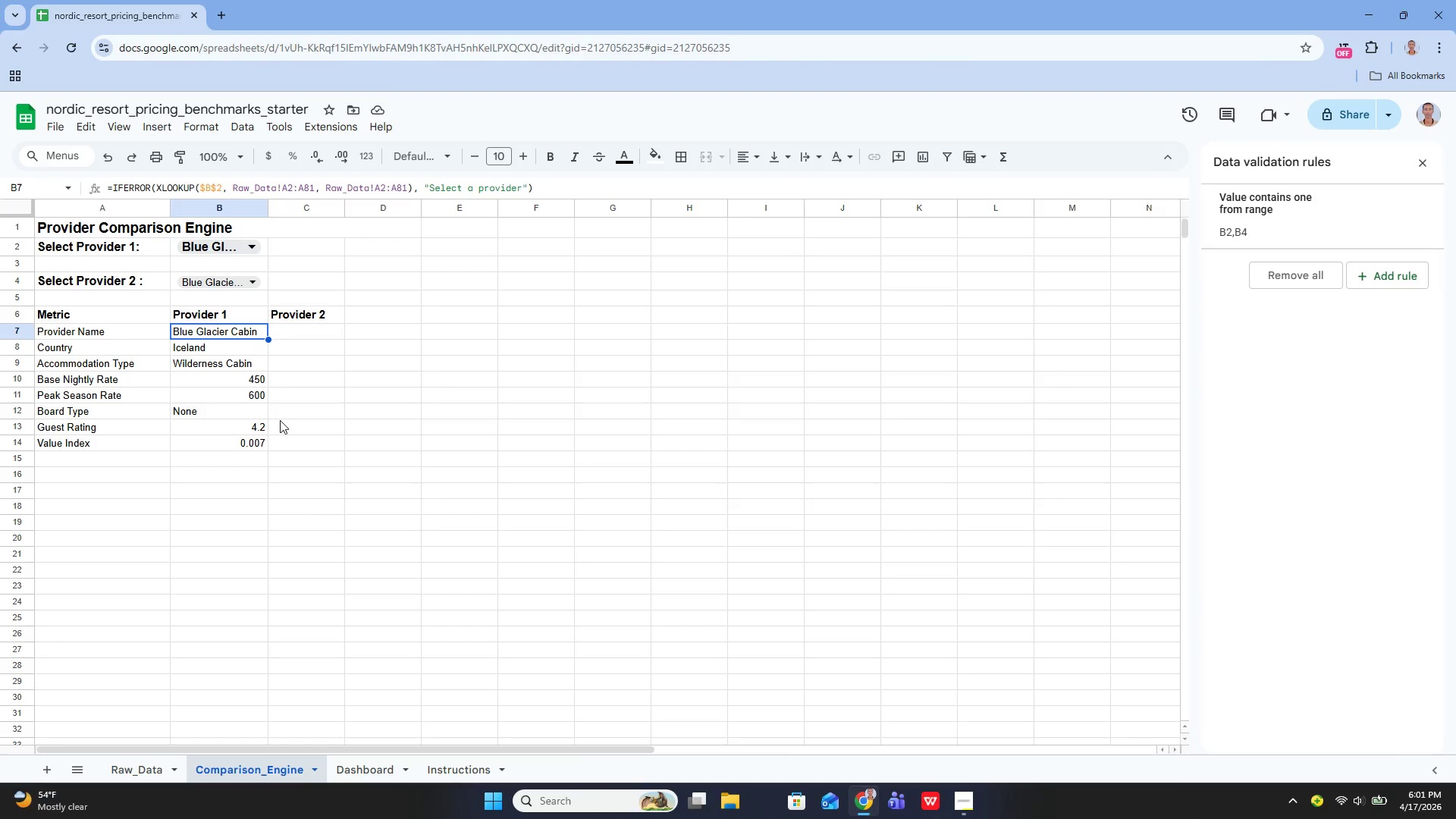 
left_click([218, 335])
 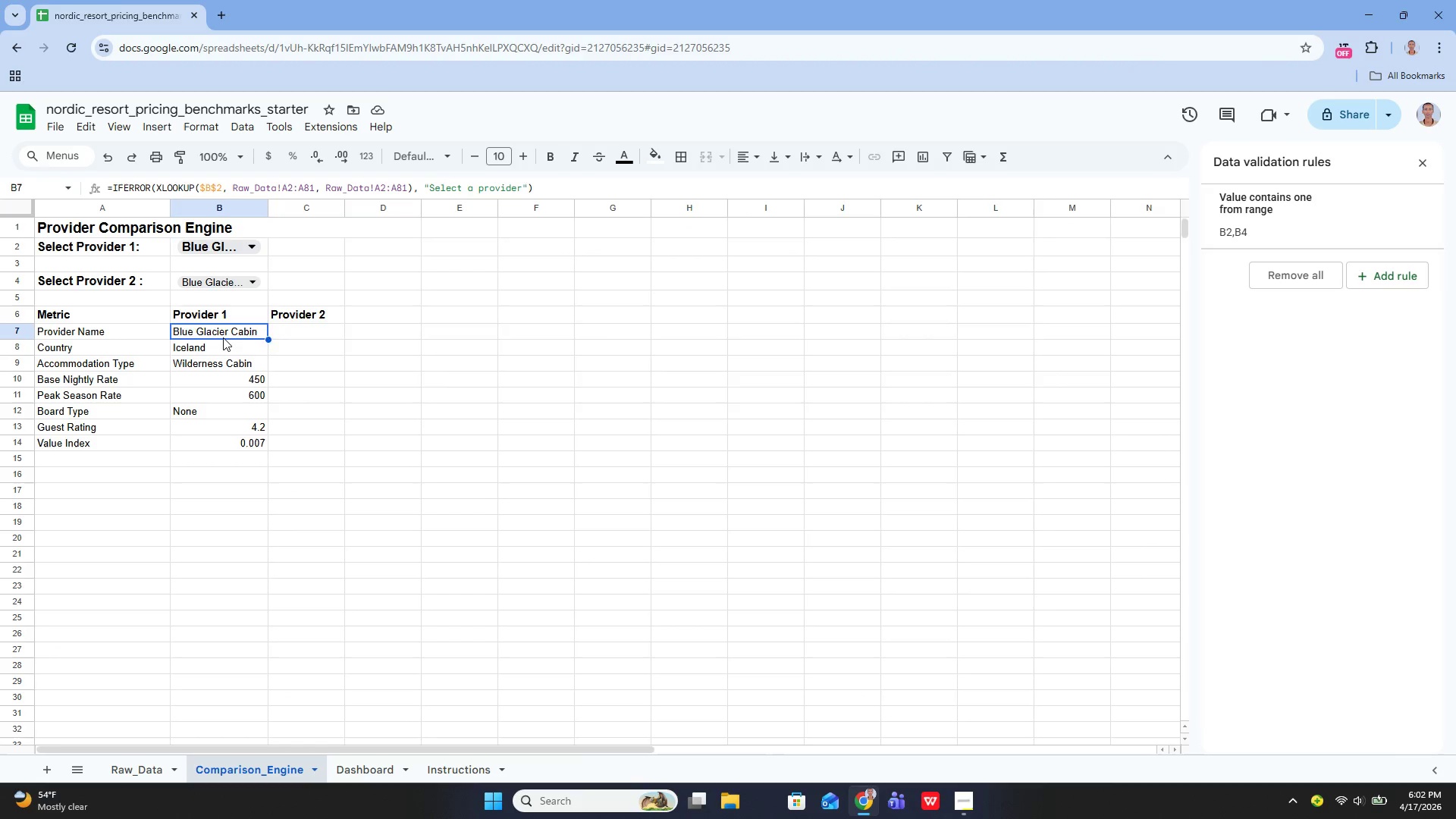 
key(Enter)
 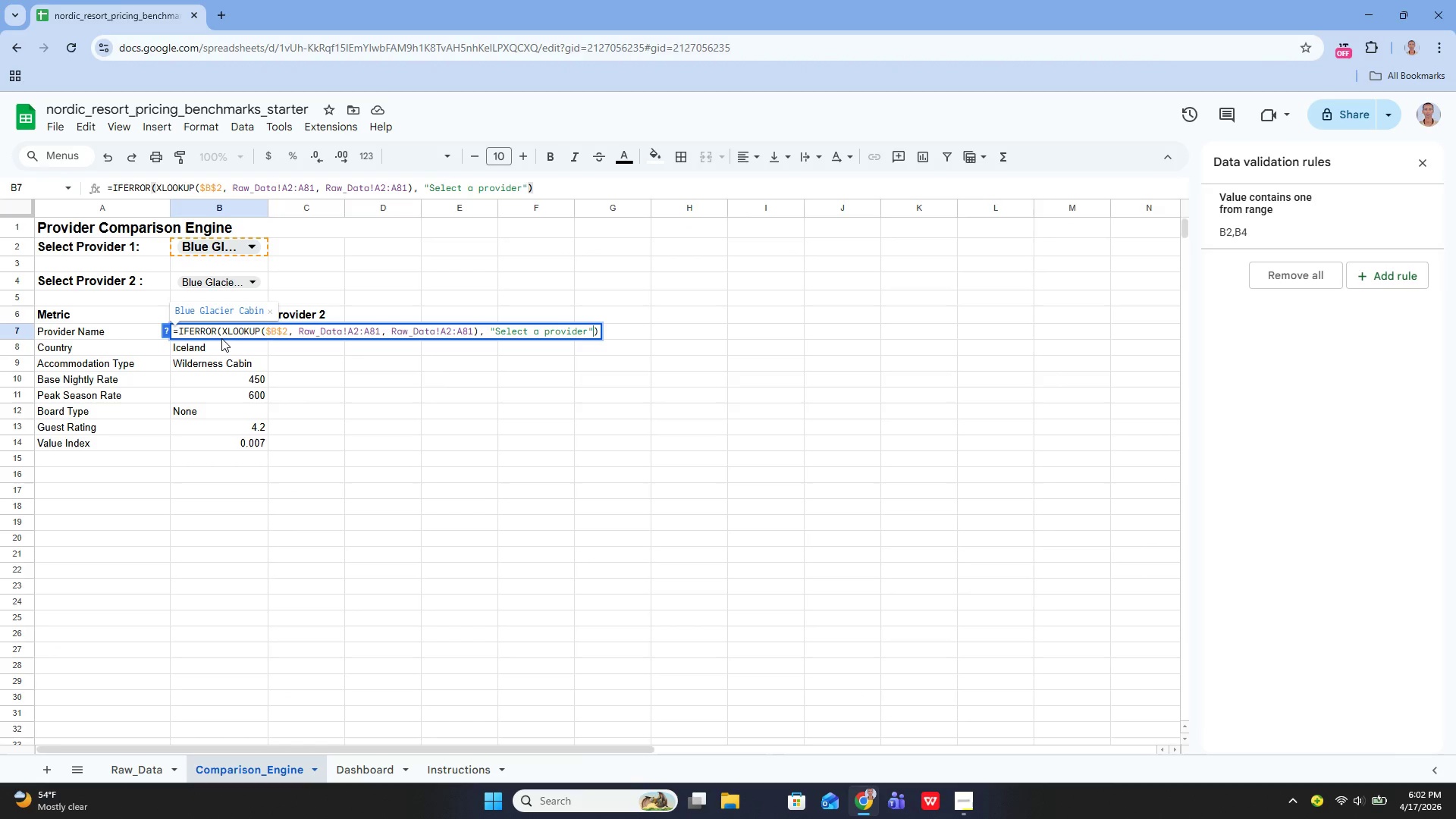 
hold_key(key=ArrowLeft, duration=1.51)
 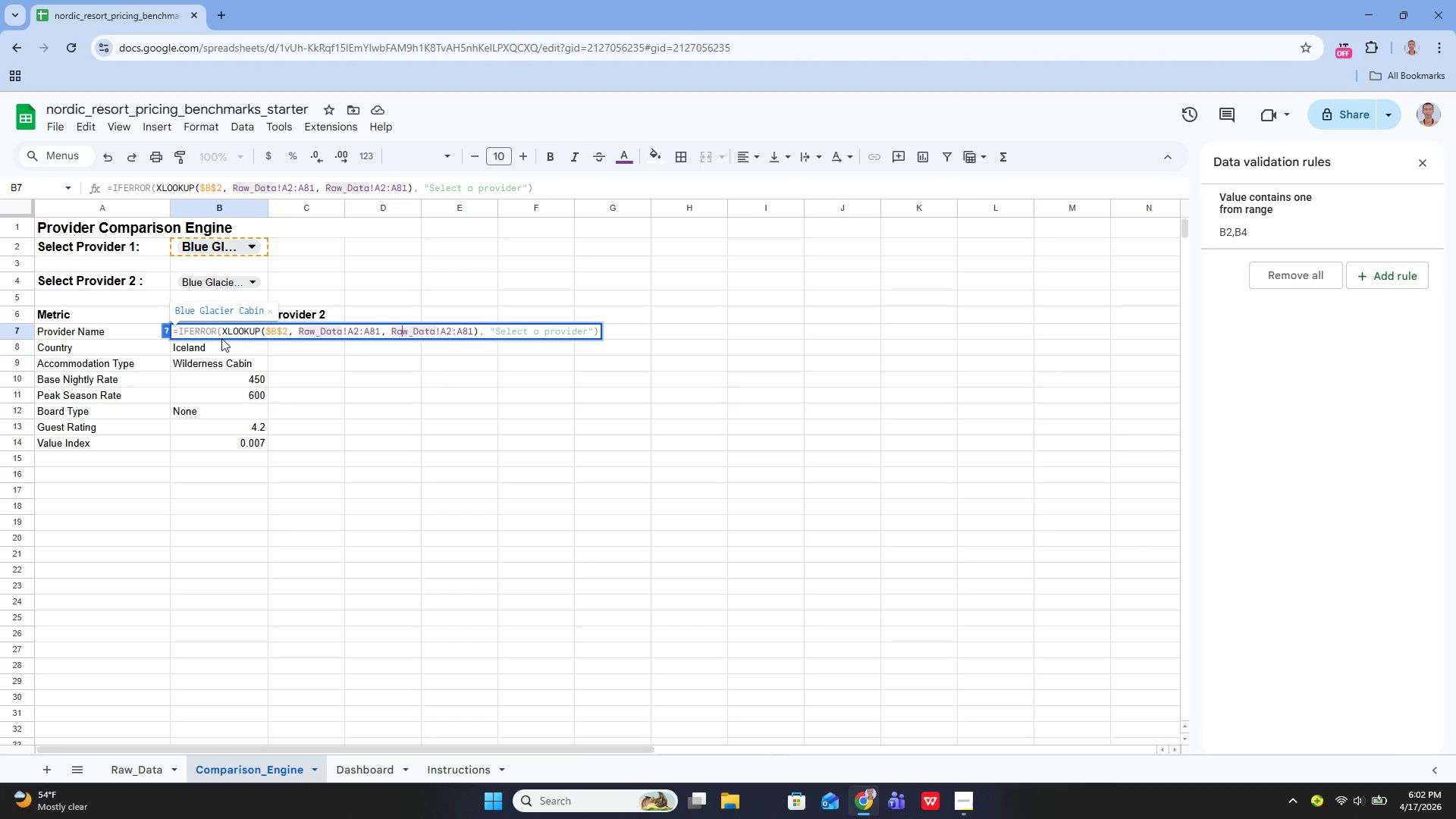 
key(ArrowLeft)
 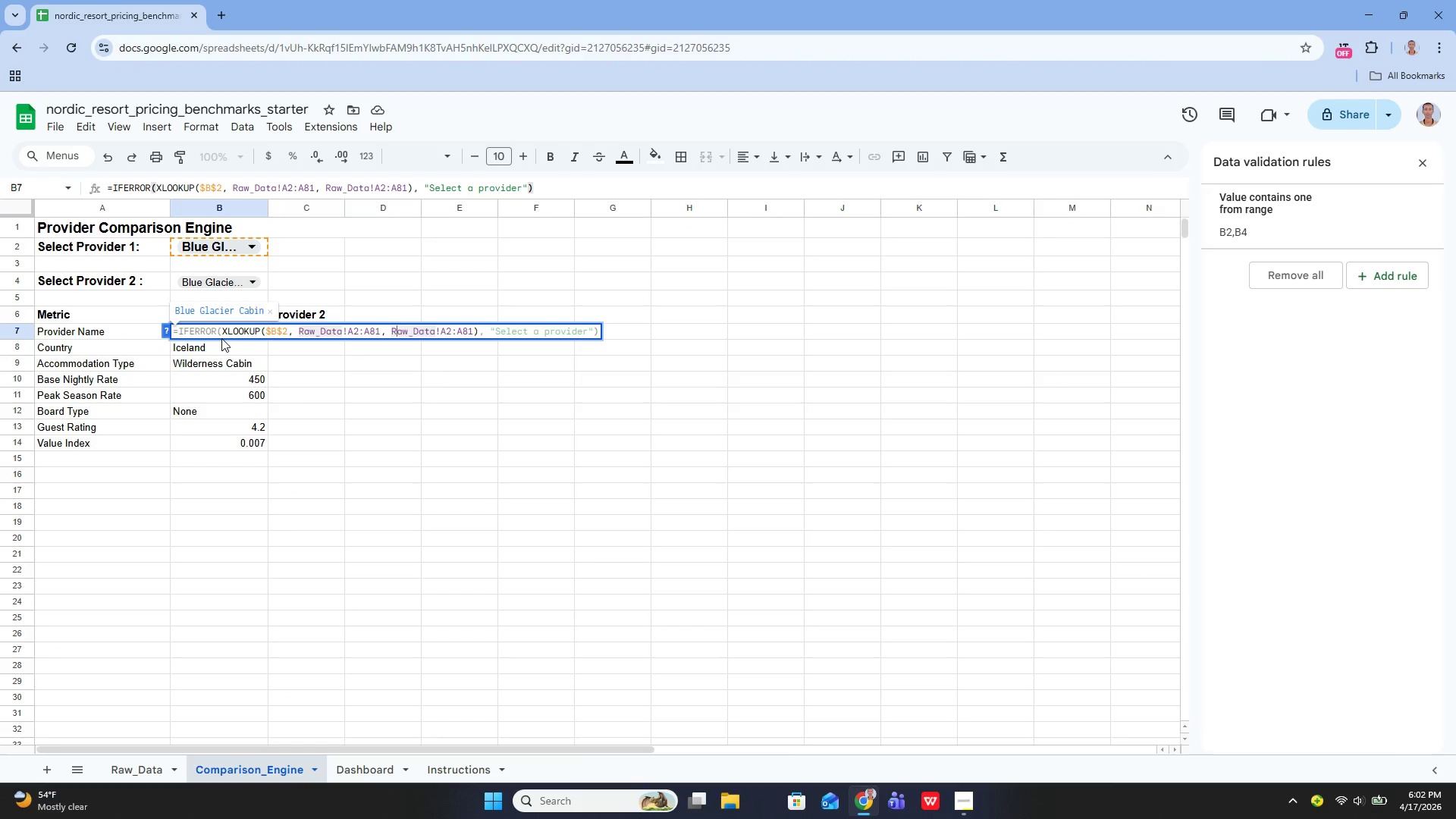 
key(ArrowLeft)
 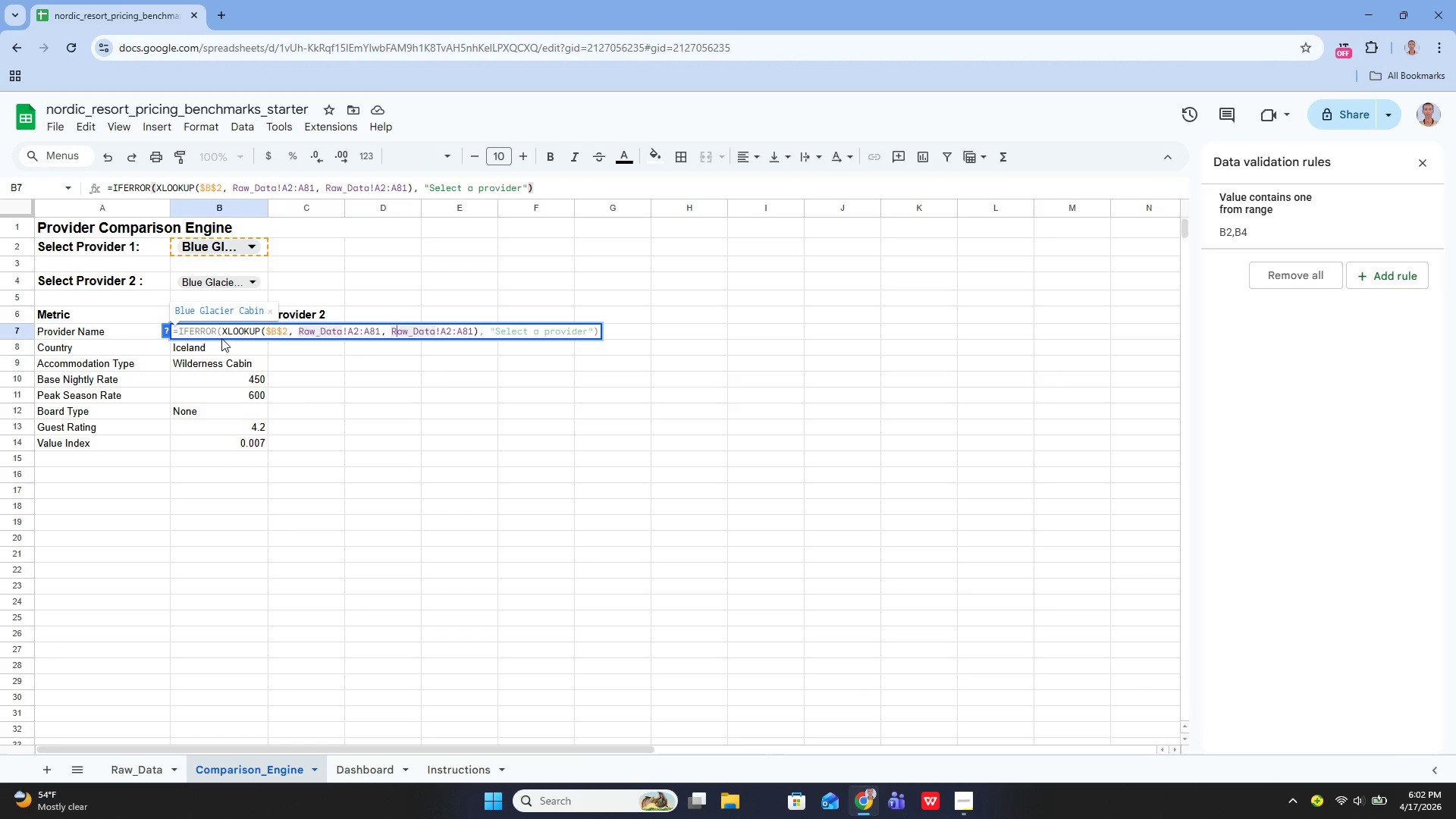 
key(ArrowLeft)
 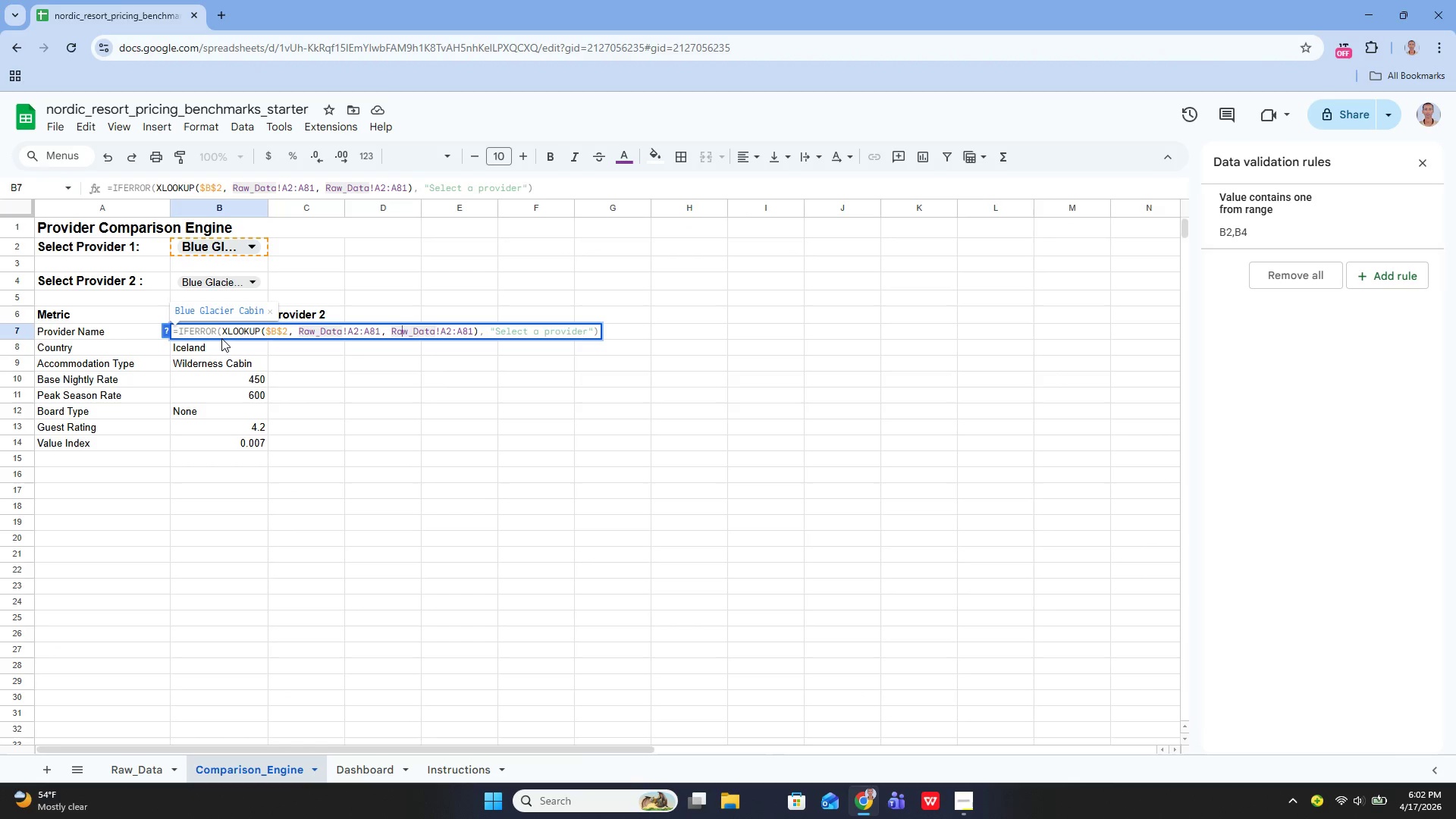 
key(ArrowRight)
 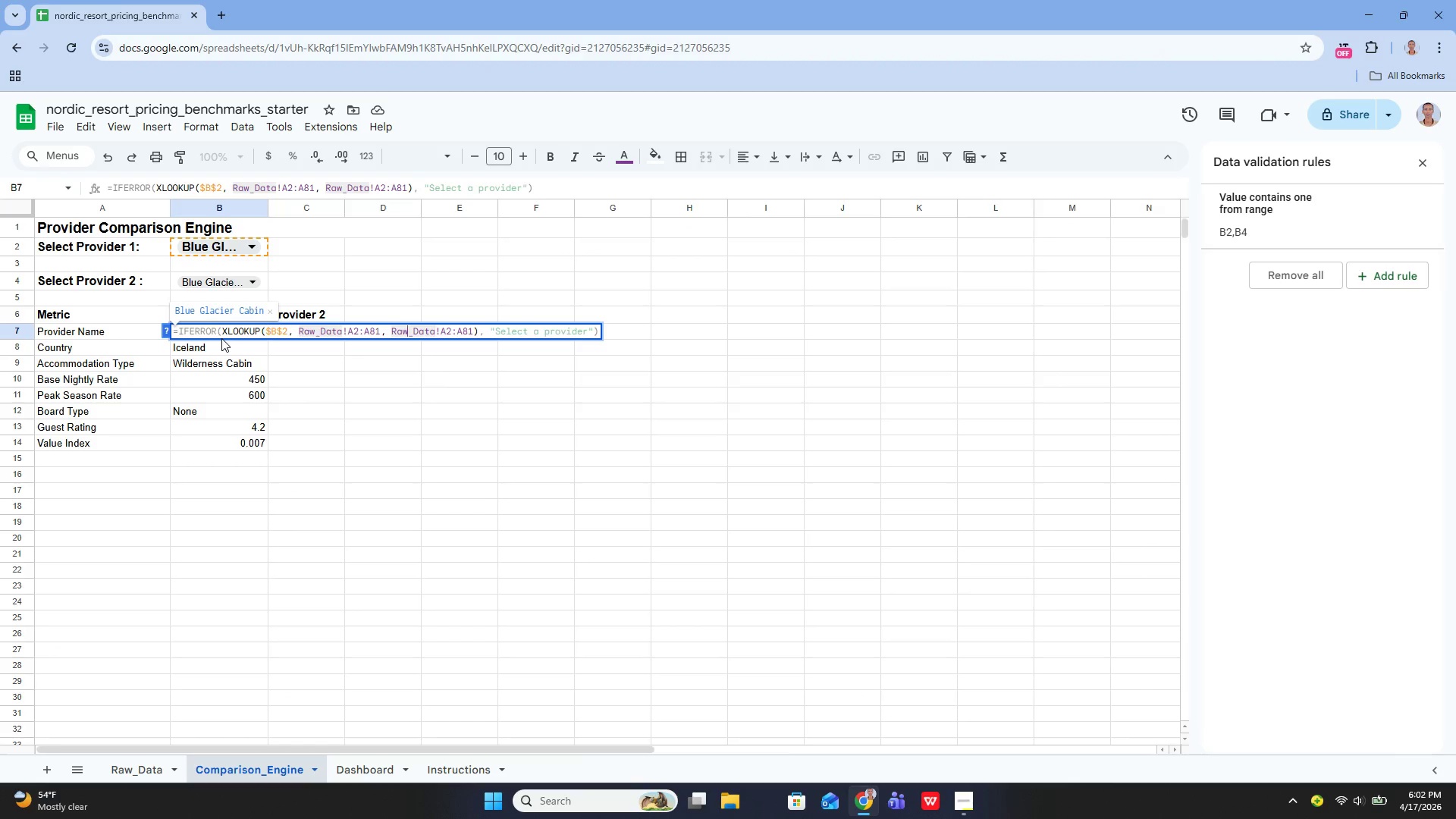 
key(ArrowRight)
 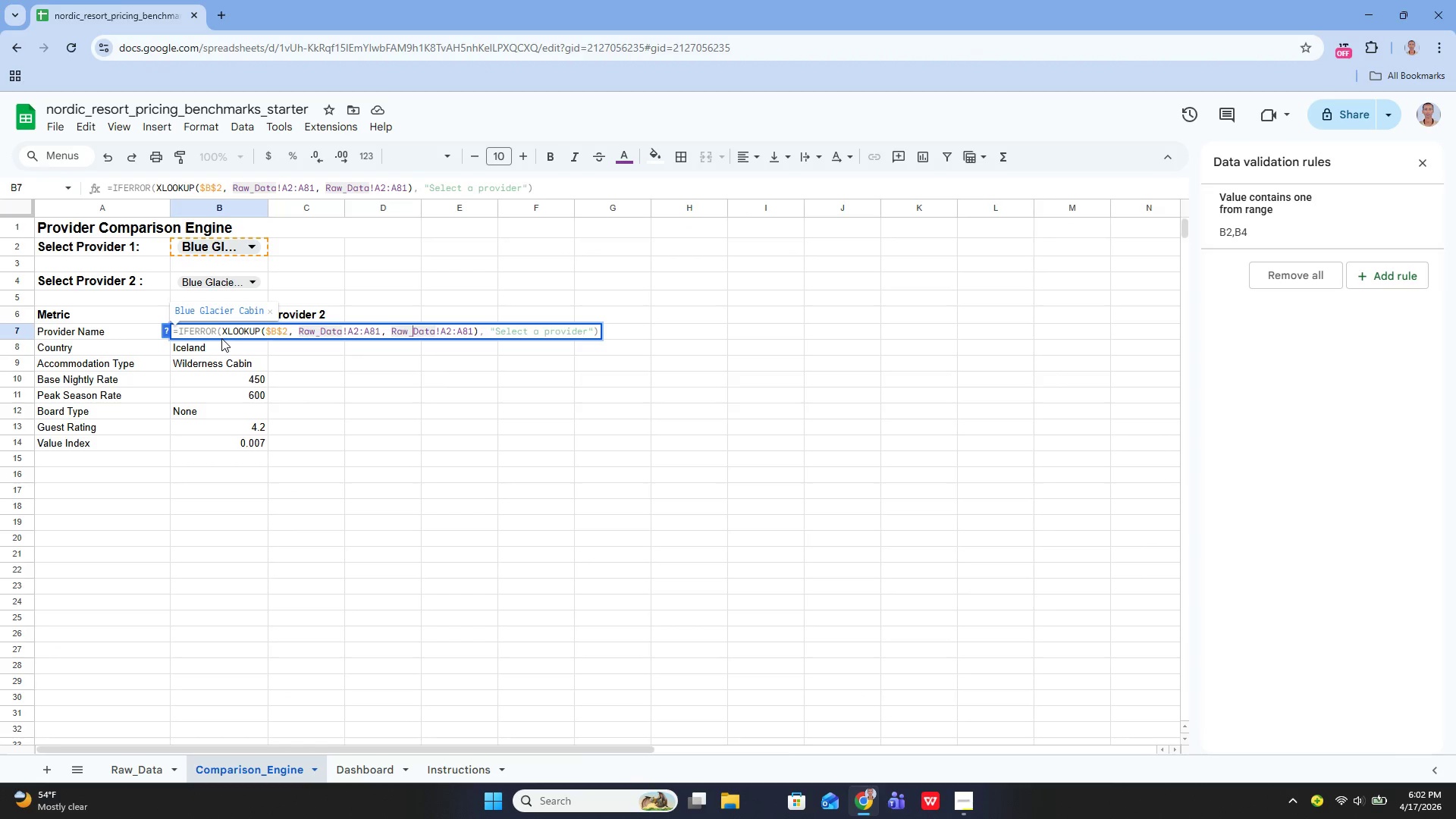 
key(ArrowRight)
 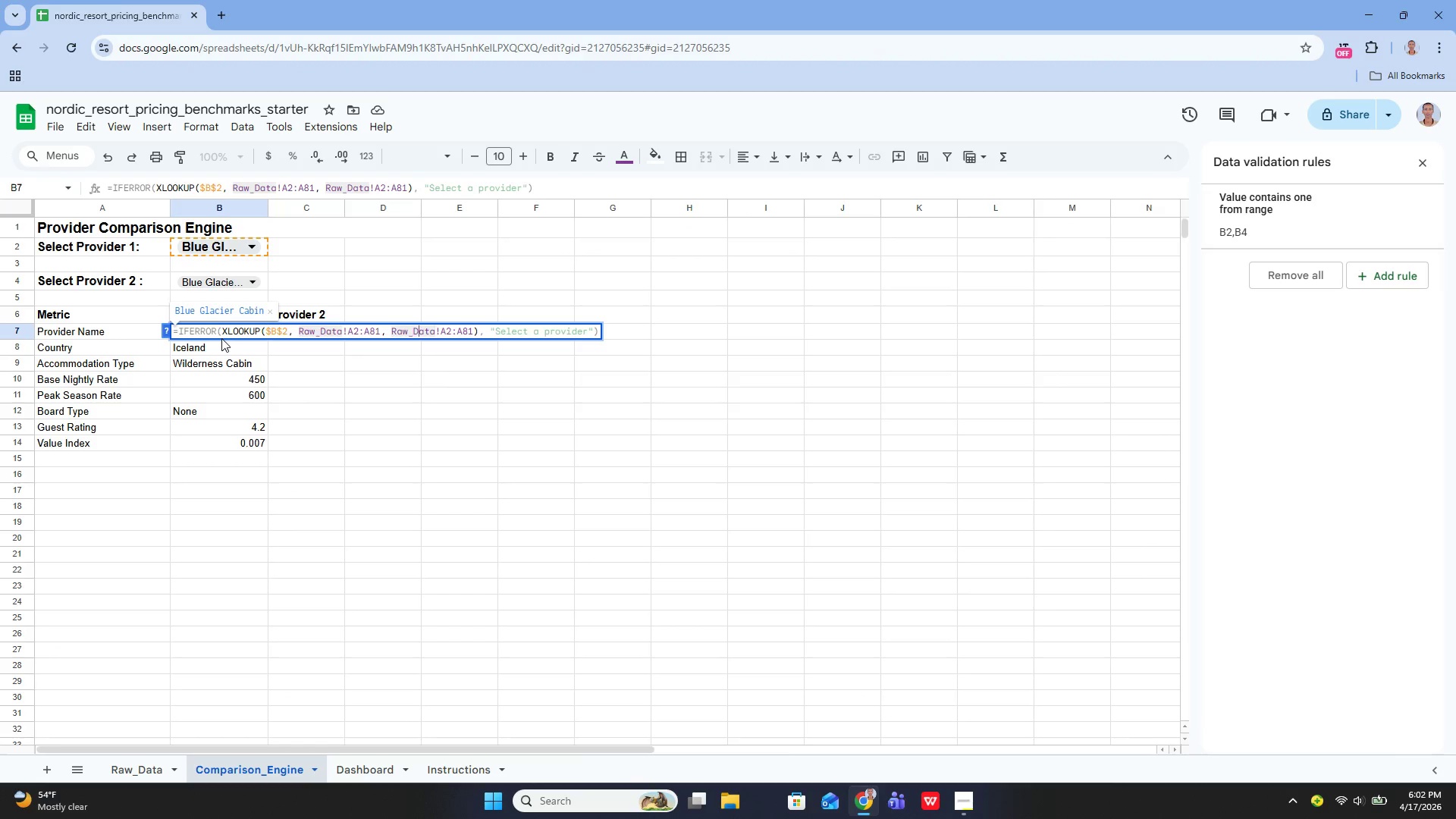 
key(ArrowRight)
 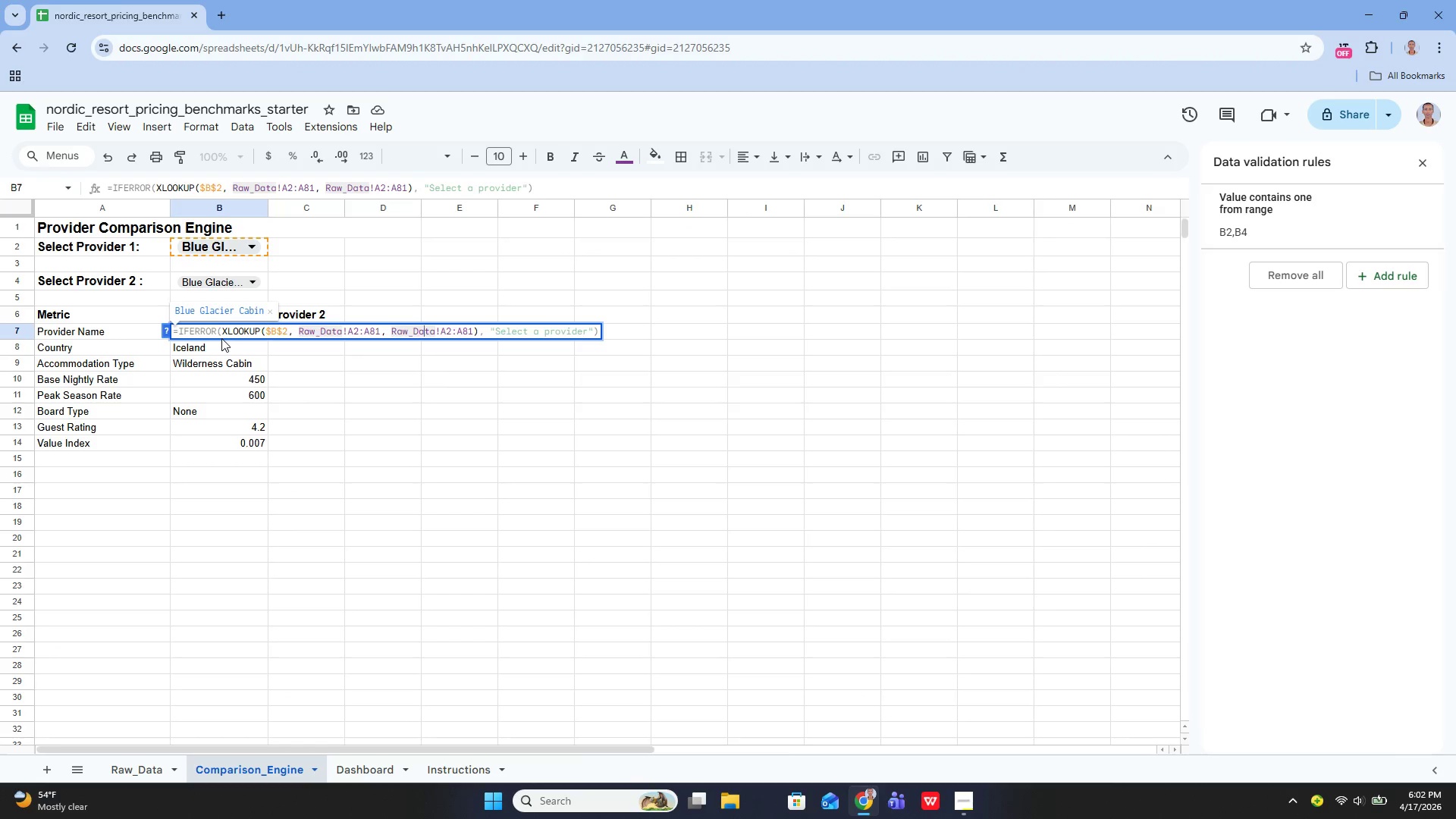 
key(ArrowRight)
 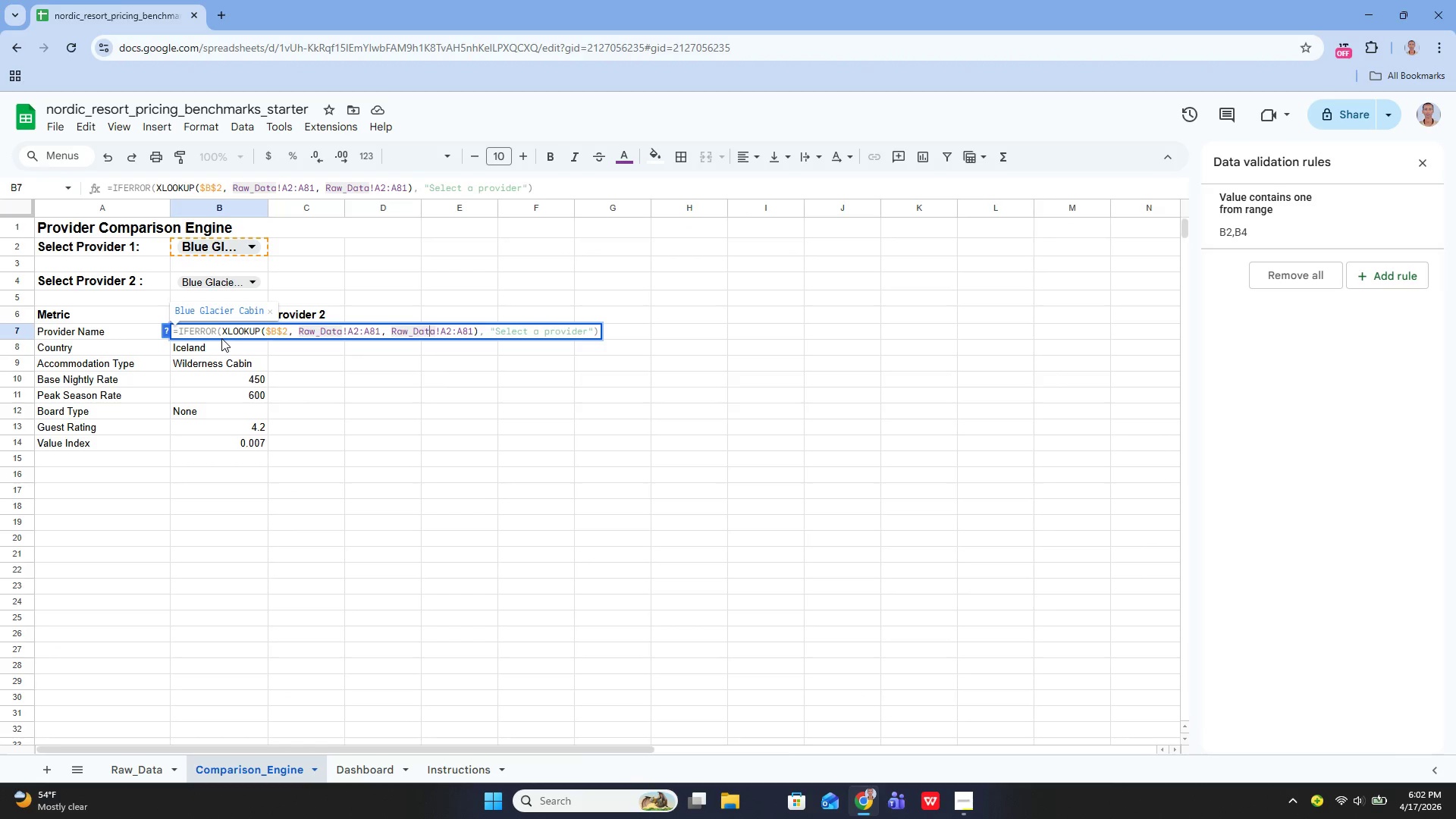 
key(ArrowRight)
 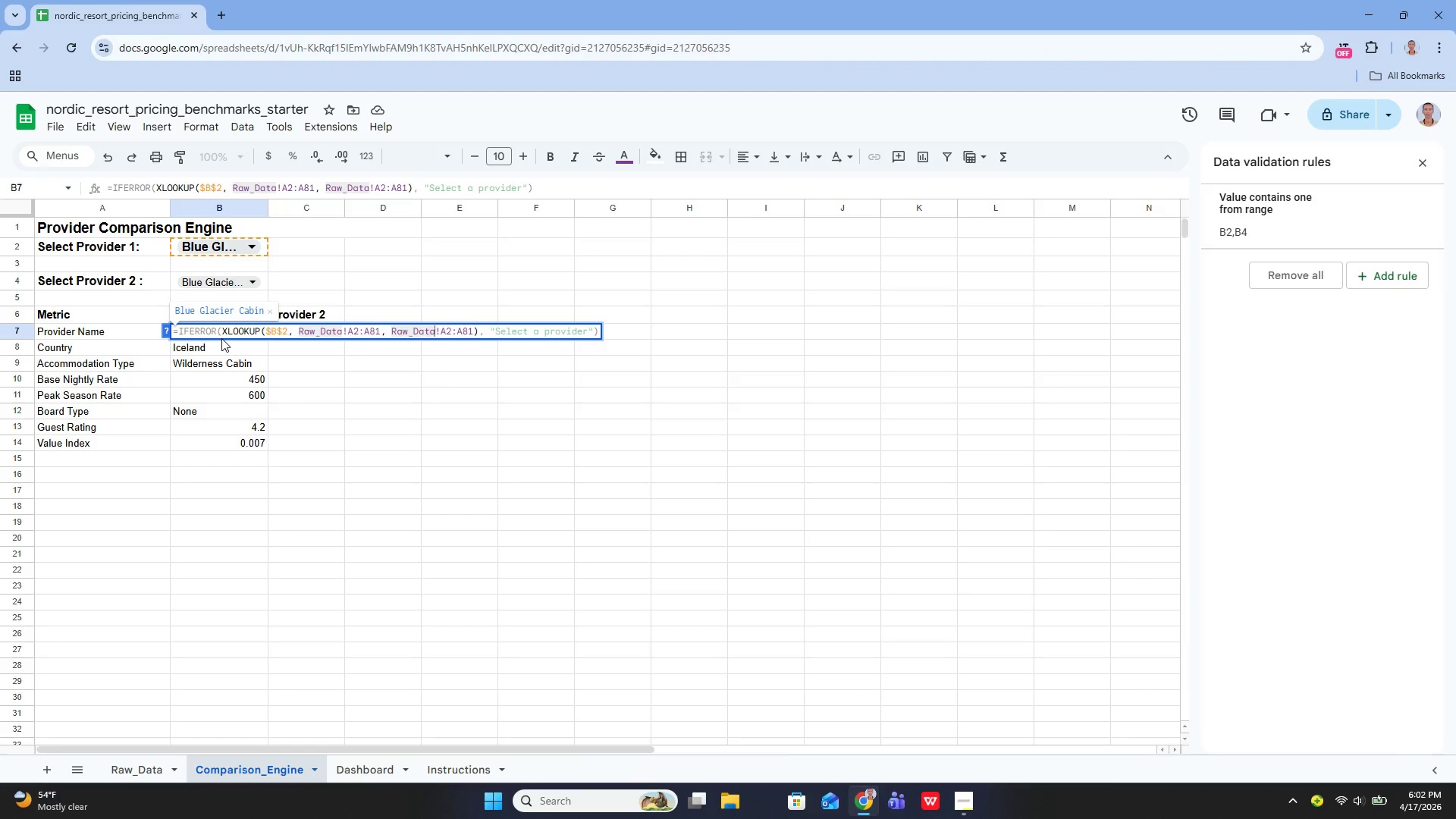 
key(ArrowRight)
 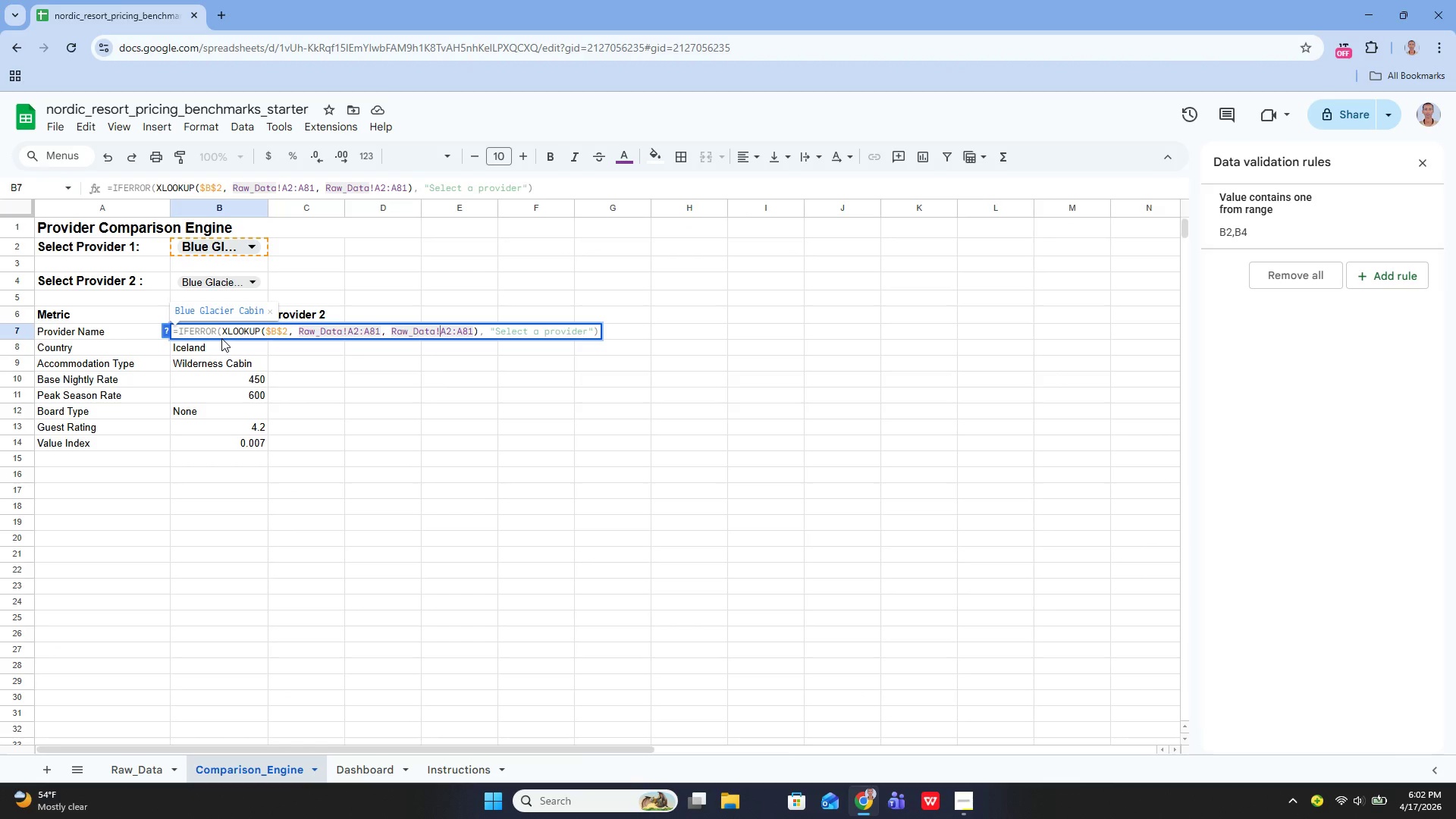 
key(ArrowRight)
 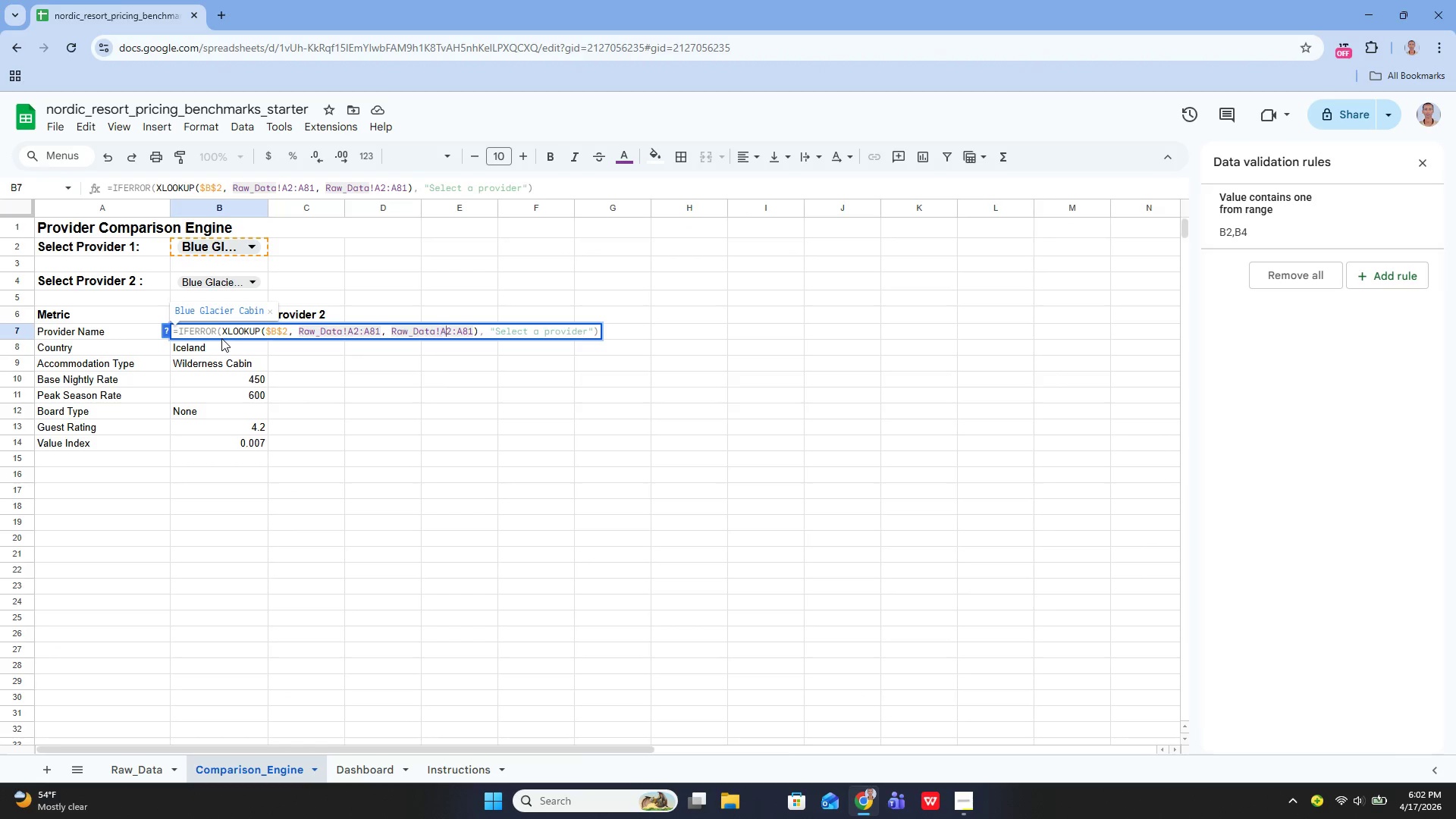 
key(ArrowRight)
 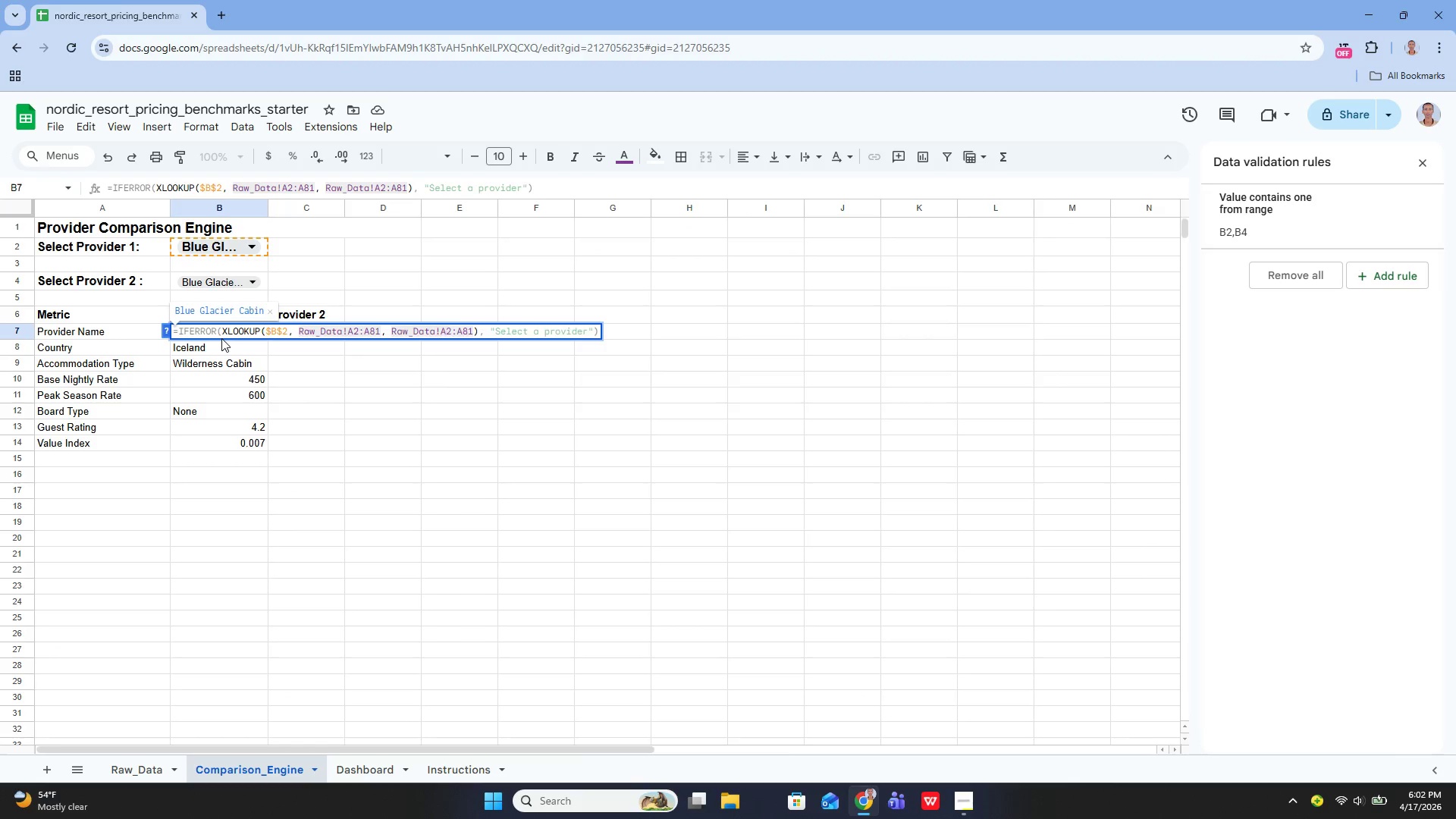 
key(Backspace)
 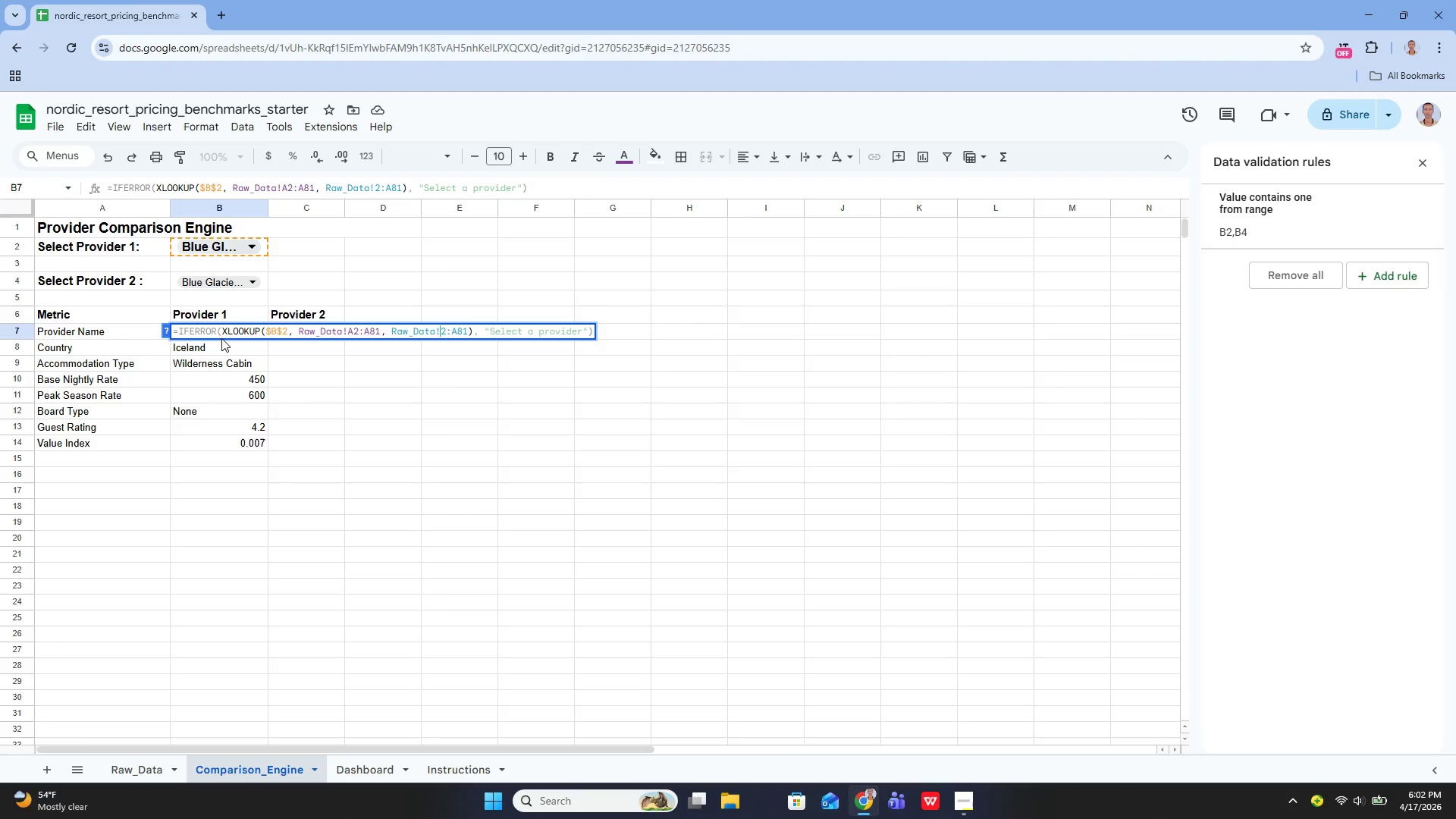 
key(Shift+B)
 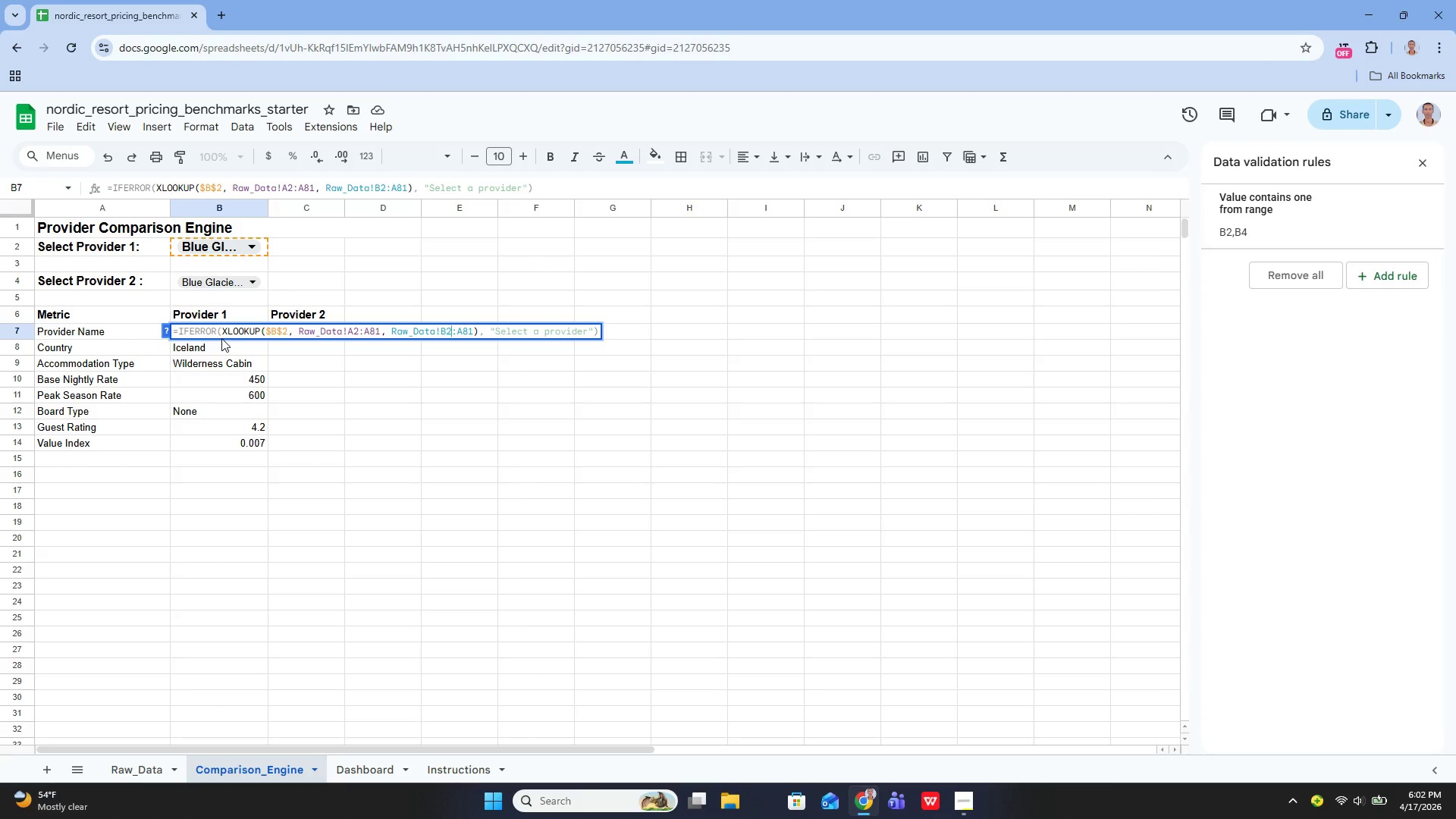 
key(ArrowRight)
 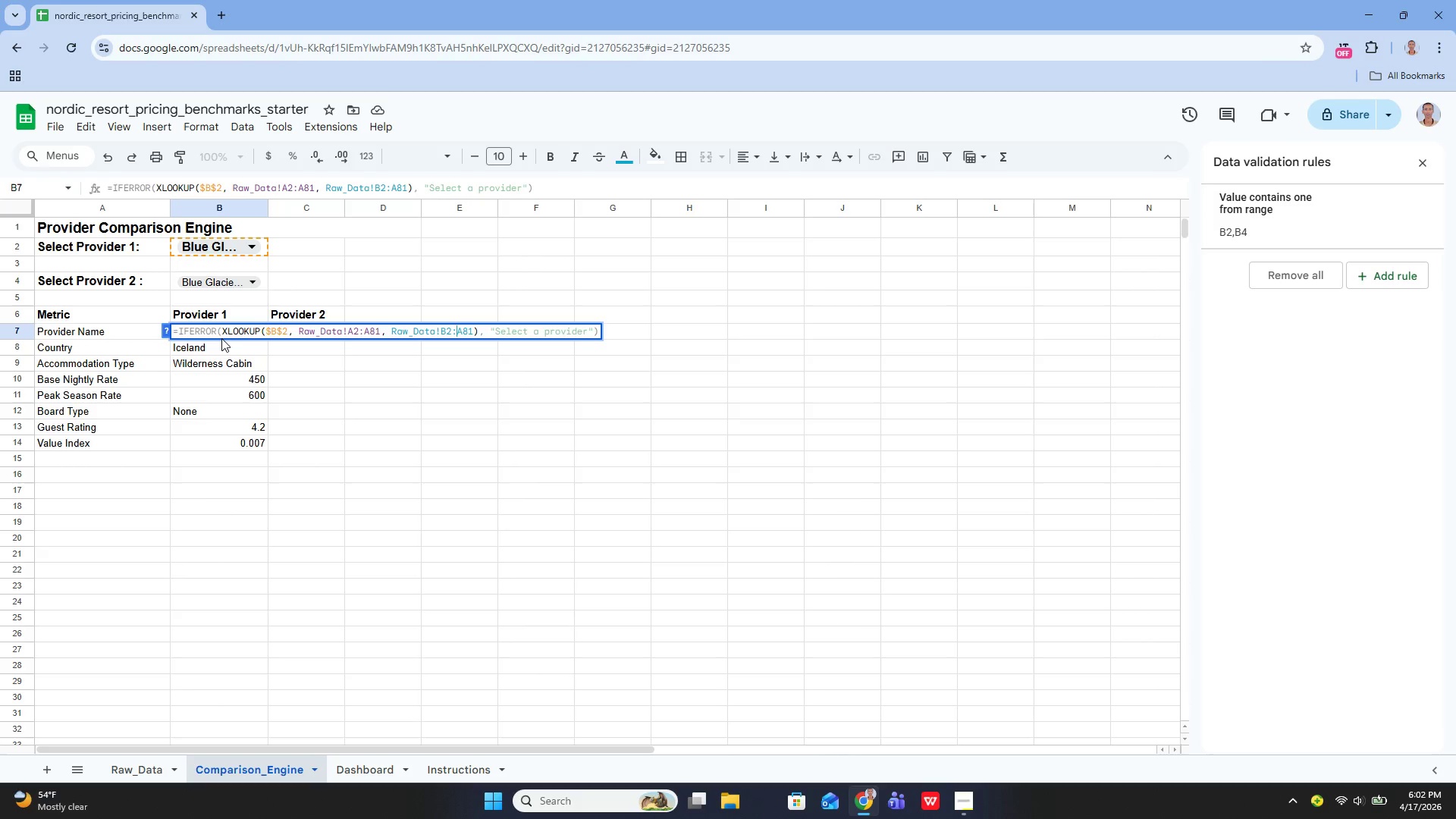 
key(ArrowRight)
 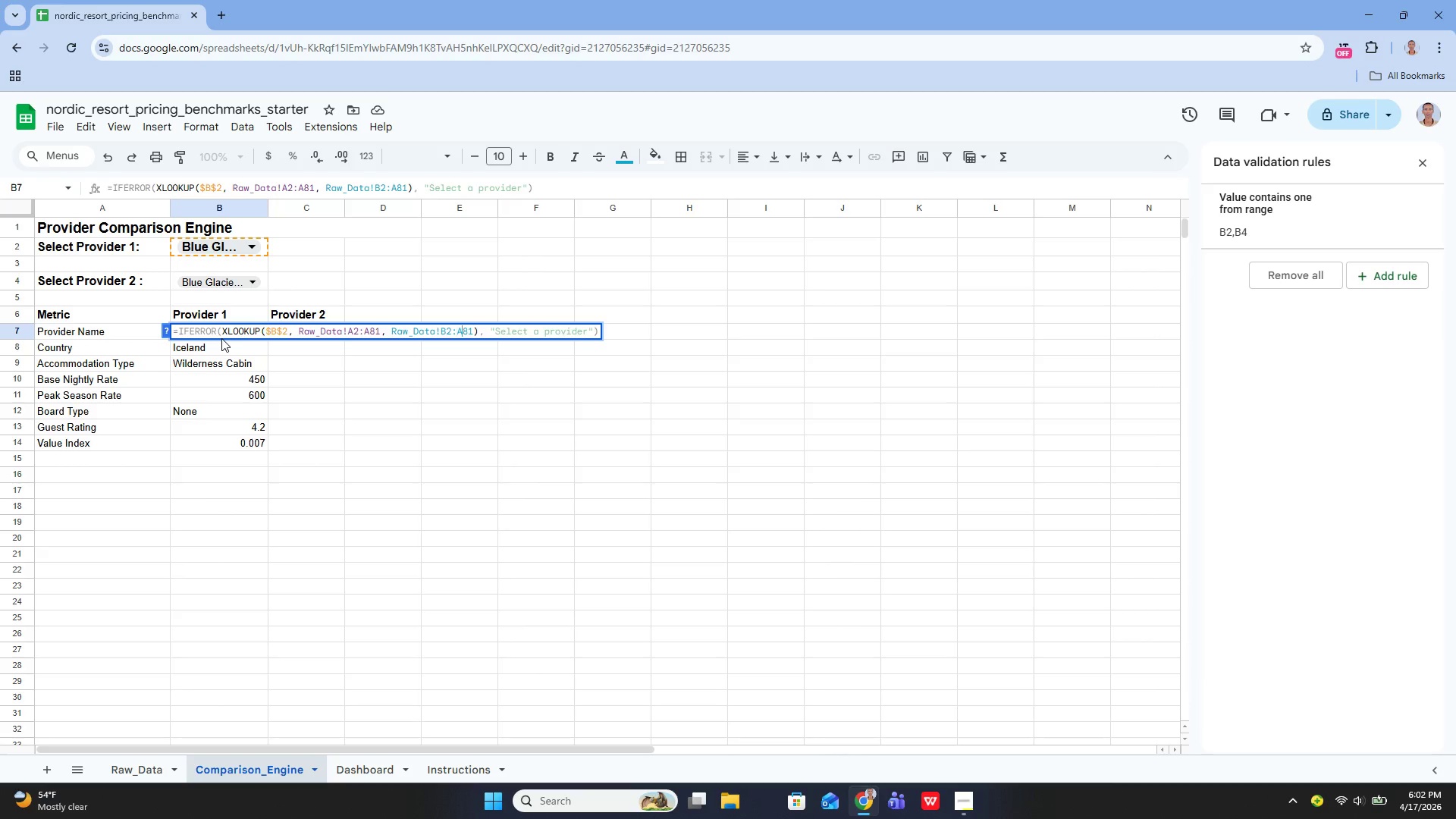 
key(ArrowRight)
 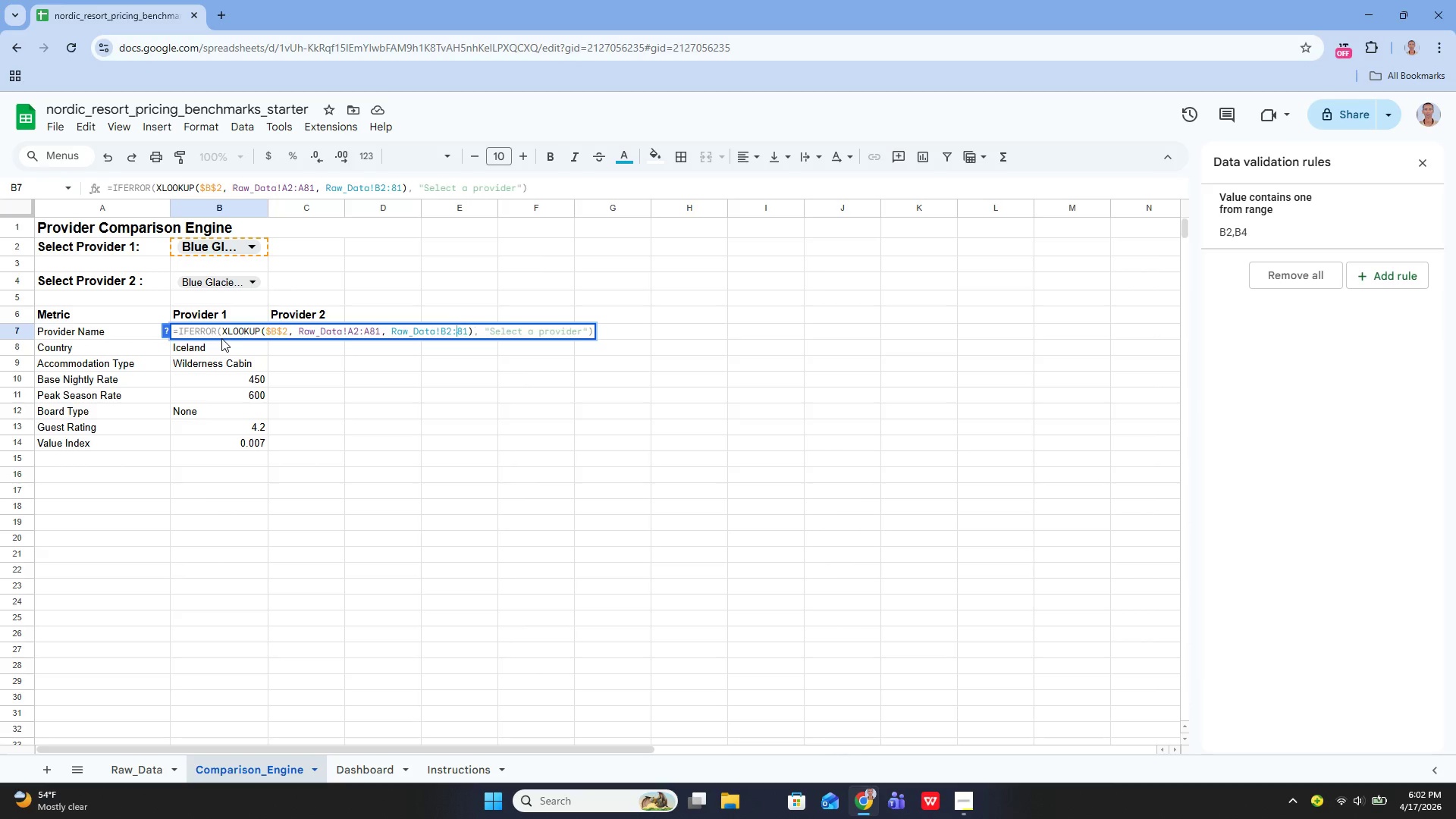 
key(Backspace)
 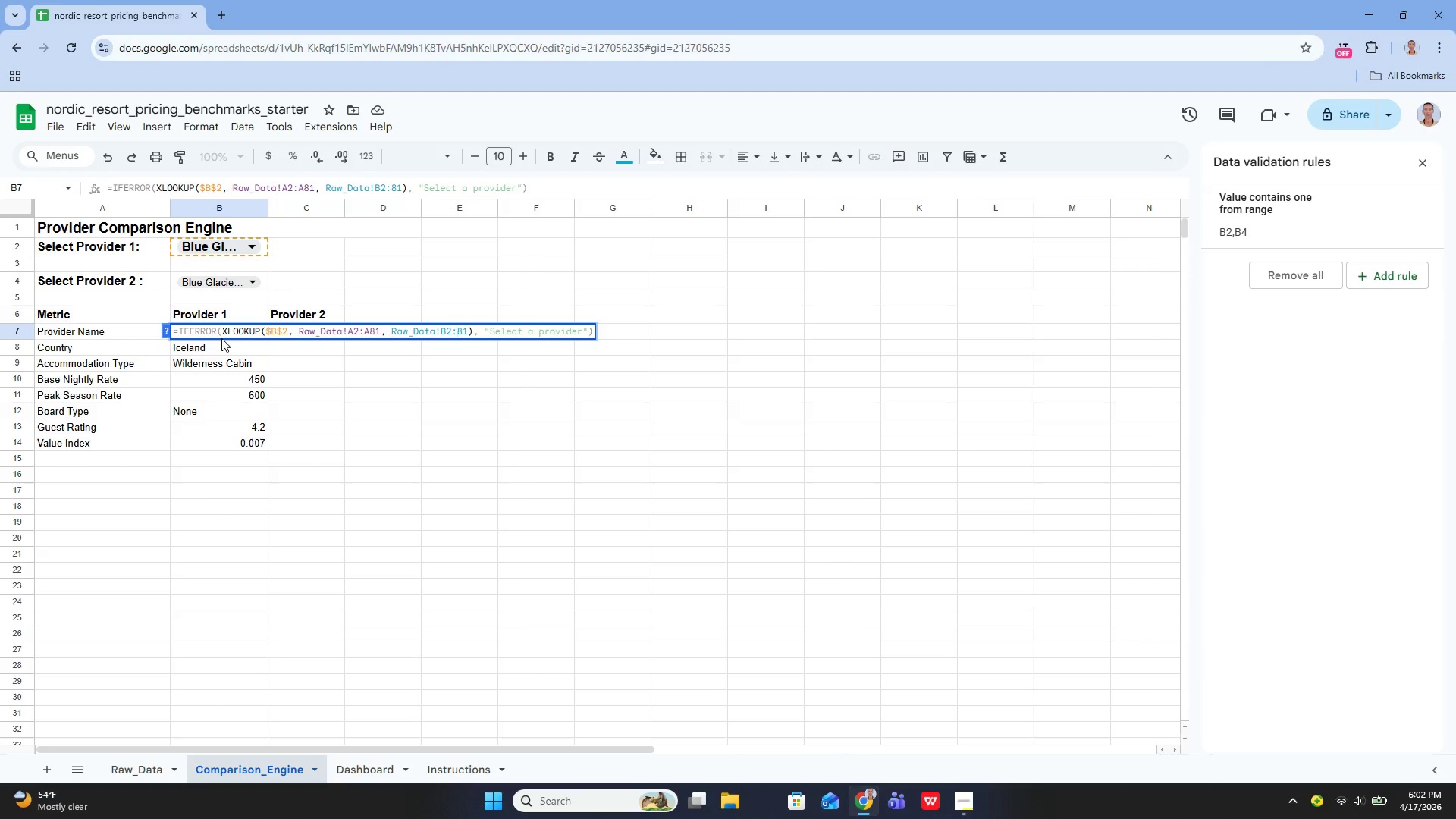 
key(Shift+B)
 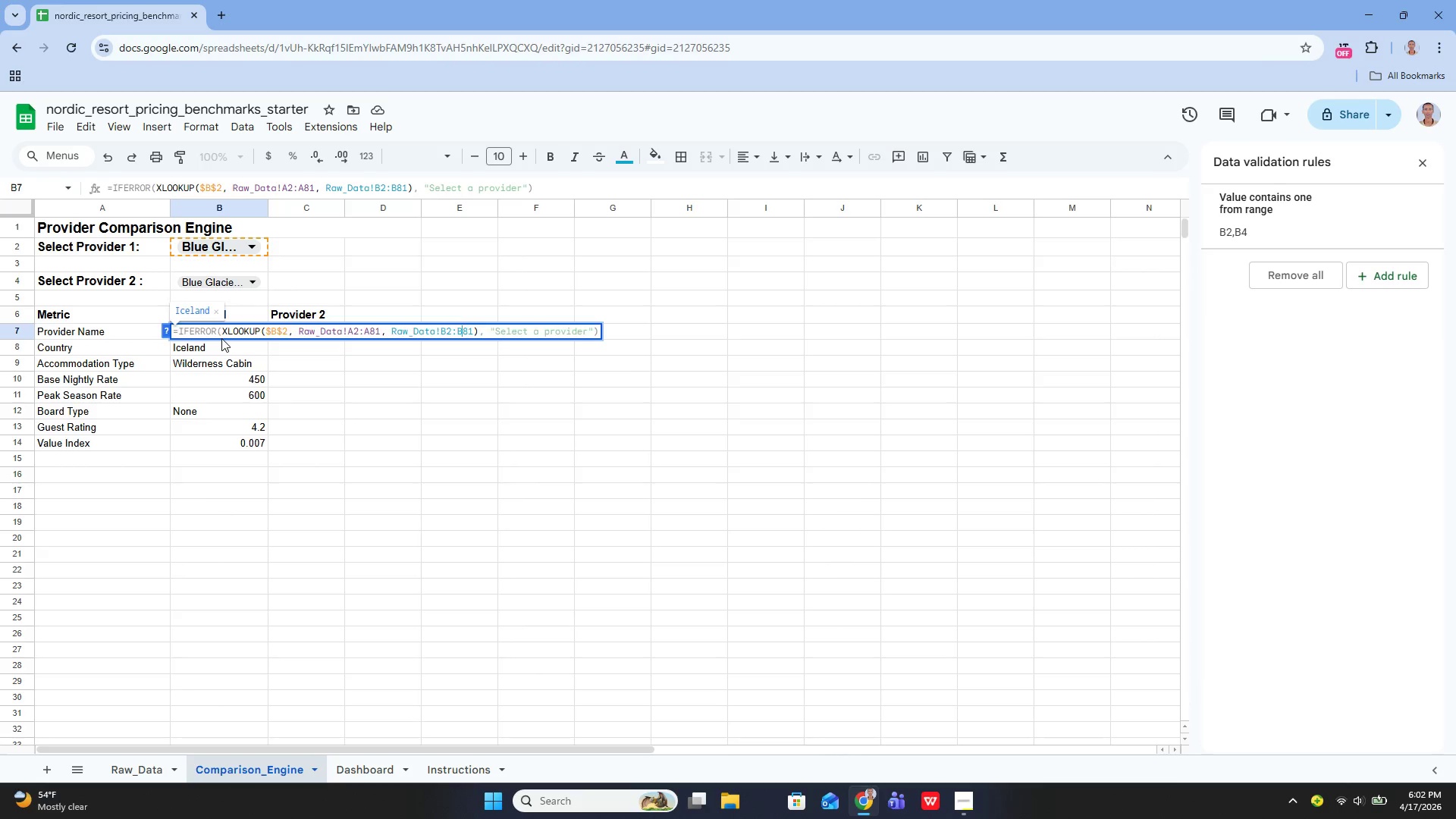 
key(Enter)
 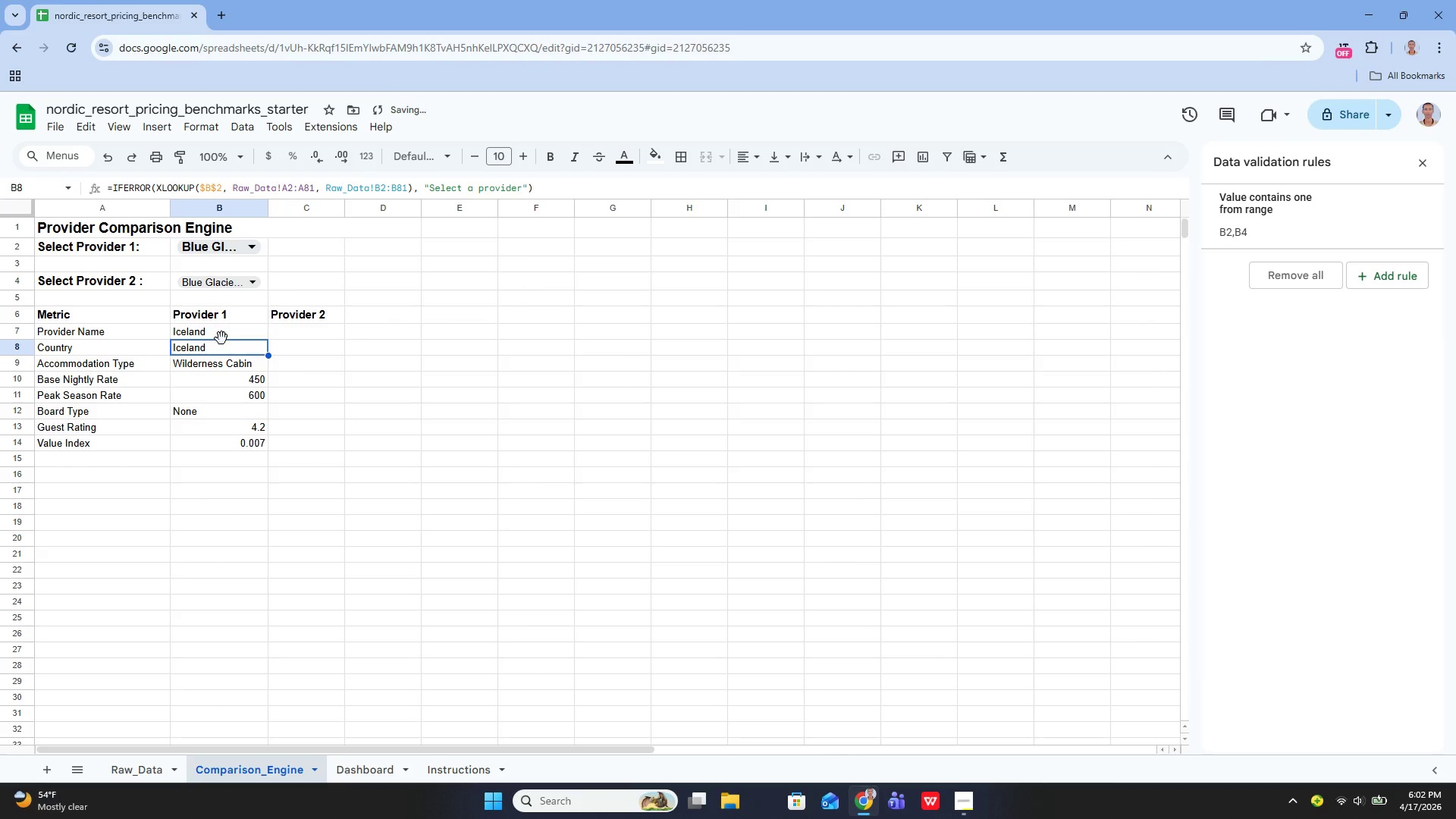 
key(Enter)
 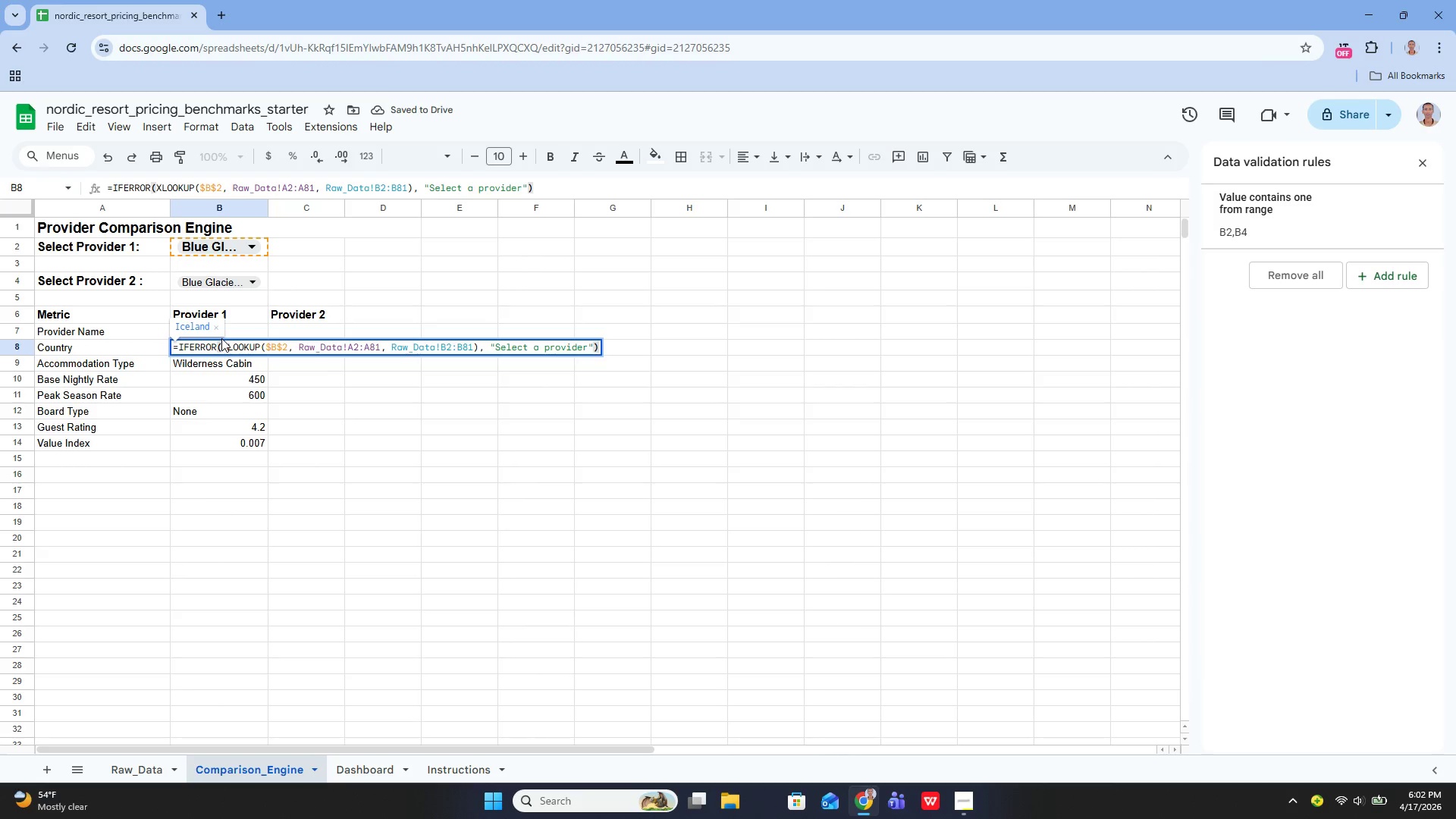 
key(Control+Z)
 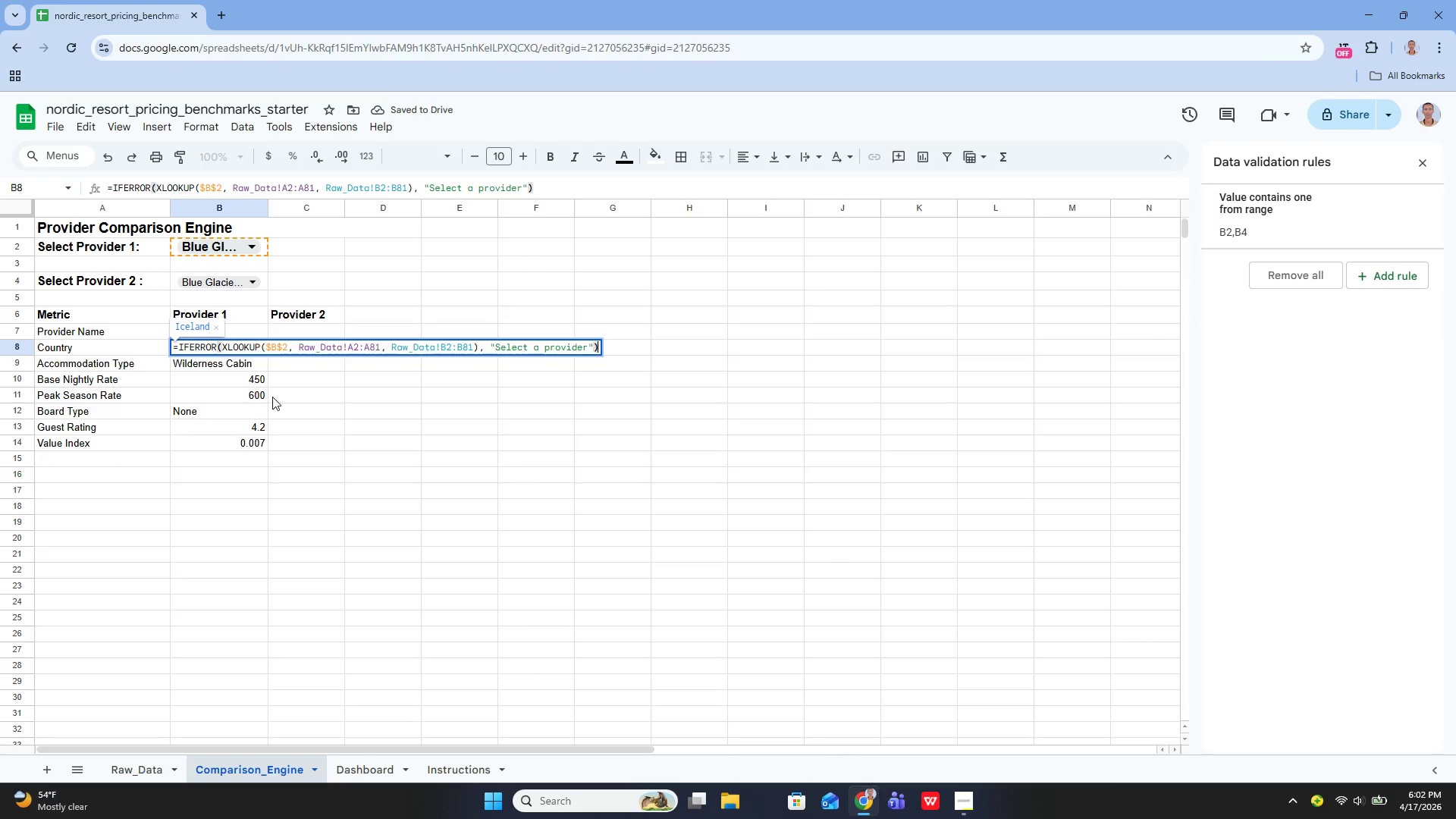 
left_click([272, 397])
 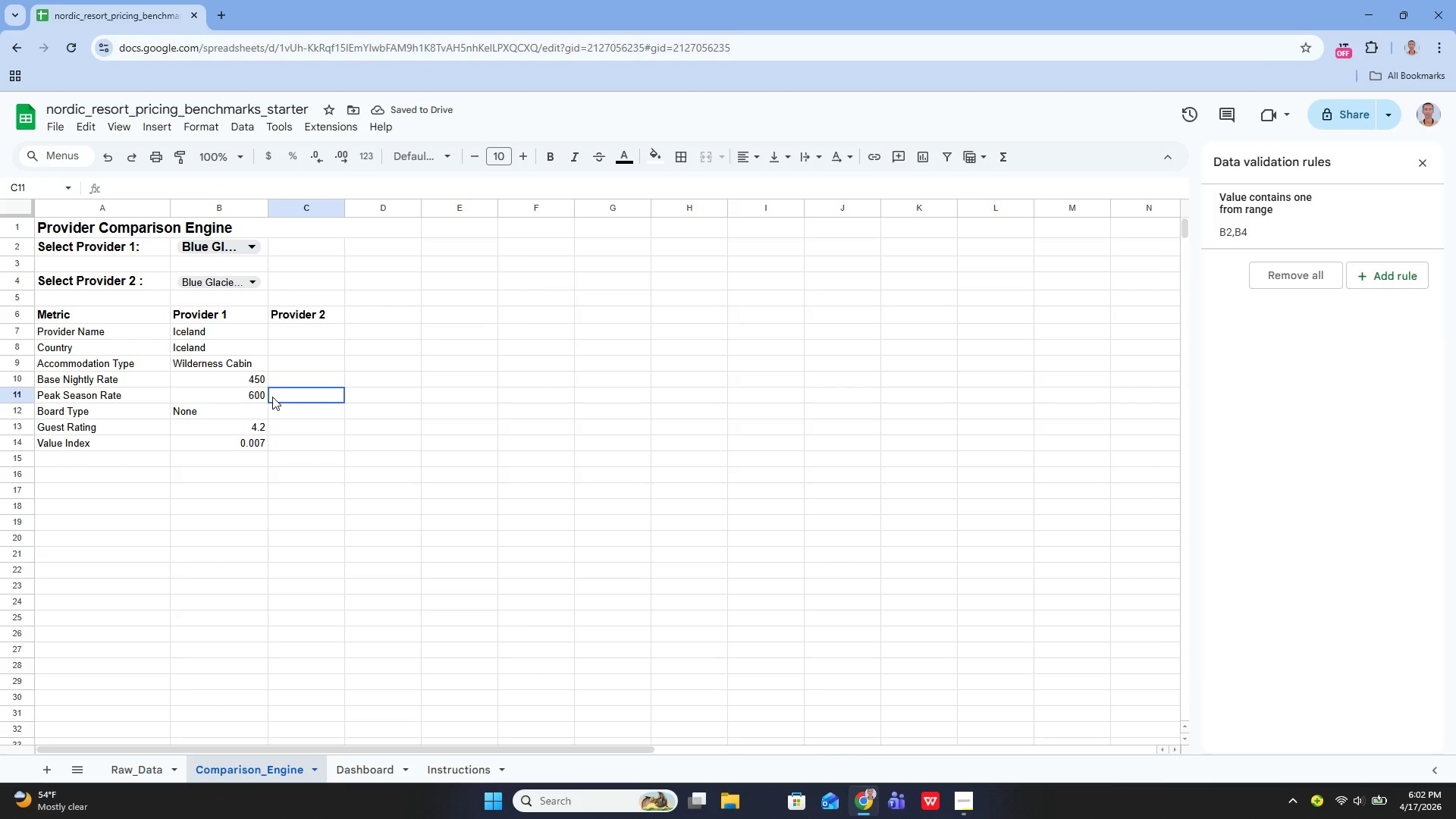 
key(Control+Z)
 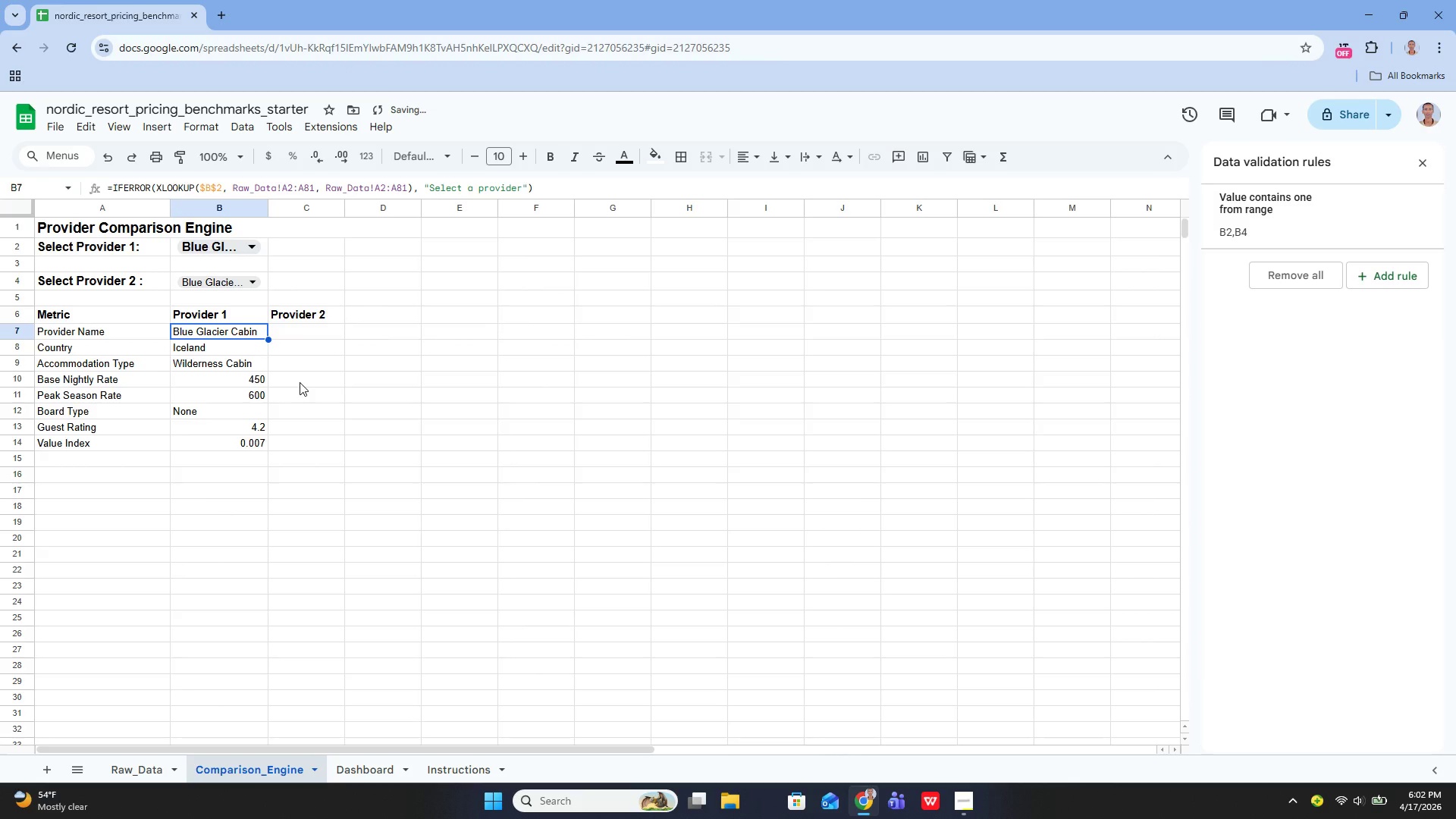 
left_click([300, 382])
 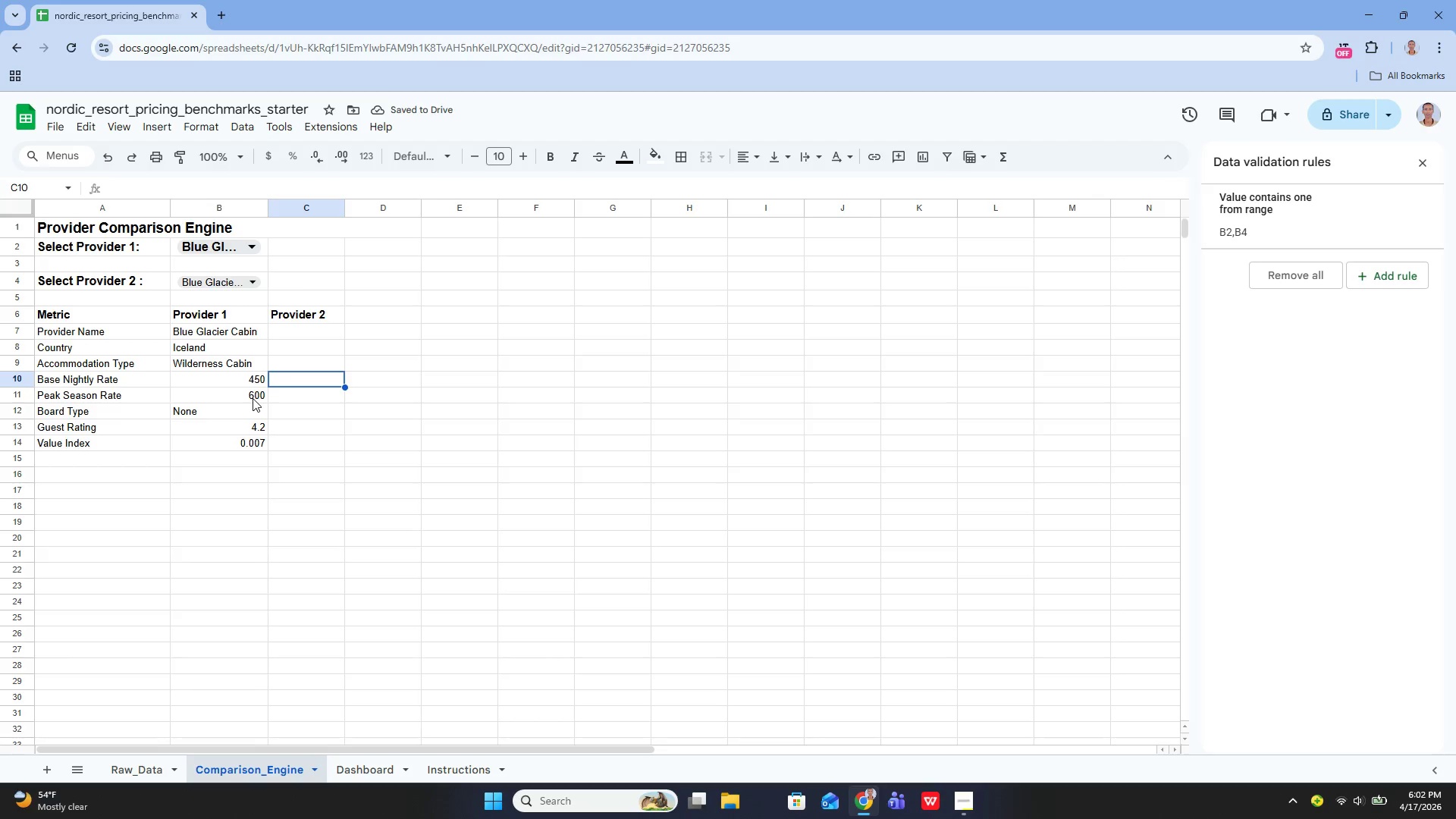 
wait(8.27)
 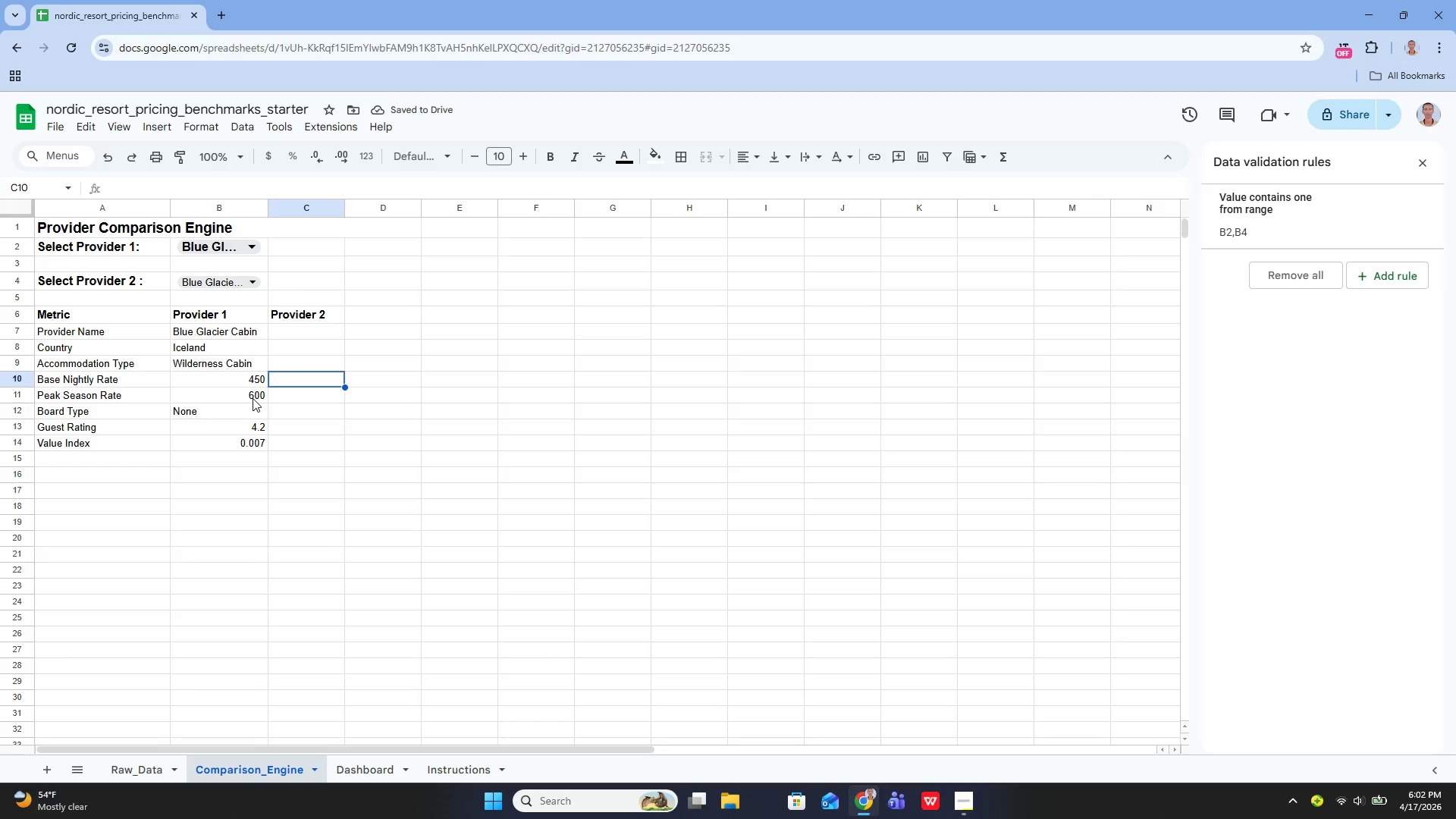 
left_click([147, 762])
 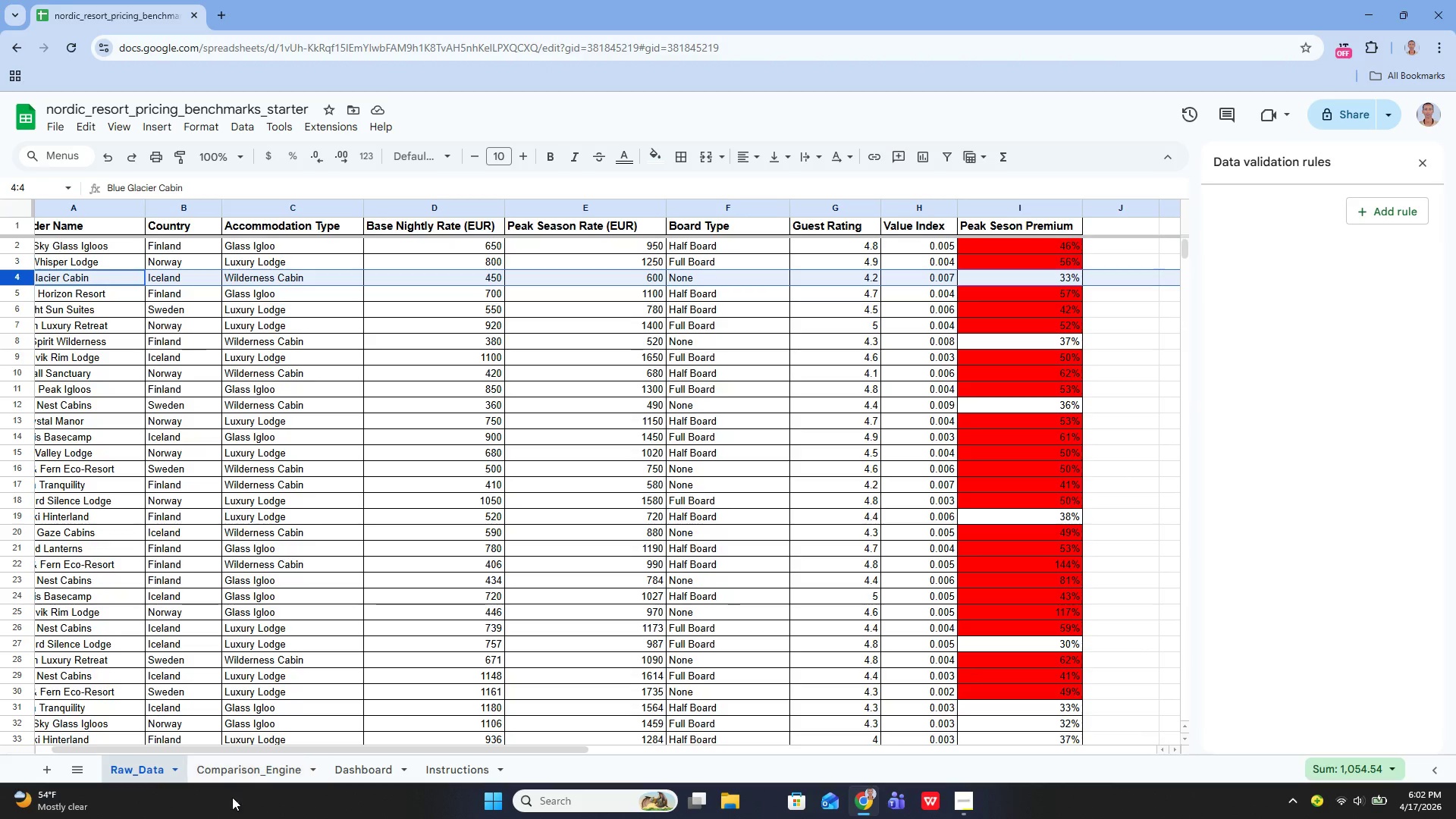 
left_click([229, 767])
 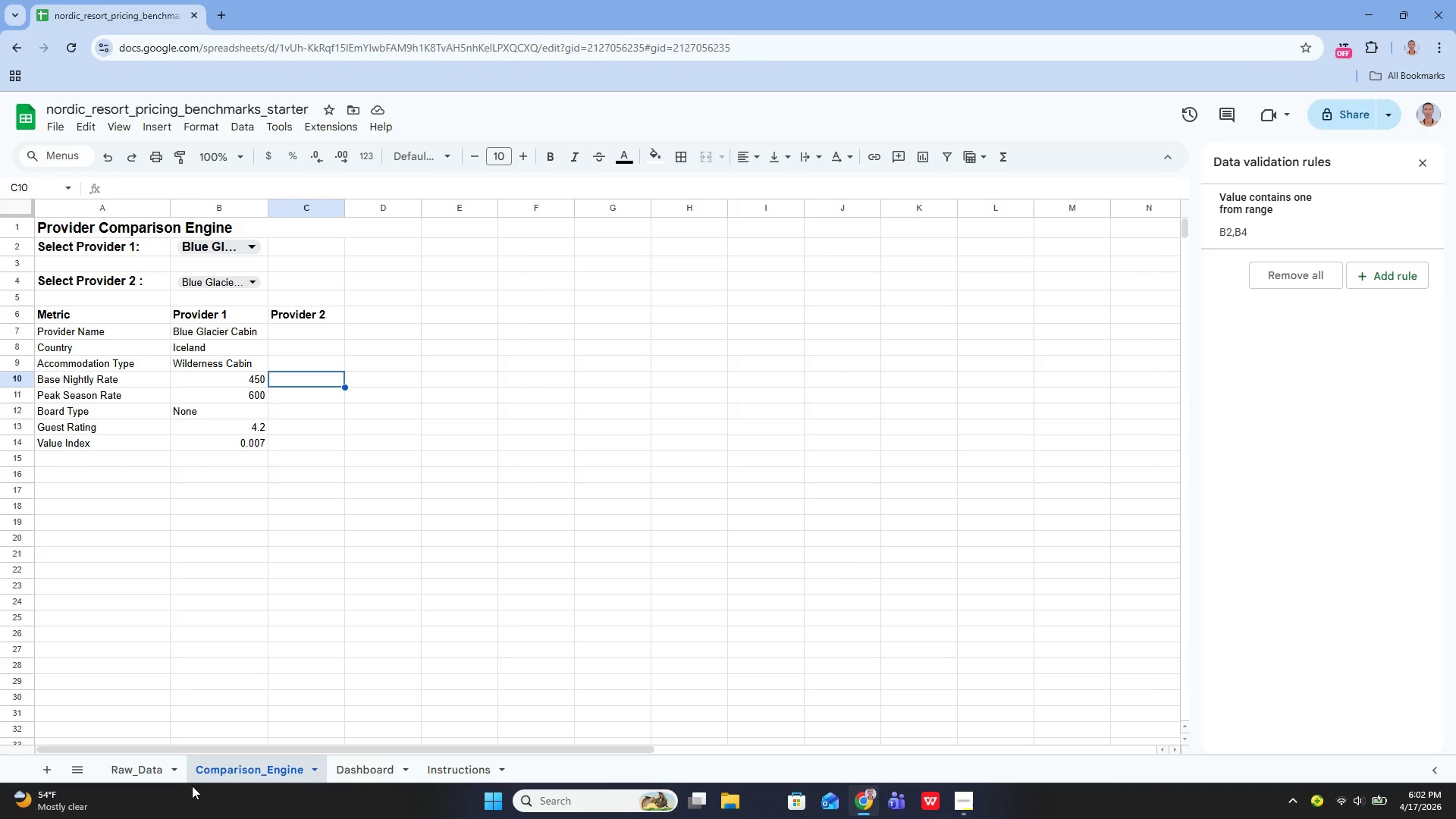 
wait(35.89)
 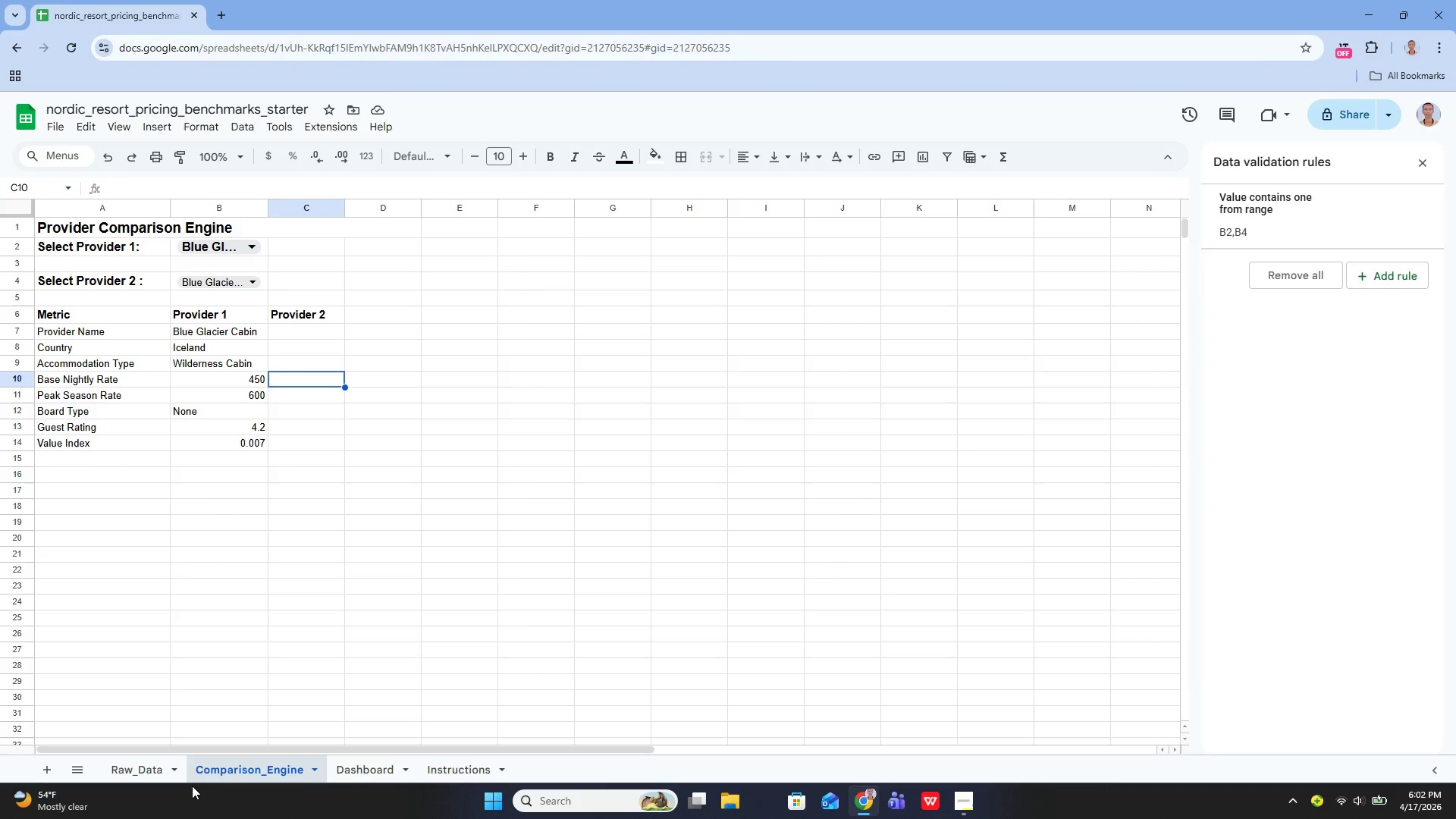 
left_click([221, 330])
 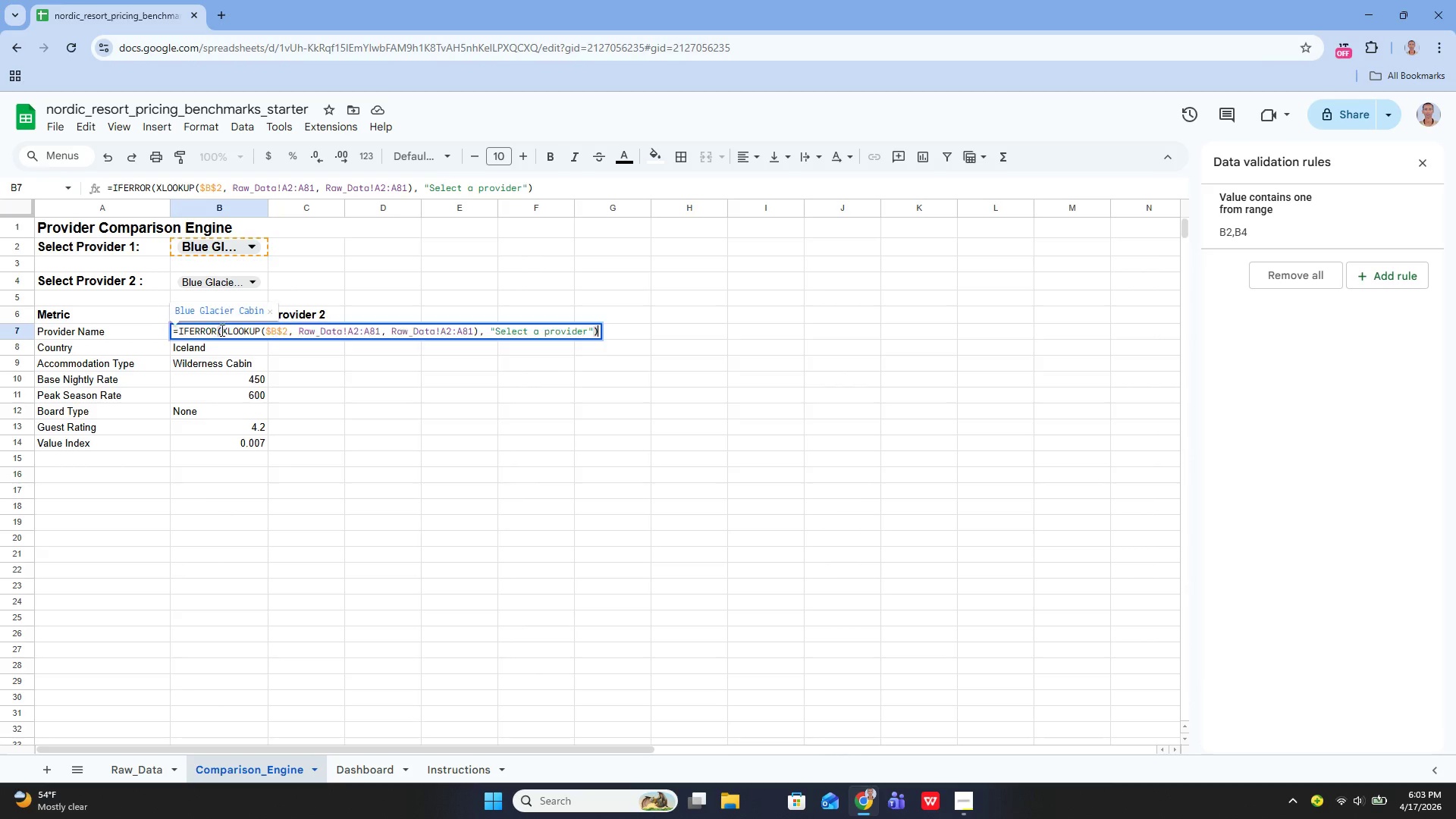 
key(Enter)
 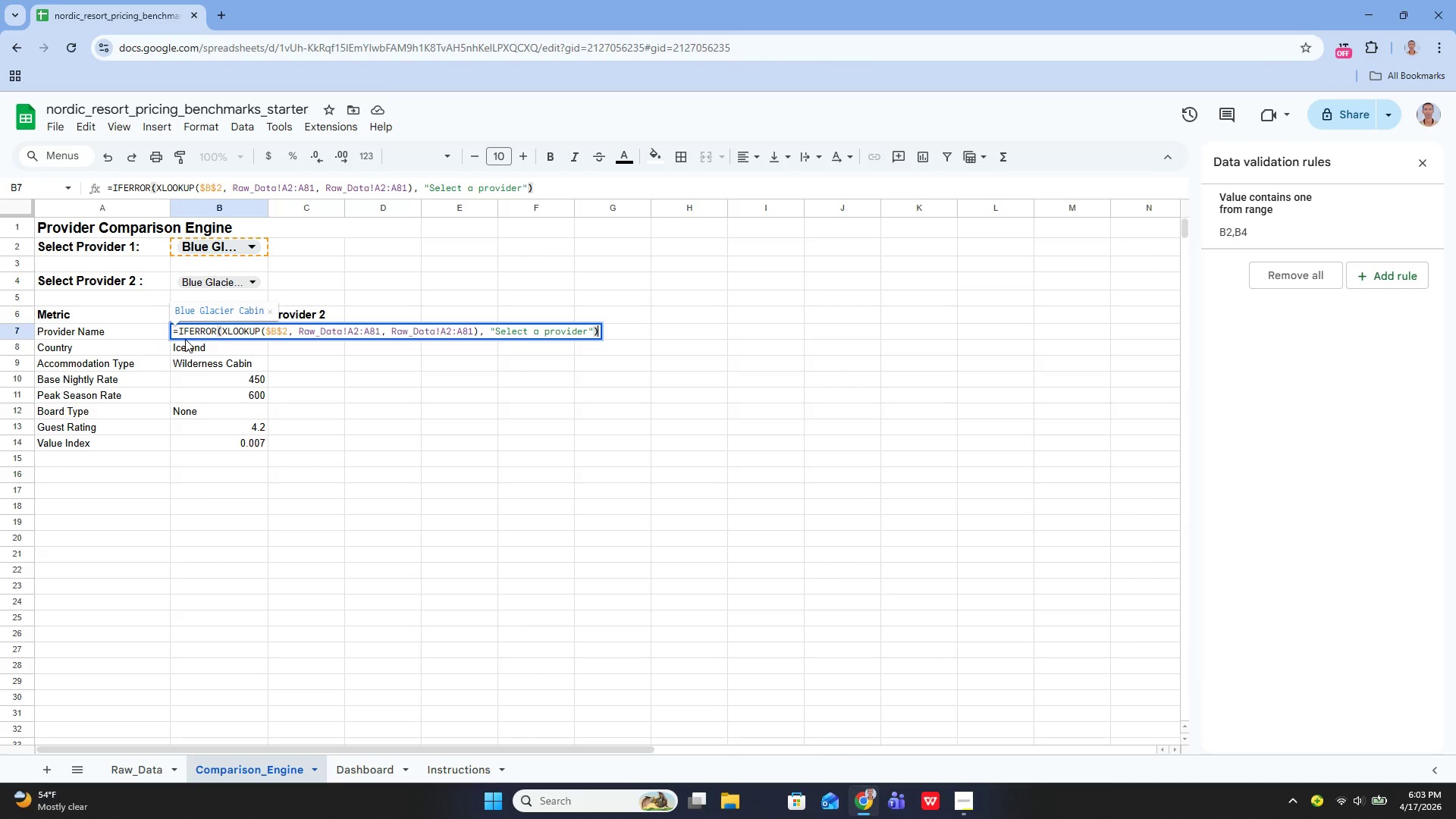 
wait(51.0)
 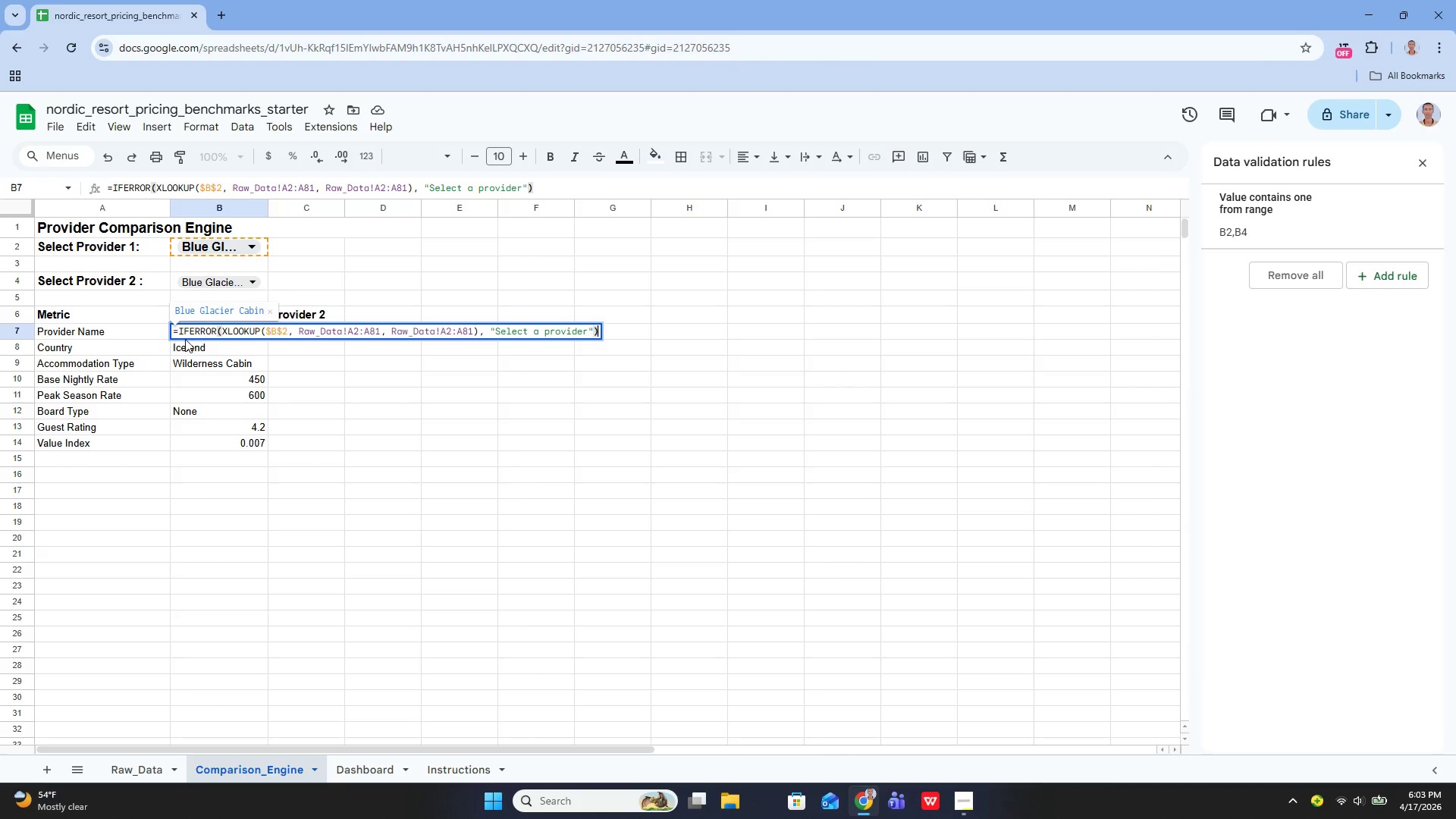 
left_click([144, 767])
 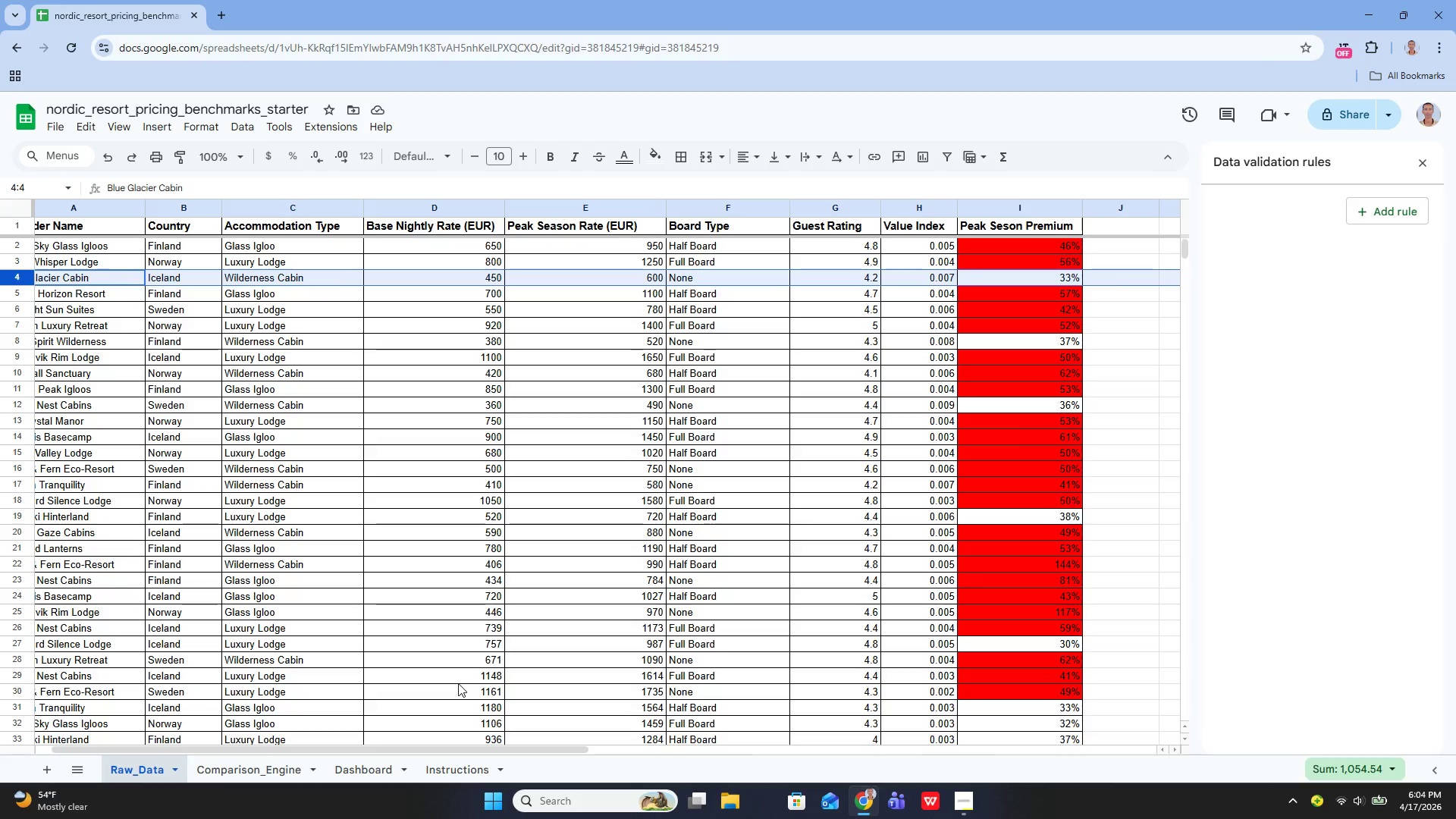 
wait(47.36)
 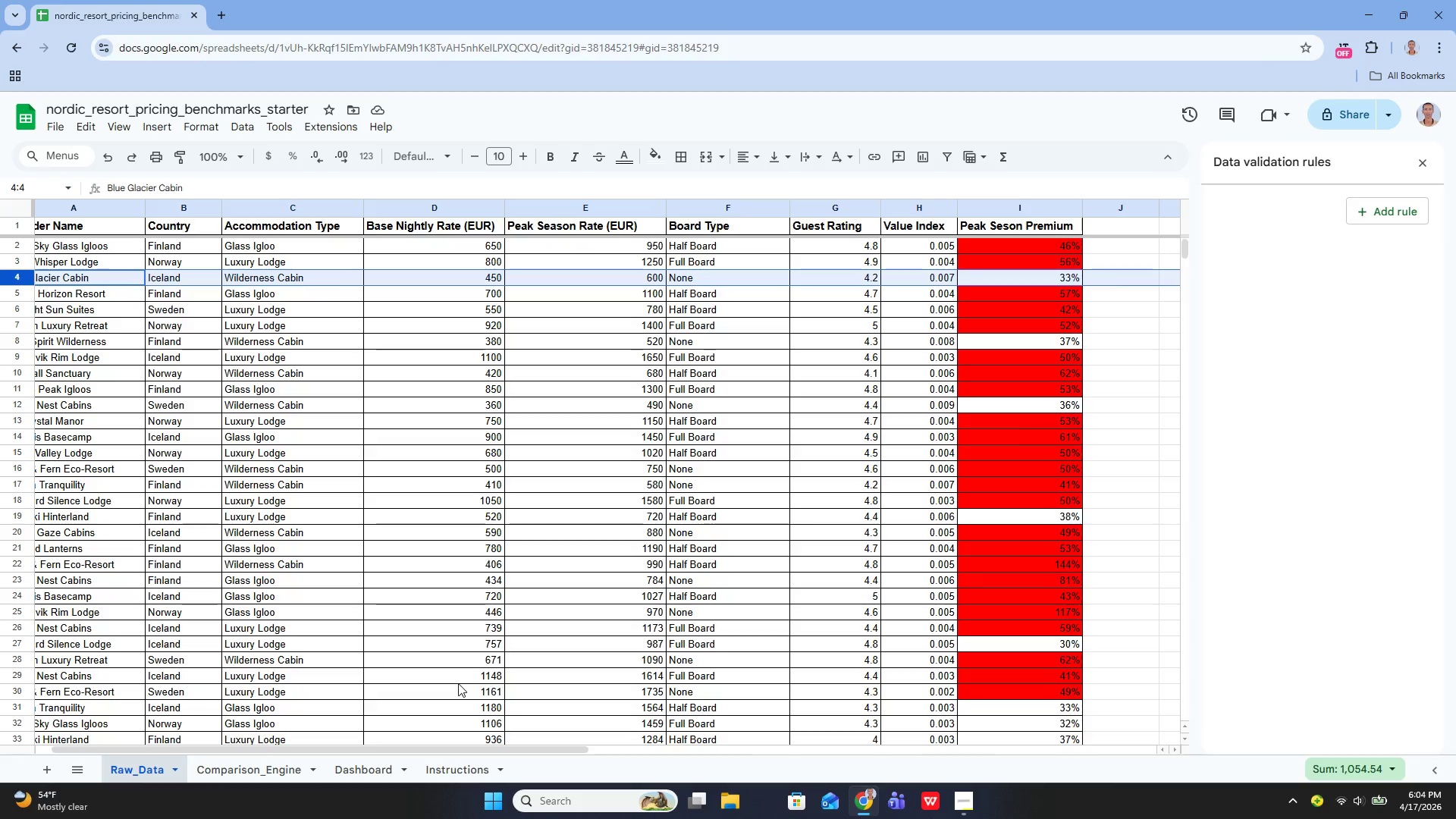 
left_click([278, 768])
 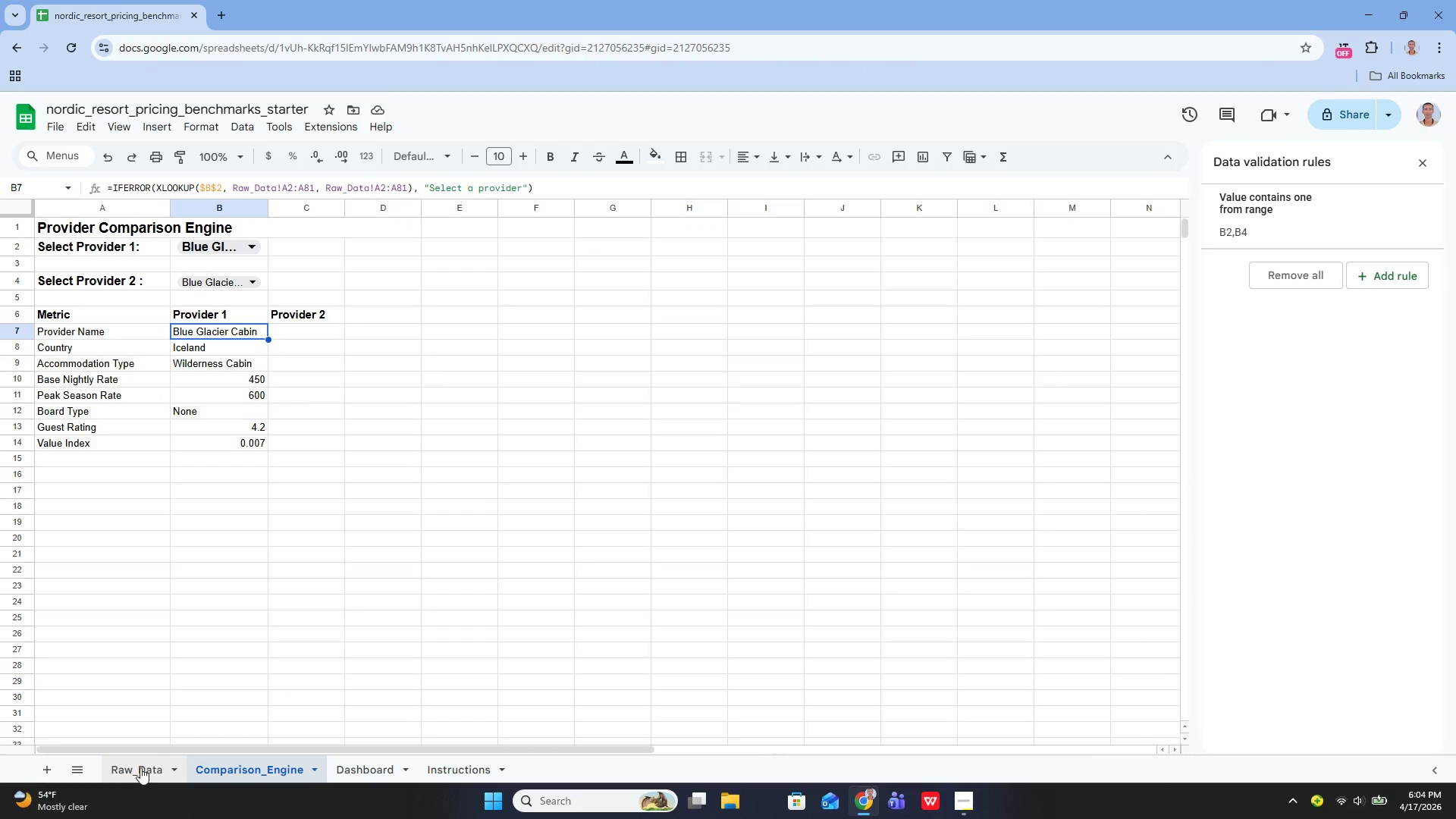 
left_click([139, 770])
 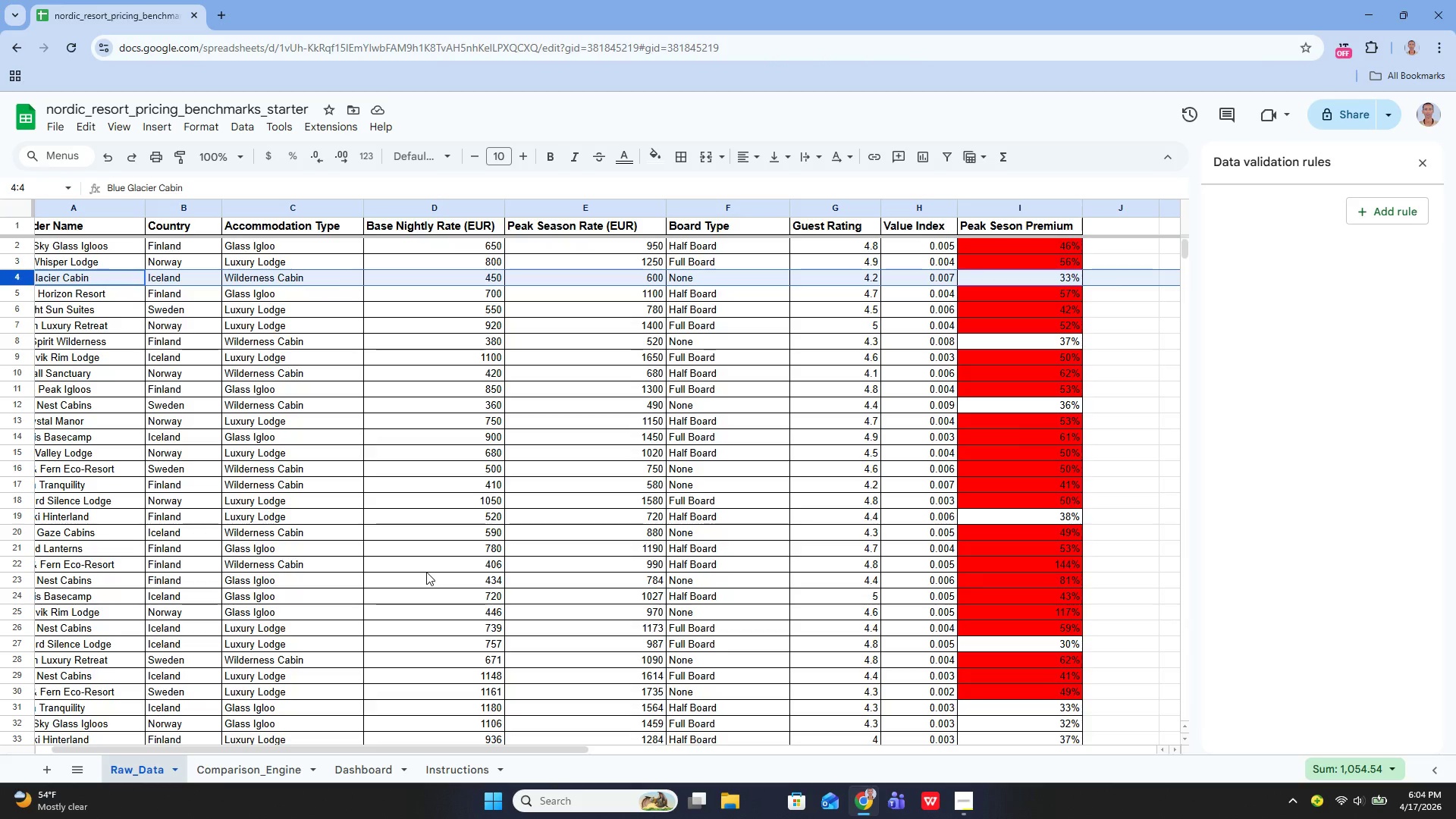 
wait(14.67)
 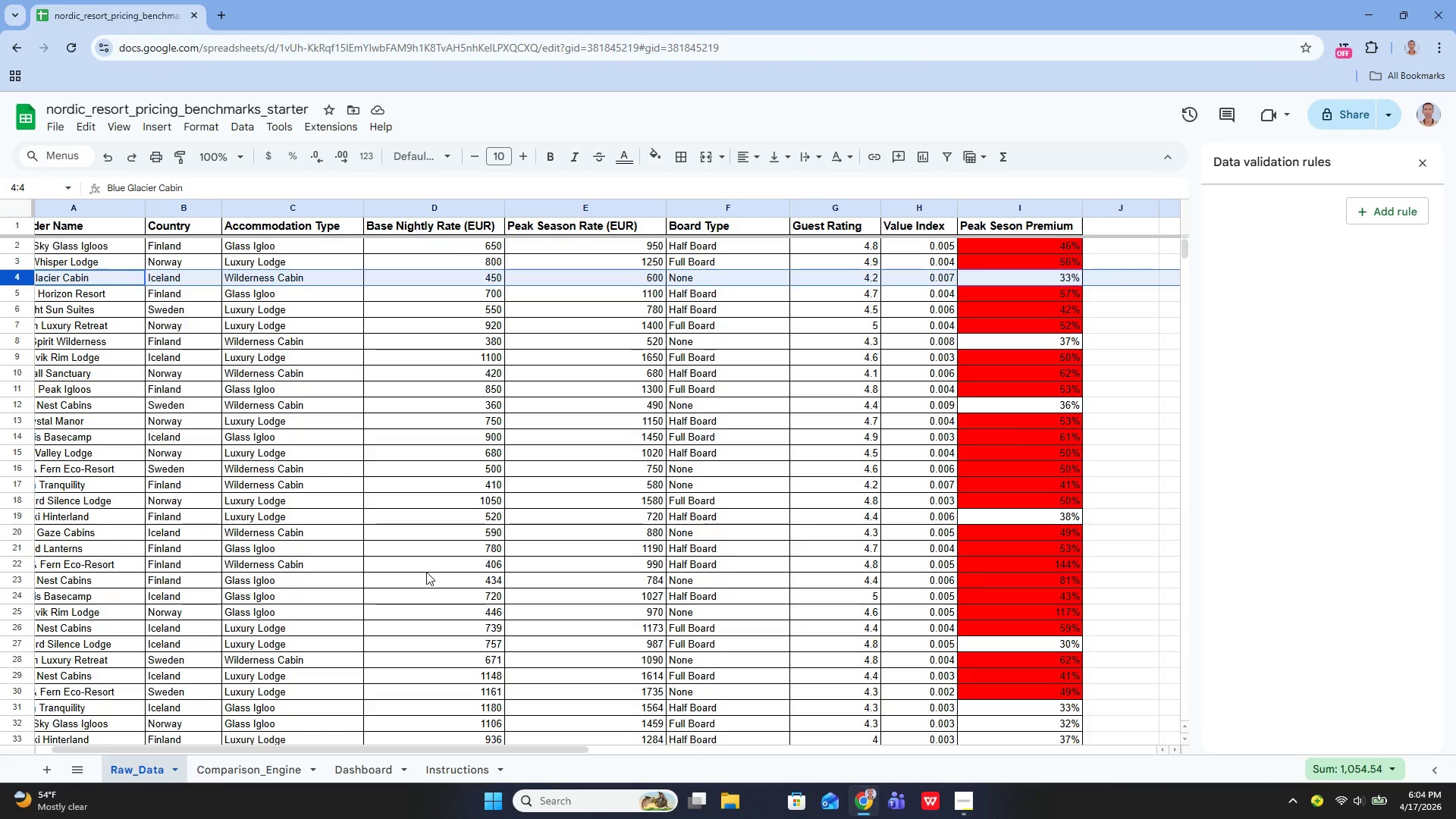 
left_click([244, 757])
 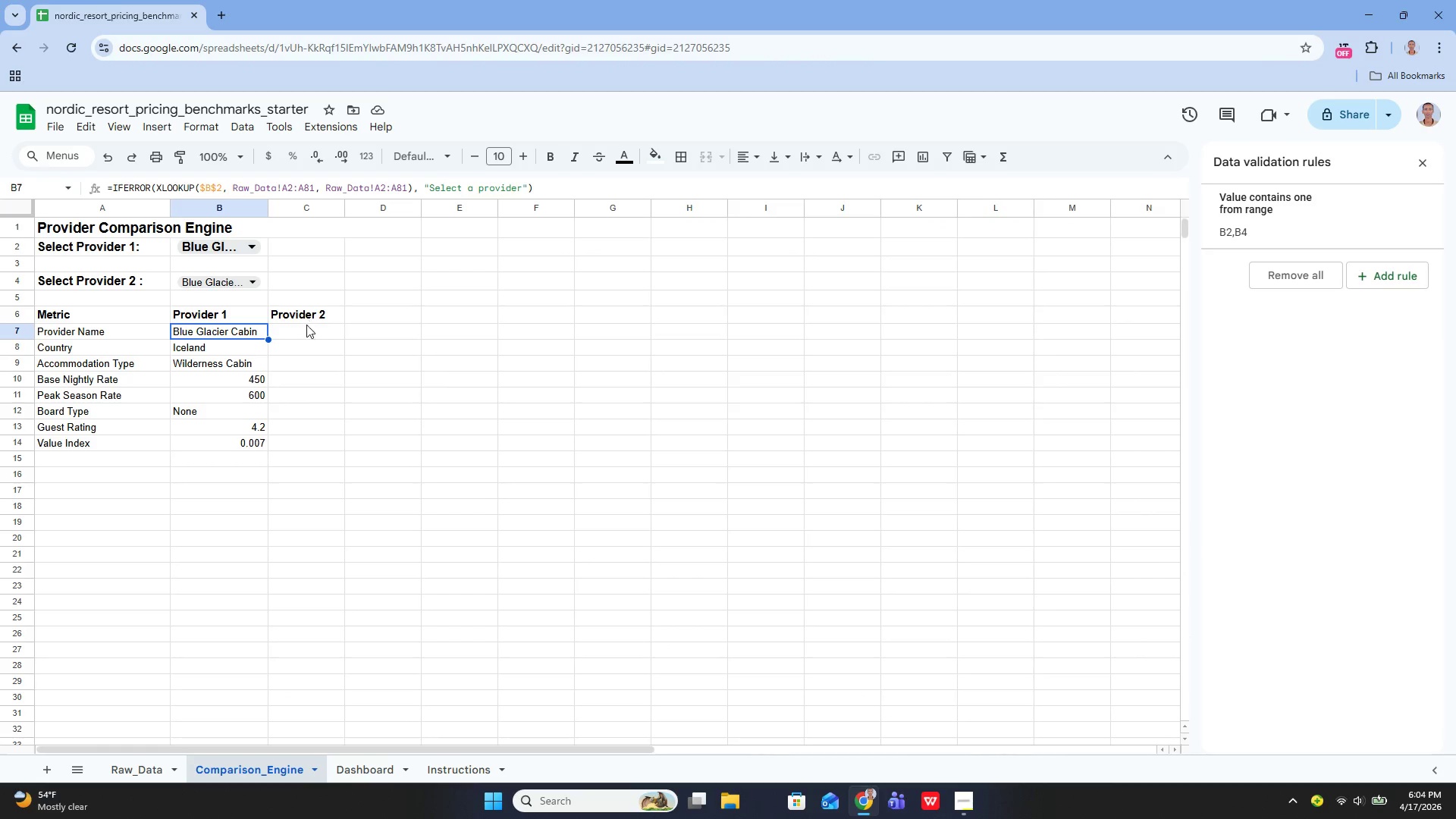 
left_click([305, 327])
 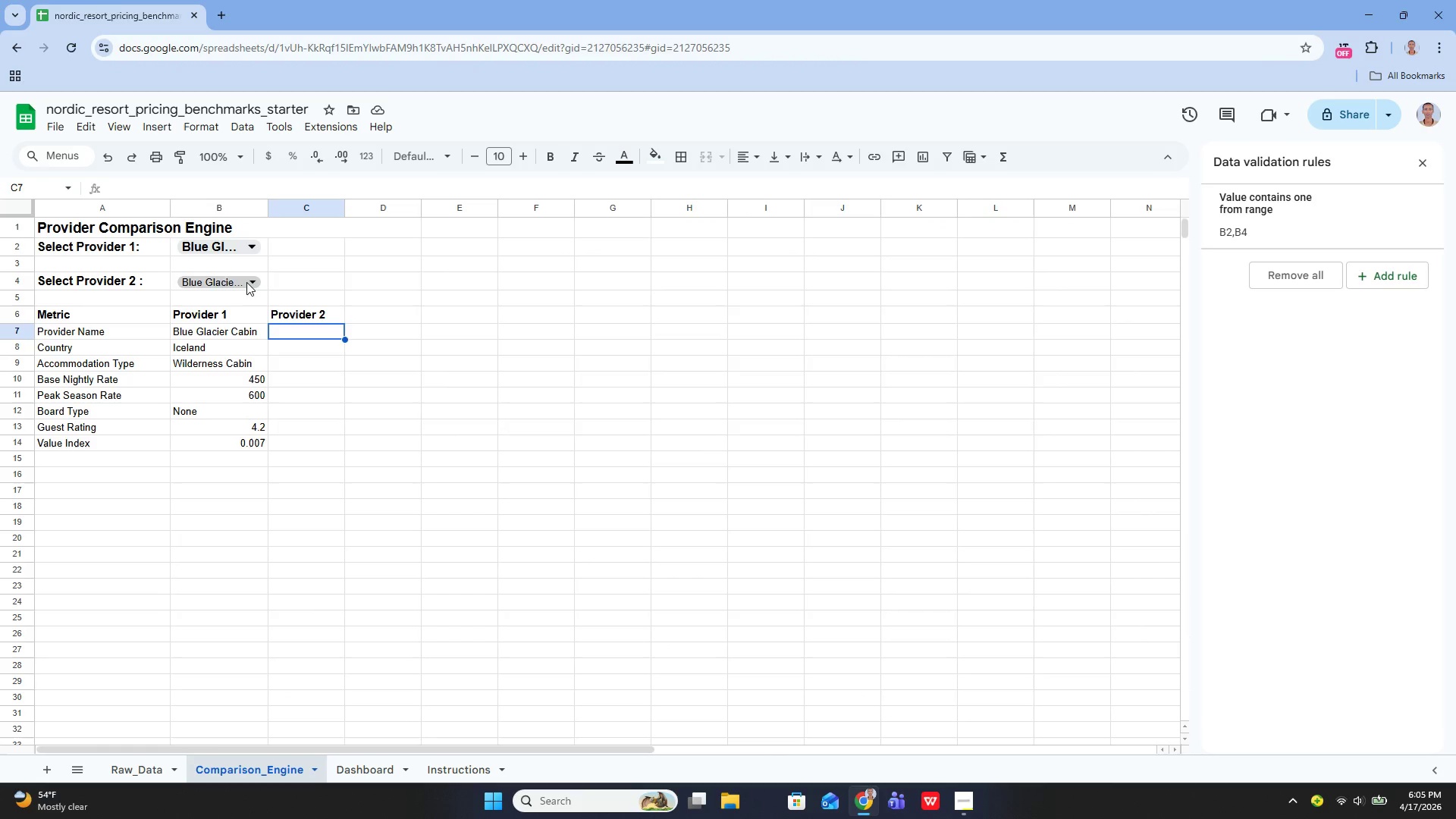 
left_click([245, 278])
 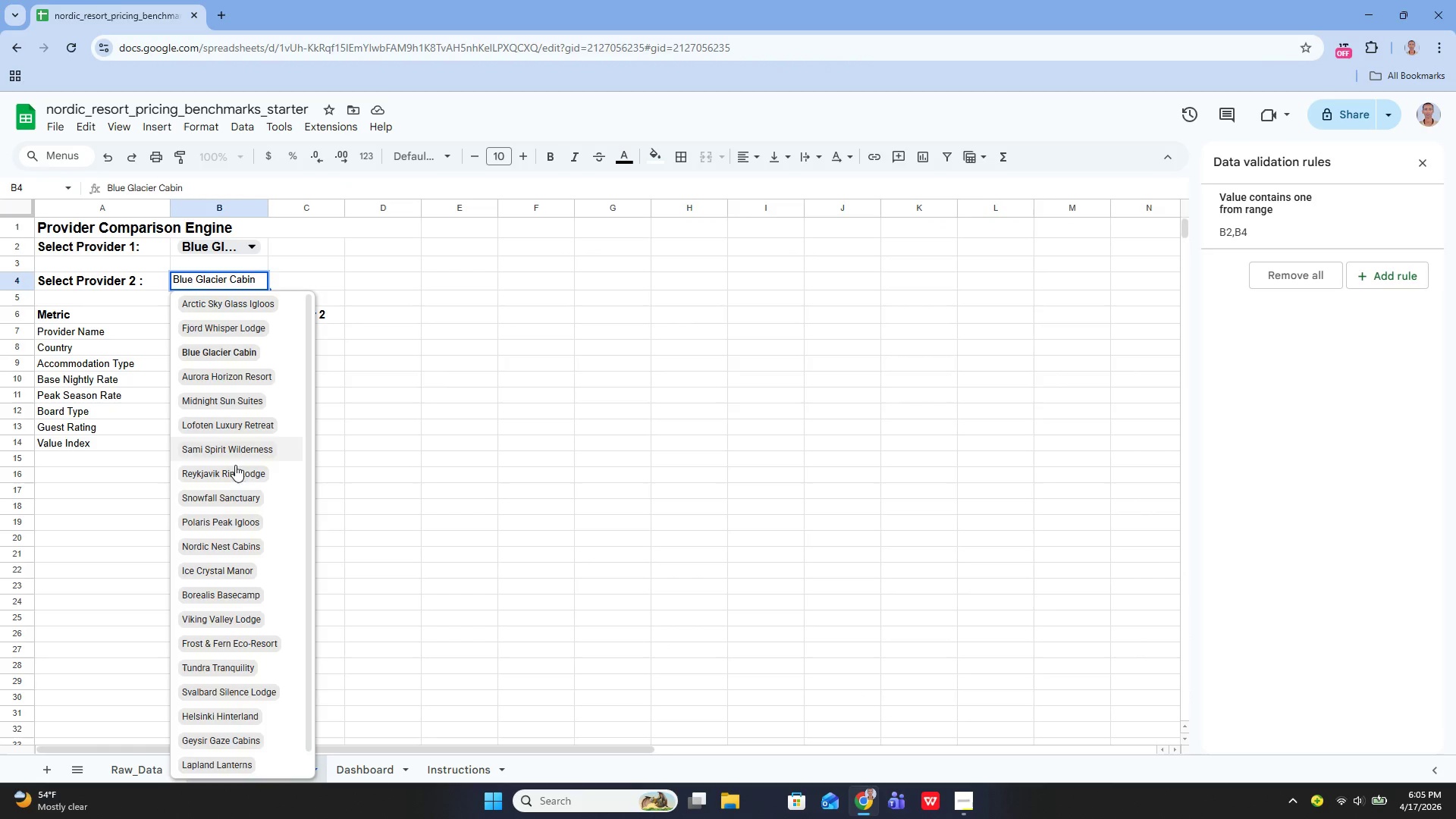 
left_click([234, 475])
 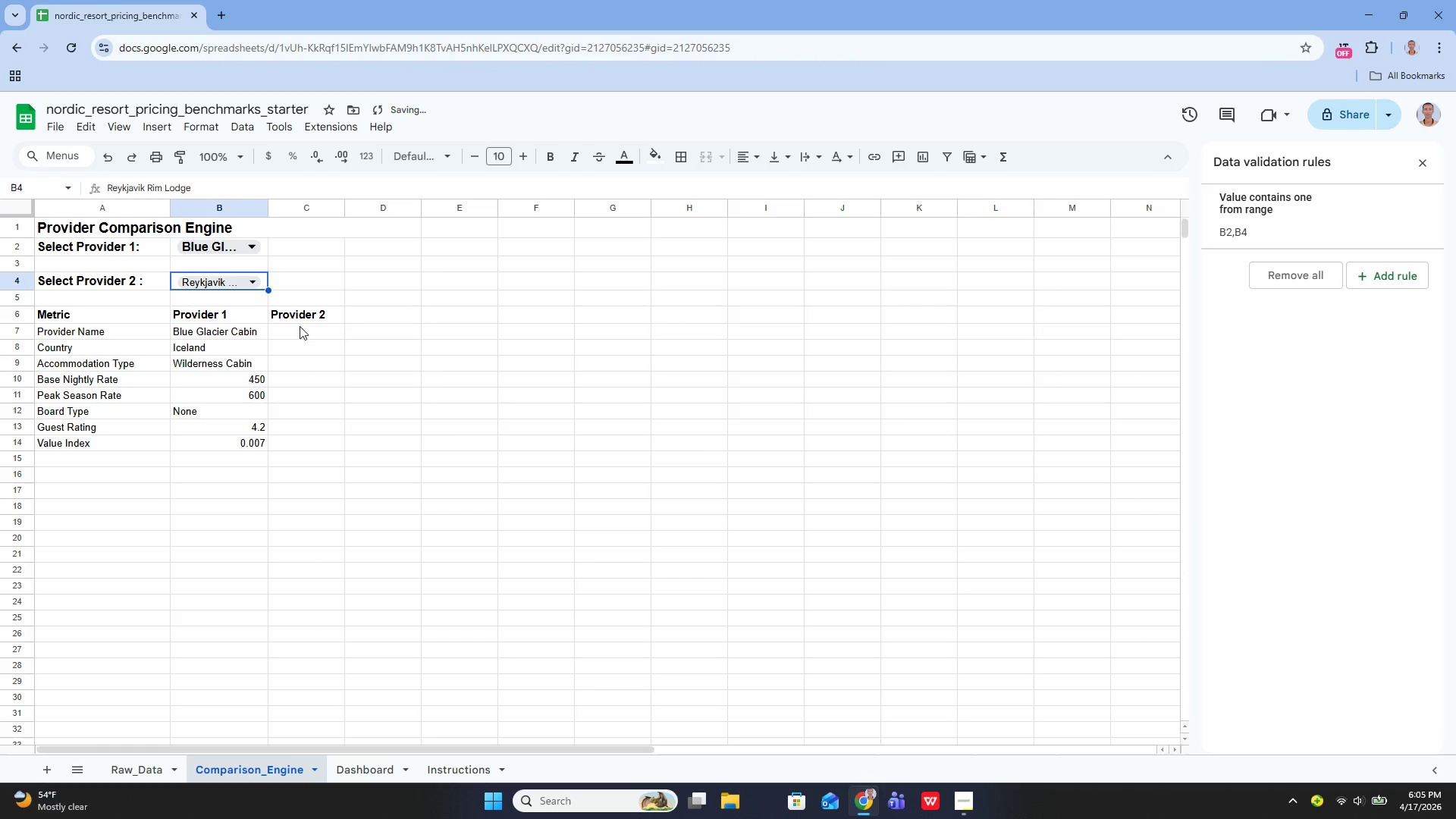 
left_click([297, 331])
 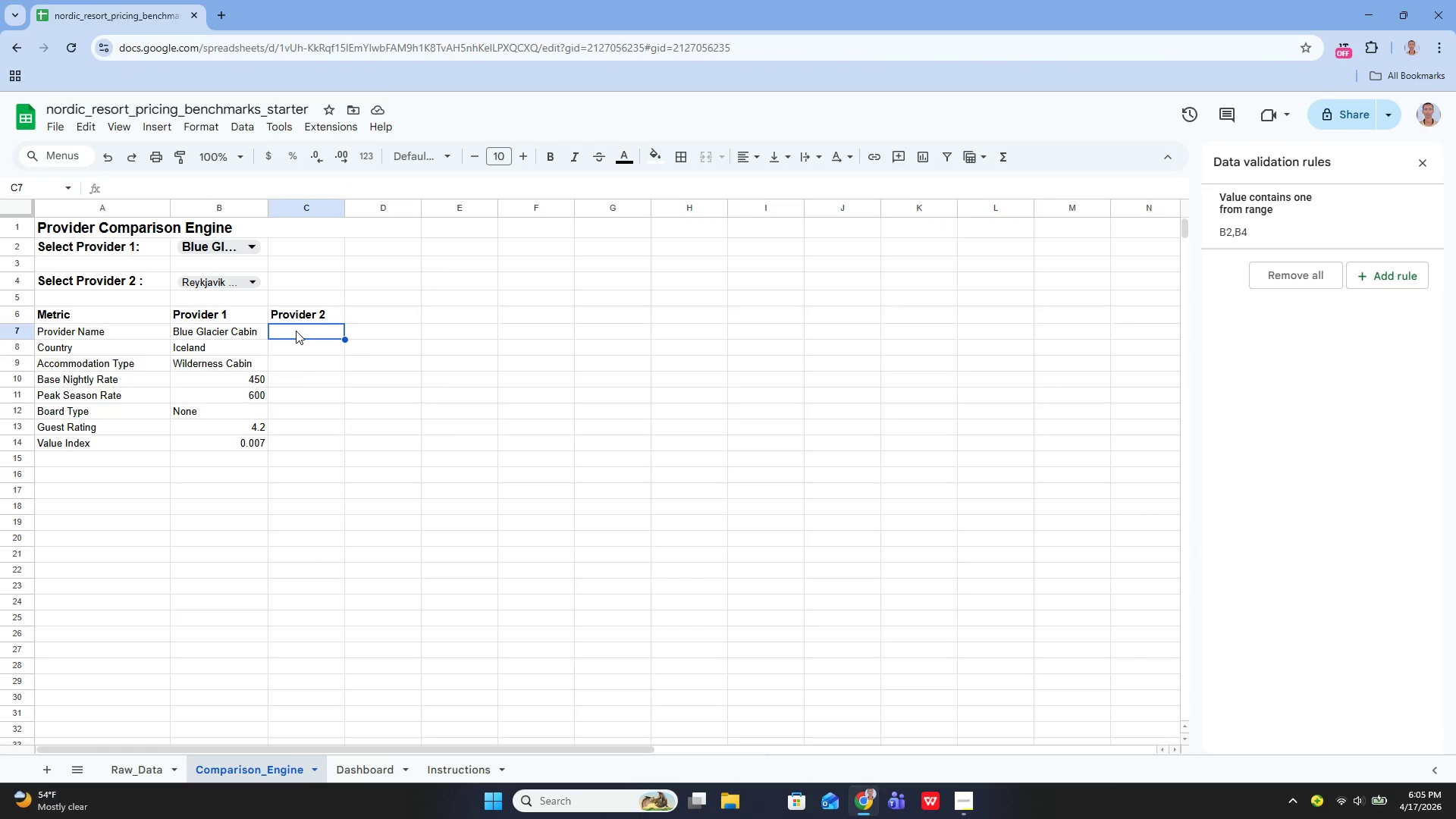 
left_click([296, 331])
 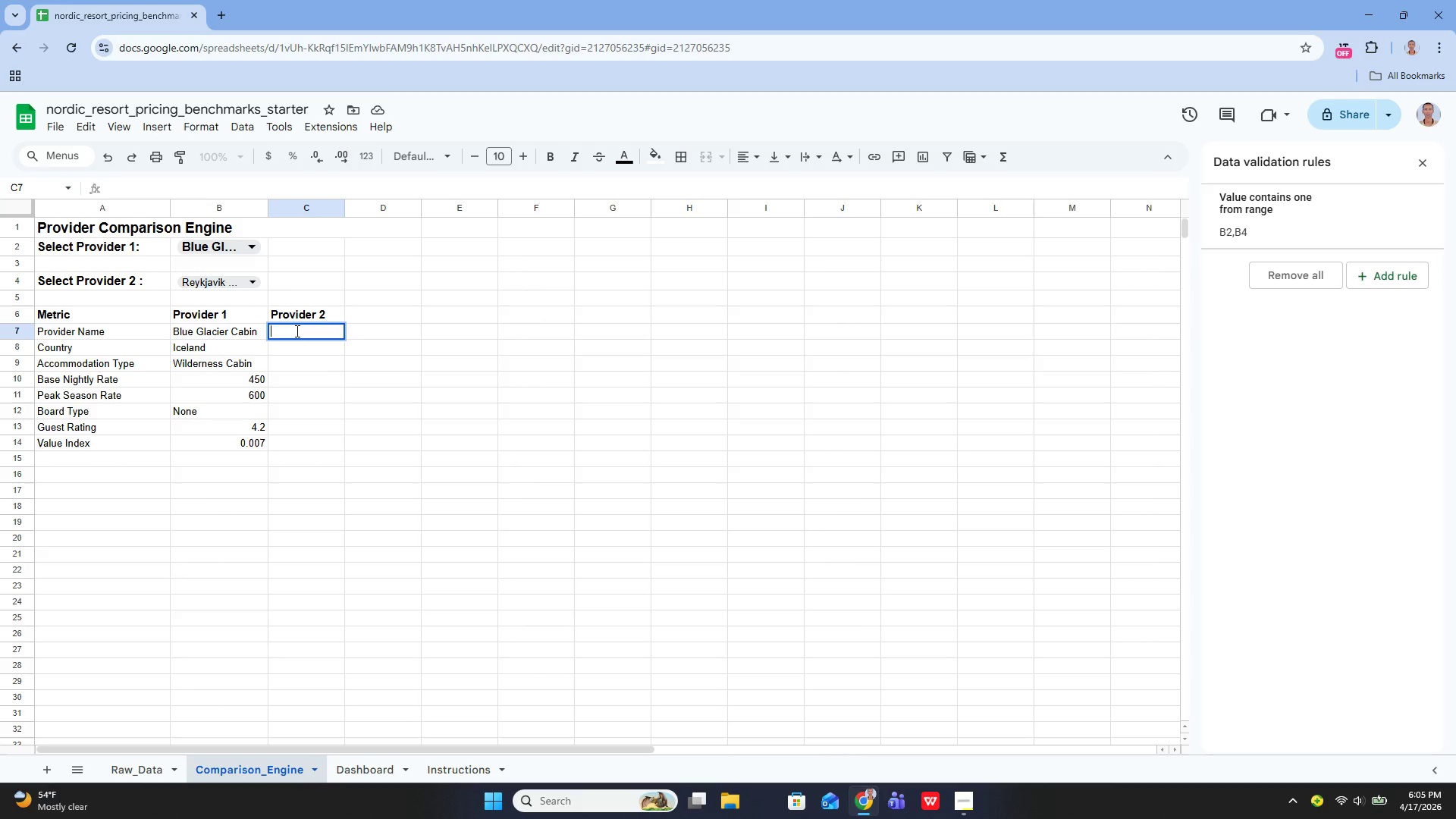 
key(Enter)
 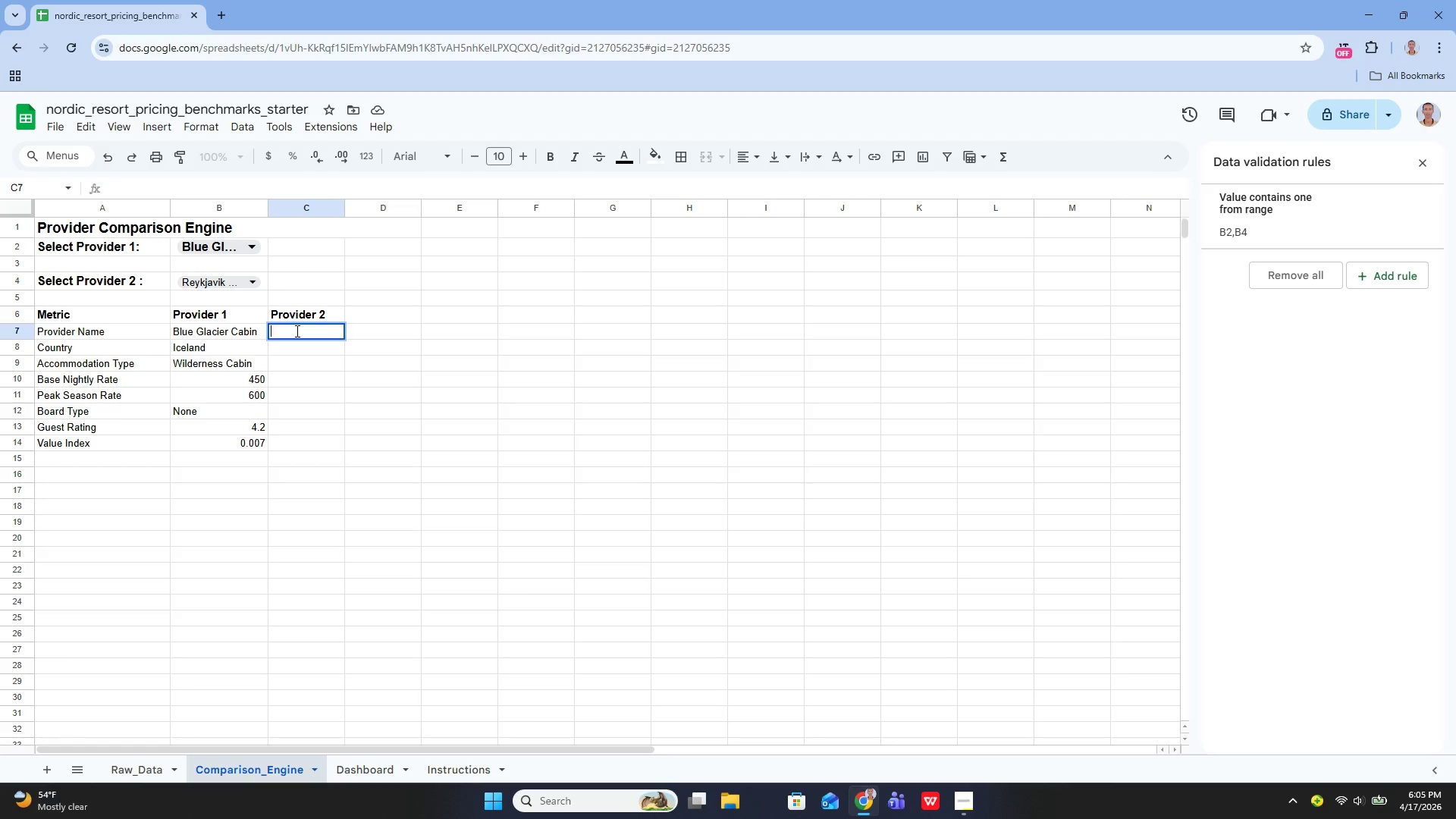 
wait(14.81)
 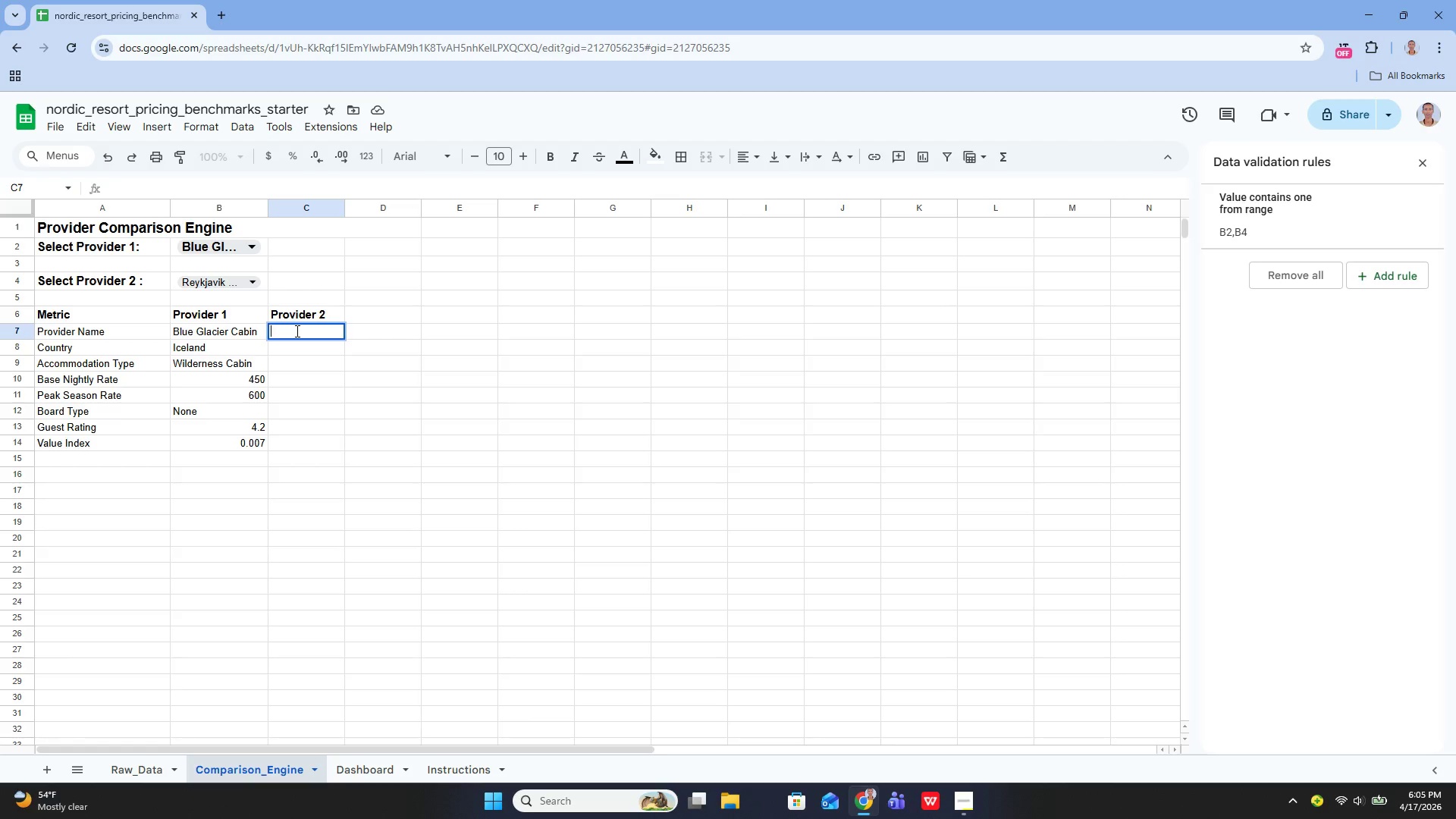 
type(=iferro)
key(Backspace)
 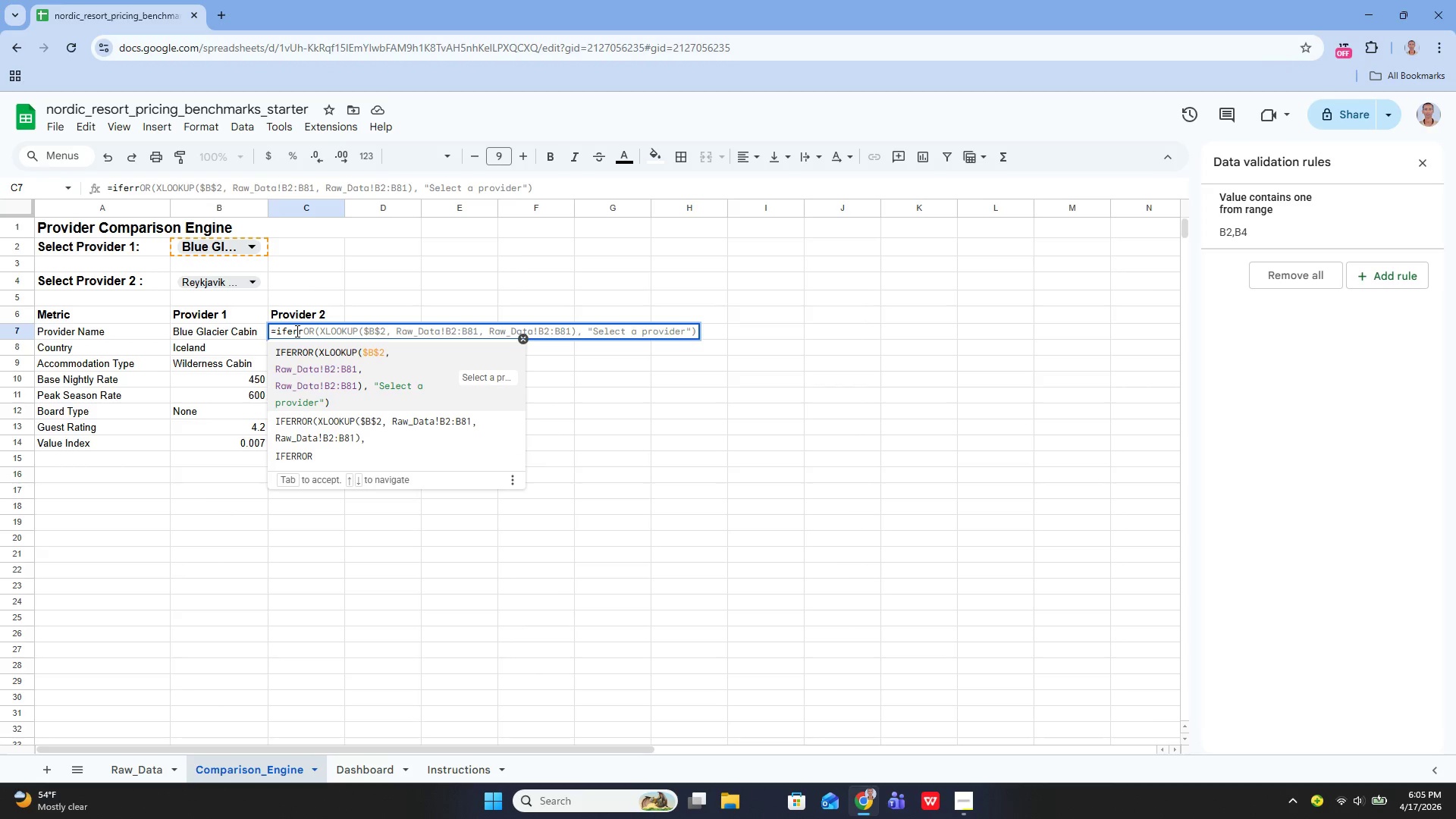 
left_click_drag(start_coordinate=[296, 331], to_coordinate=[327, 331])
 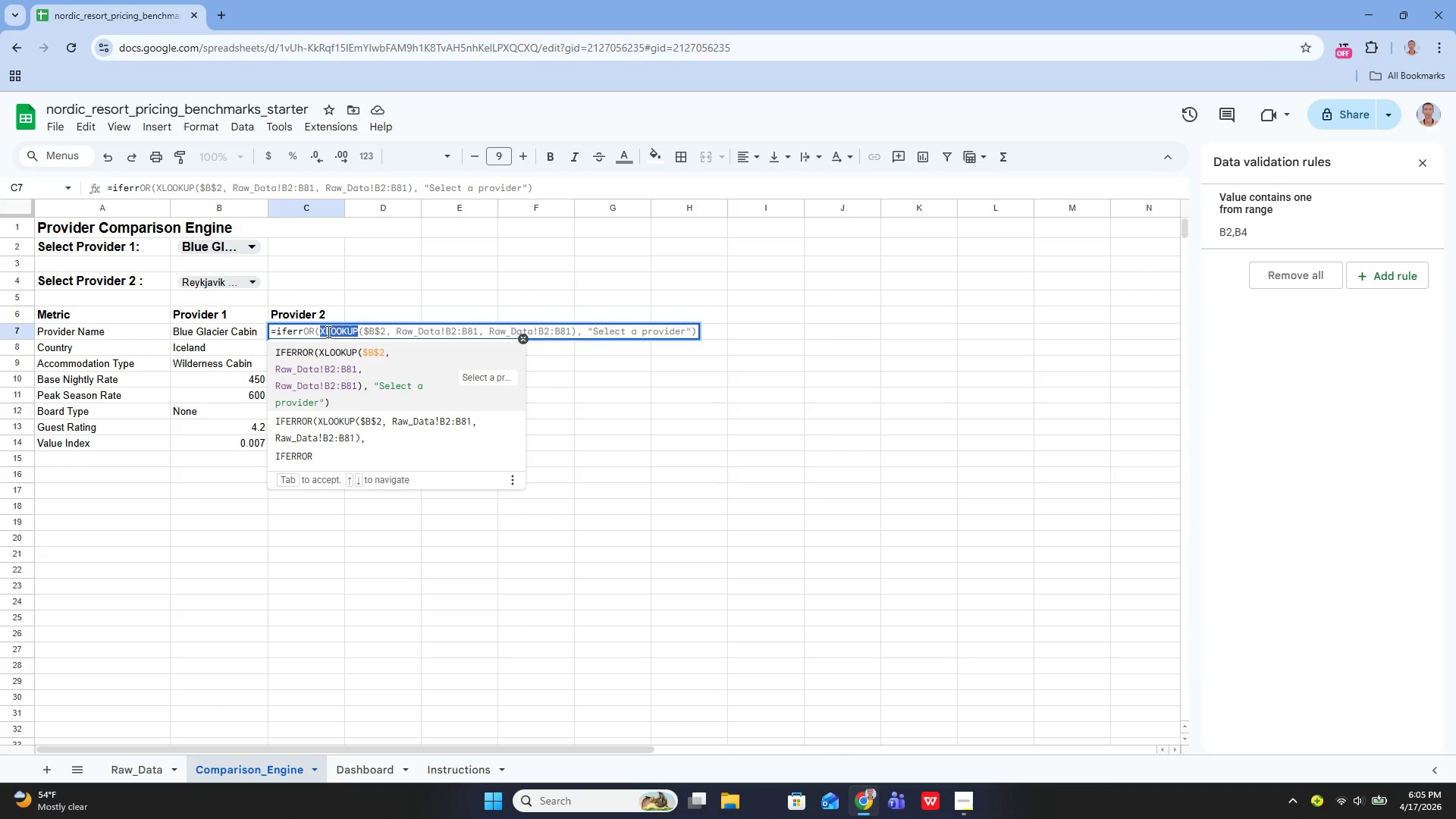 
double_click([327, 331])
 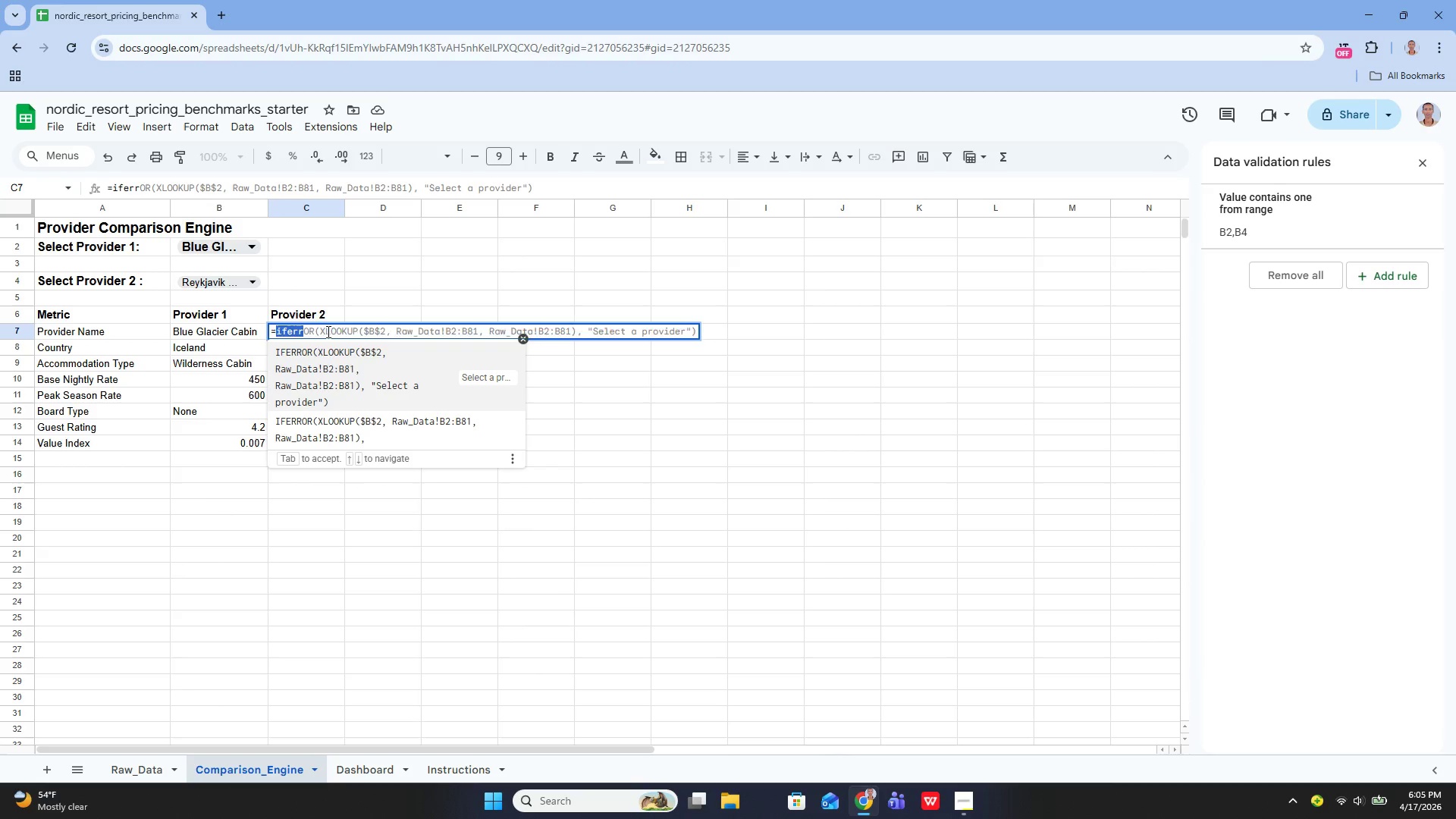 
triple_click([327, 331])
 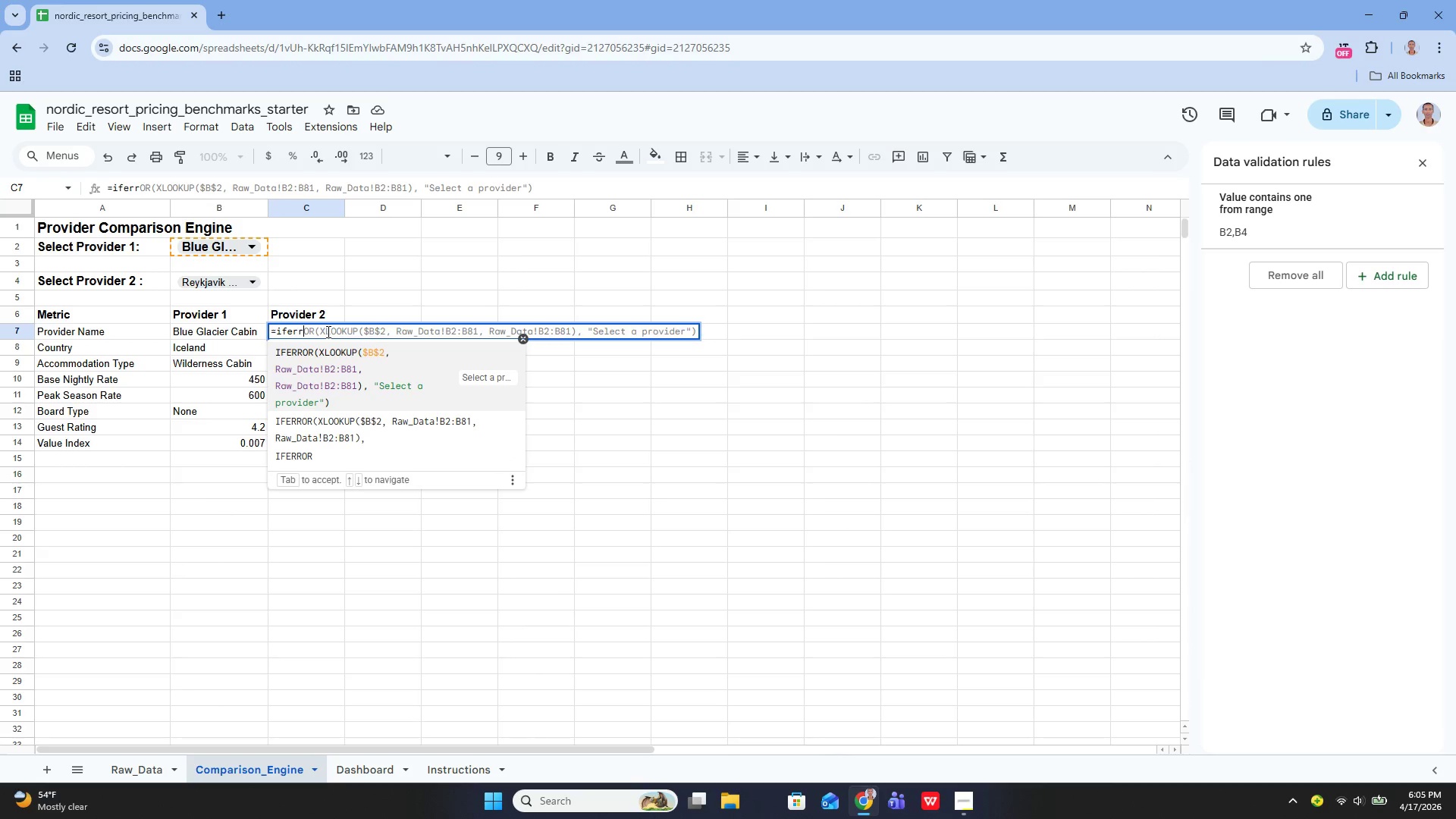 
key(Backspace)
key(Backspace)
key(Backspace)
key(Backspace)
key(Backspace)
type(IFER)
 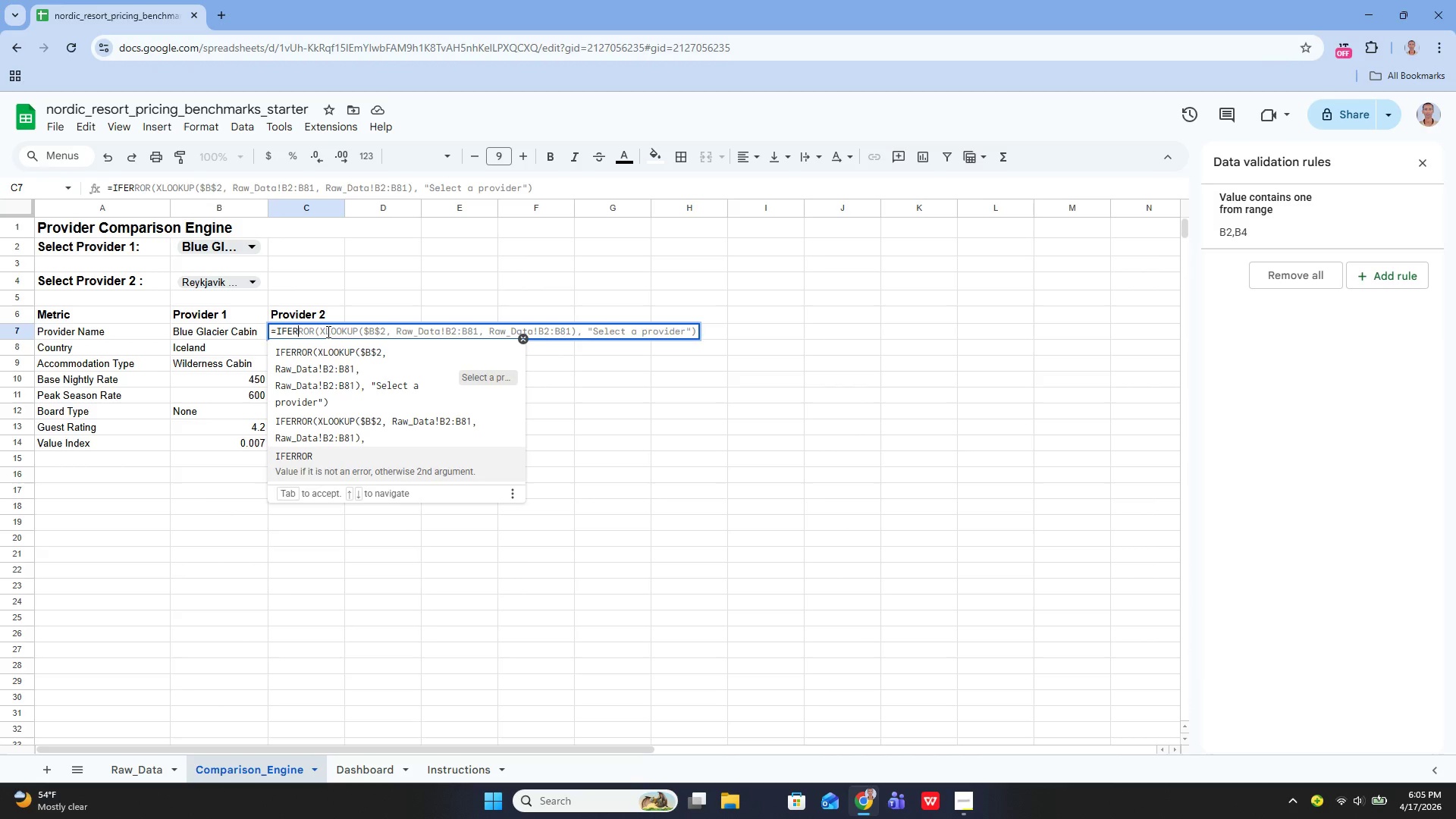 
key(ArrowUp)
 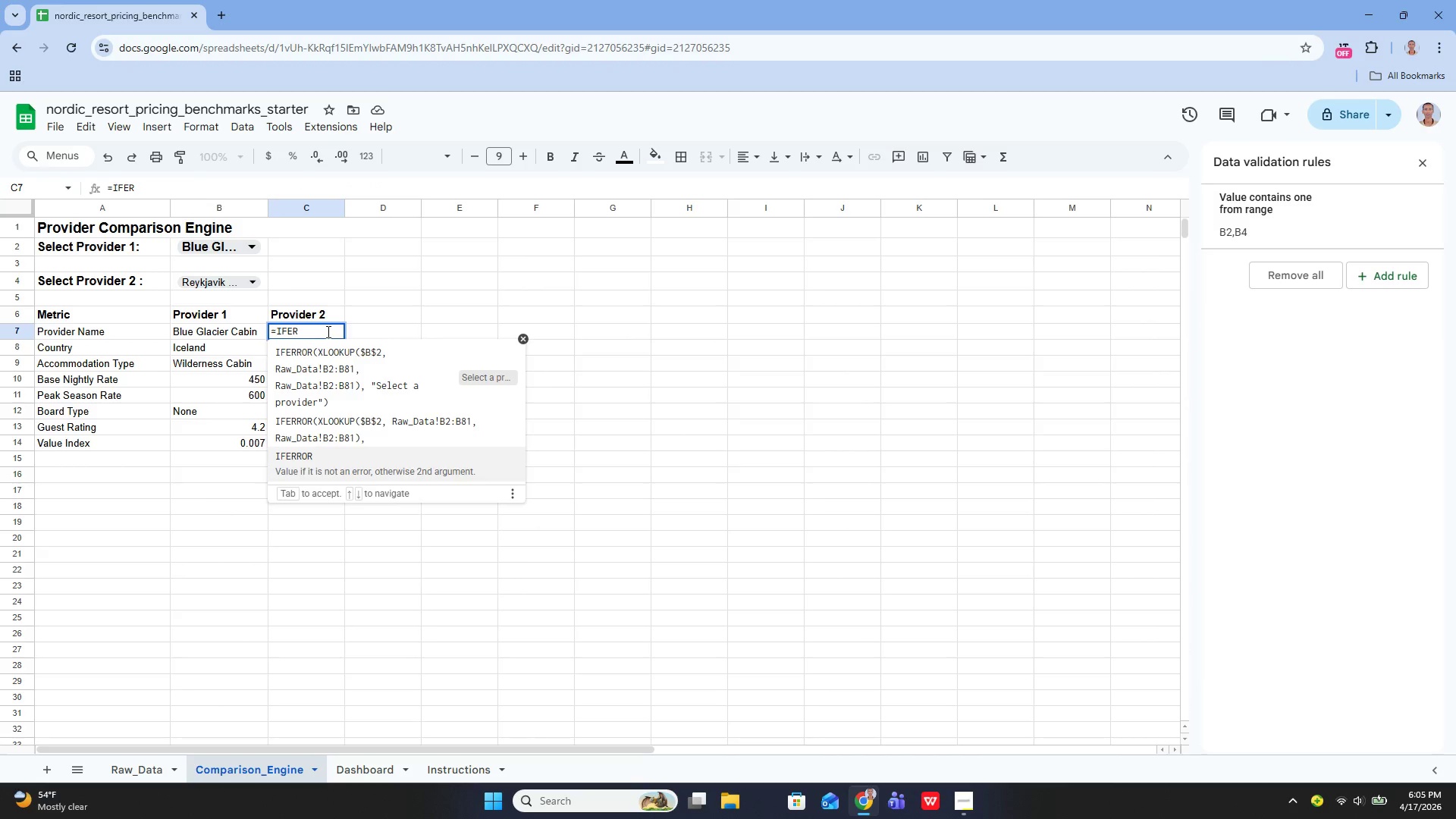 
key(Enter)
 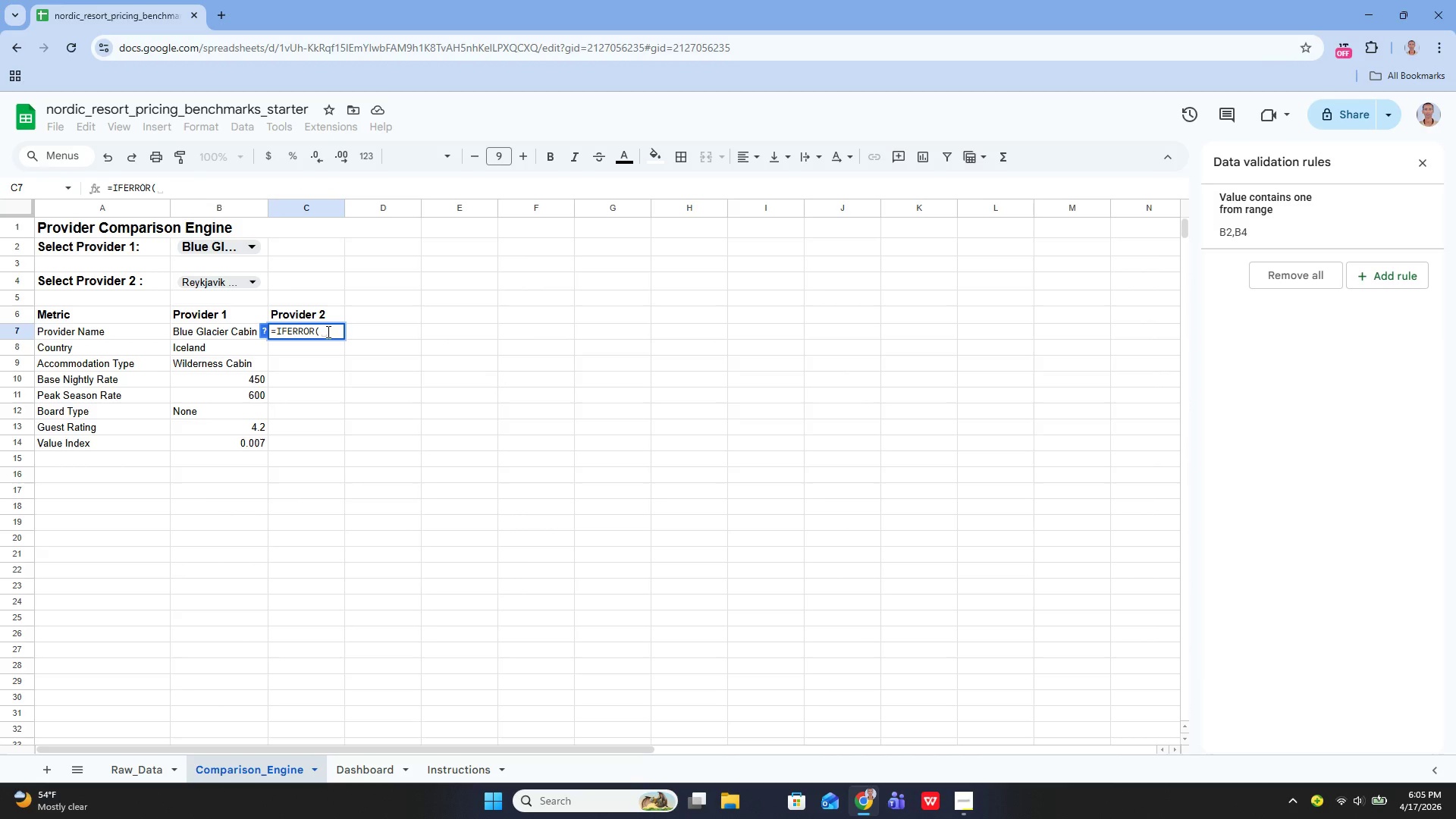 
type(X)
key(Backspace)
type(xlook)
 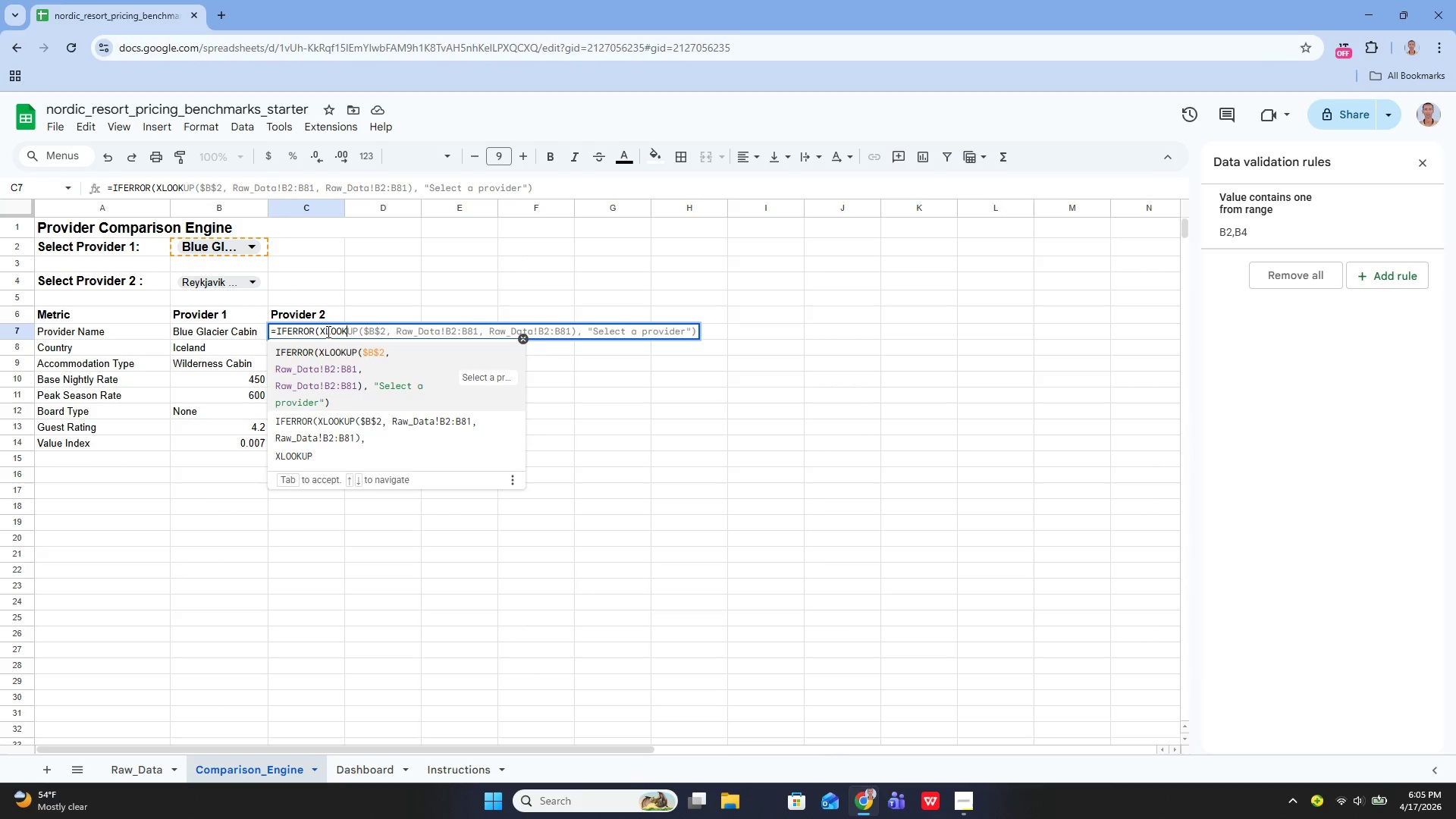 
key(ArrowDown)
 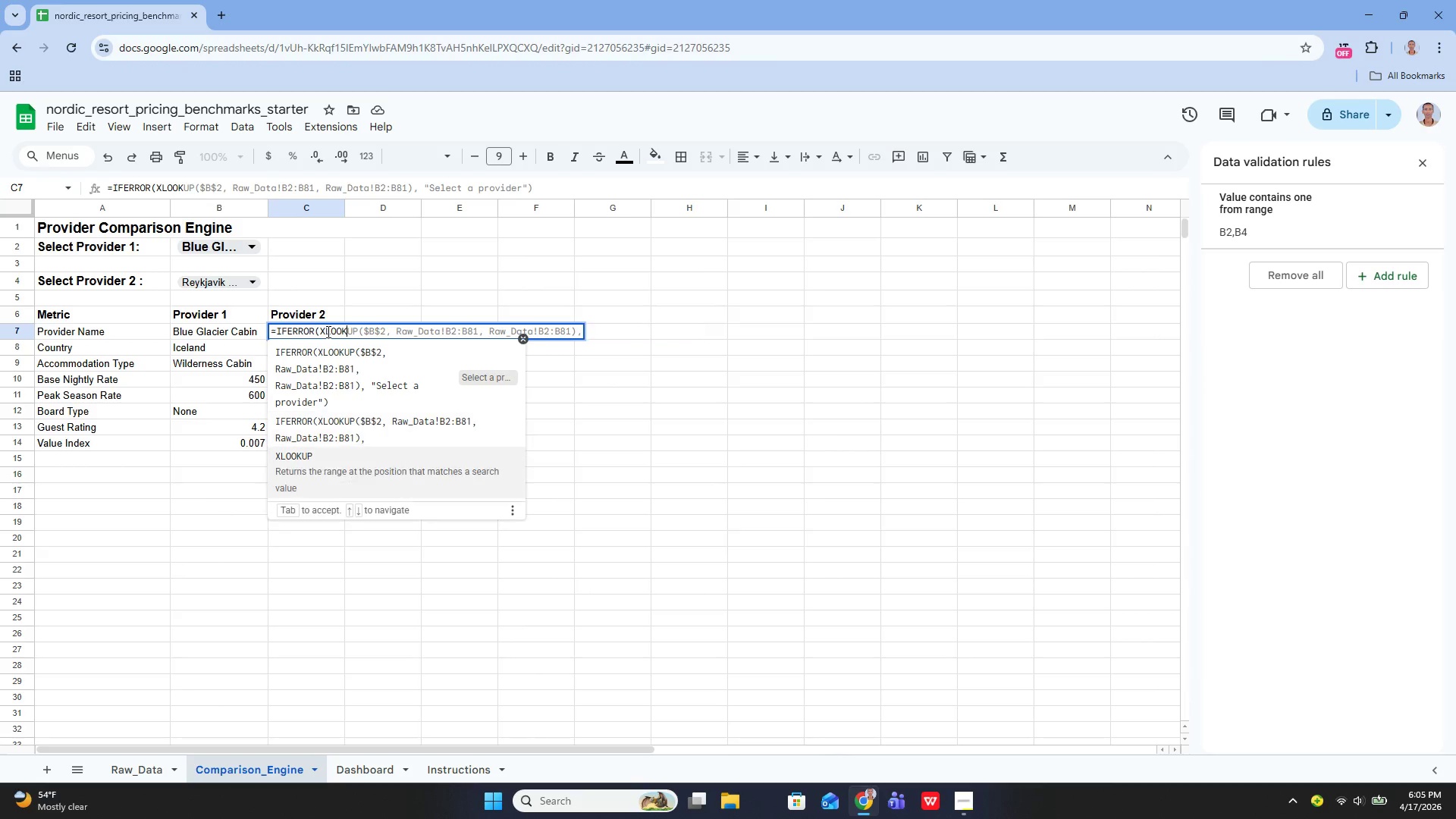 
key(ArrowDown)
 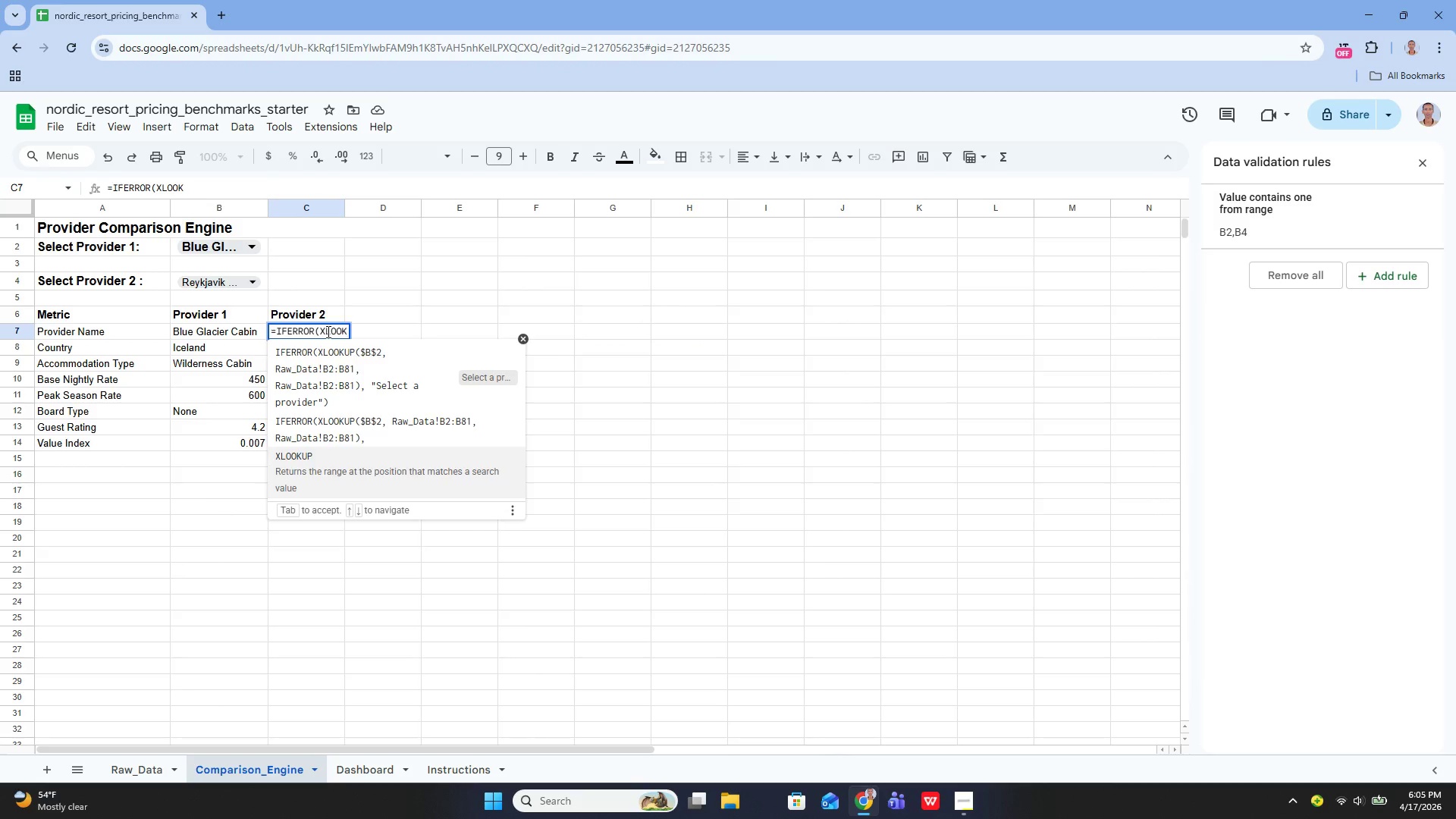 
key(Enter)
 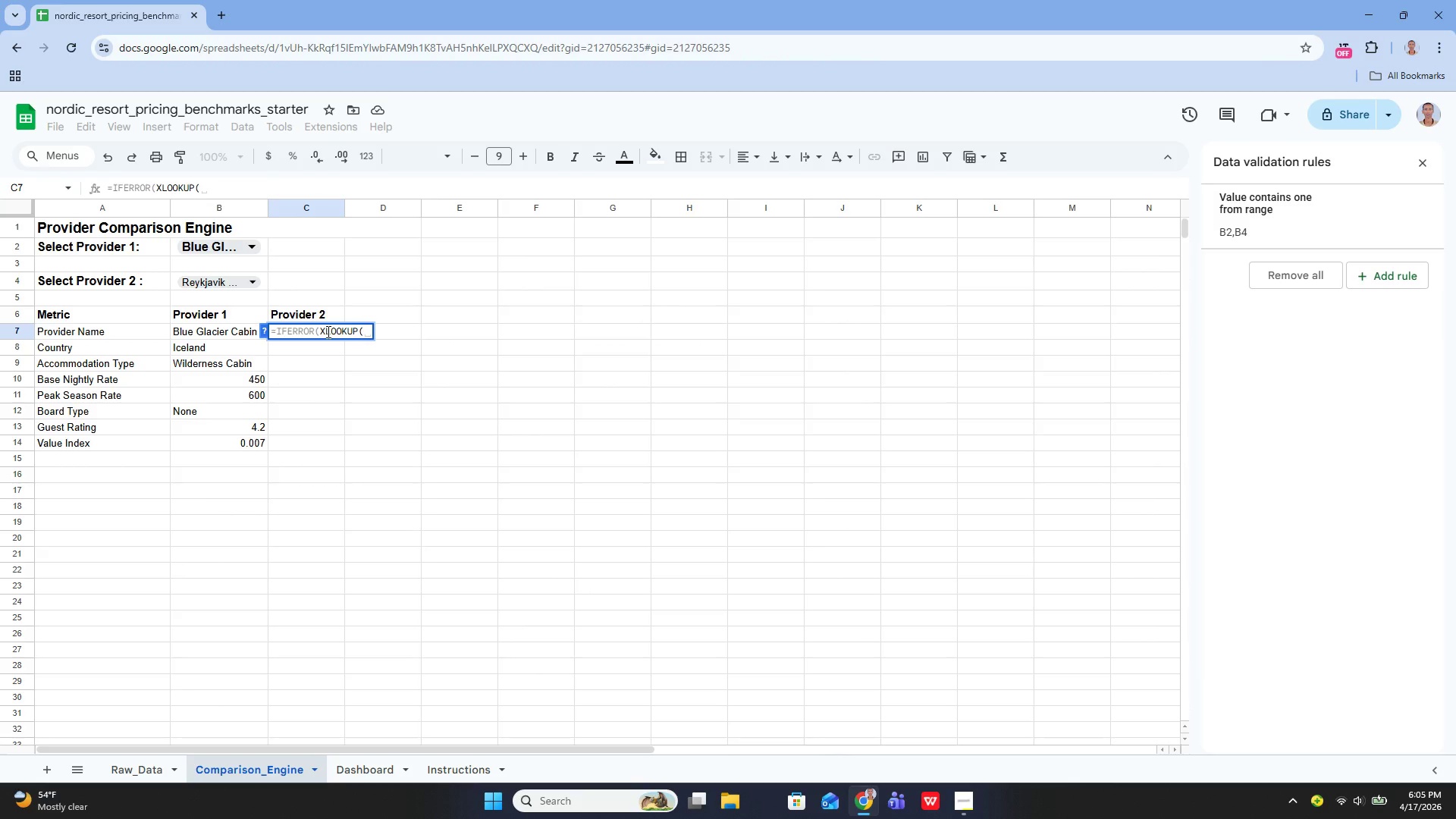 
wait(9.11)
 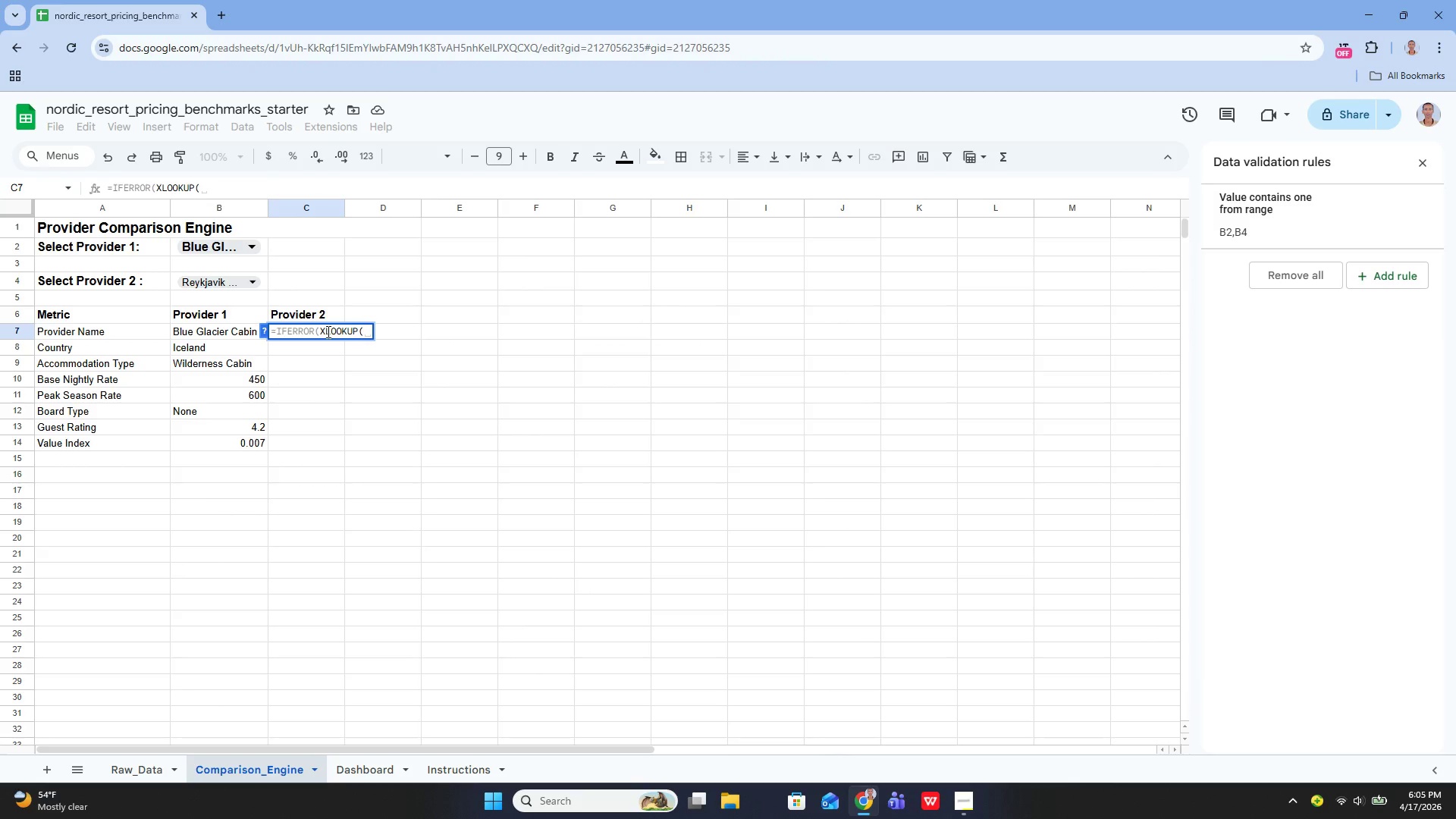 
type($b#4)
key(Backspace)
key(Backspace)
type($4, Raw_Data!)
key(Backspace)
key(Backspace)
key(Backspace)
key(Backspace)
key(Backspace)
key(Backspace)
key(Backspace)
key(Backspace)
key(Backspace)
type(rAW_dAA)
key(Backspace)
type(TA!)
 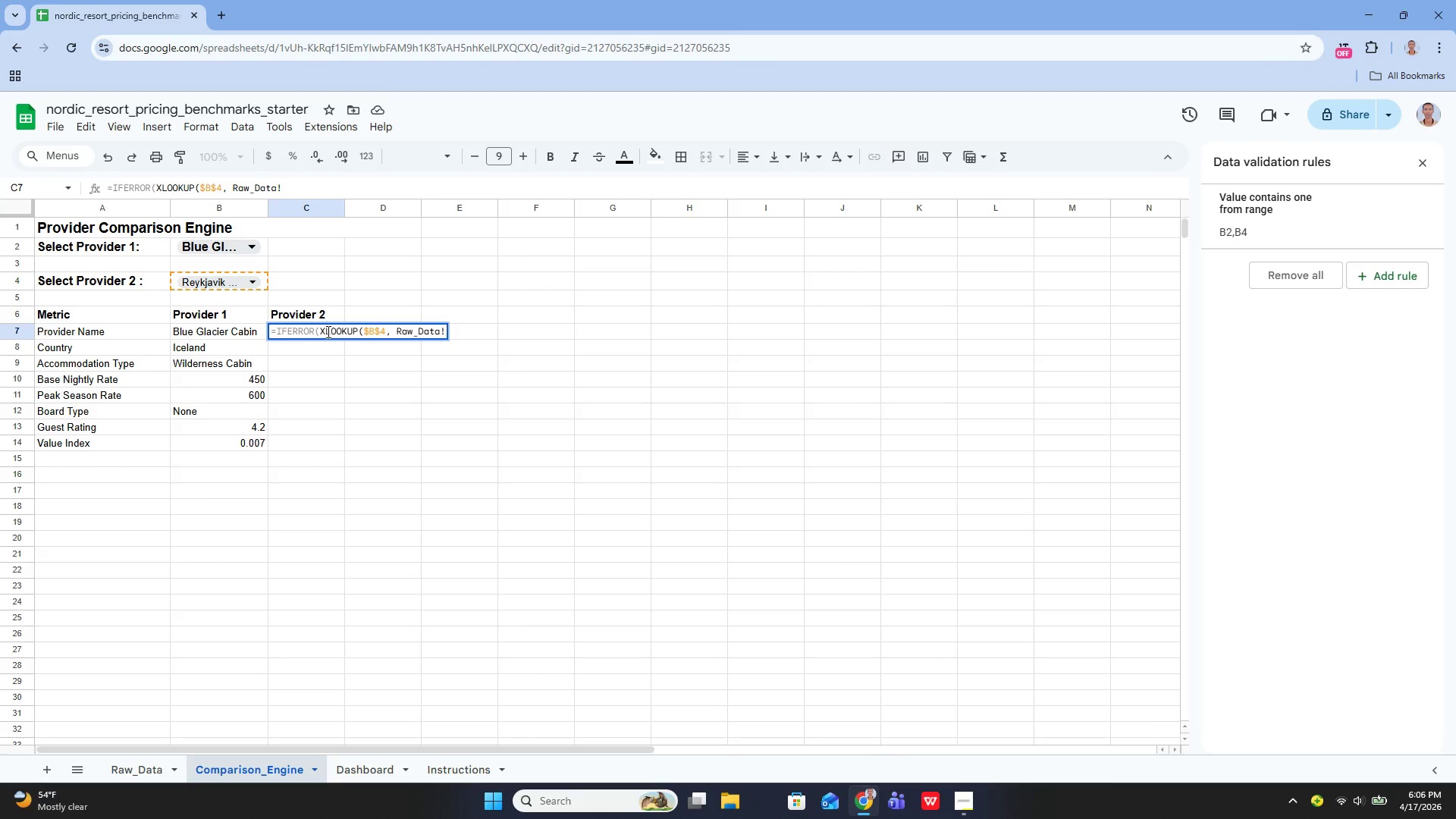 
type(A2:A81, Raw_Data!A2:A81), "")
 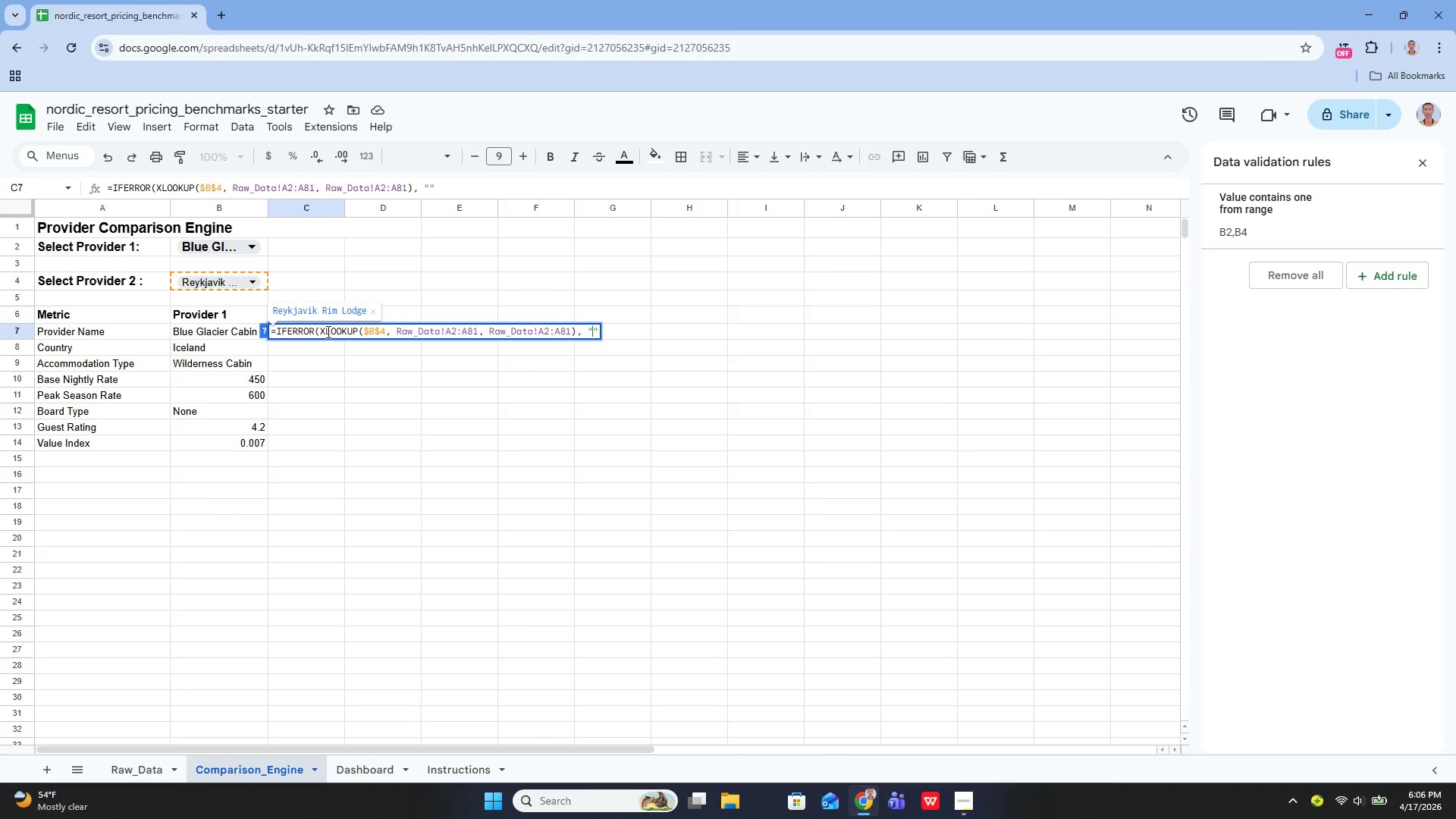 
 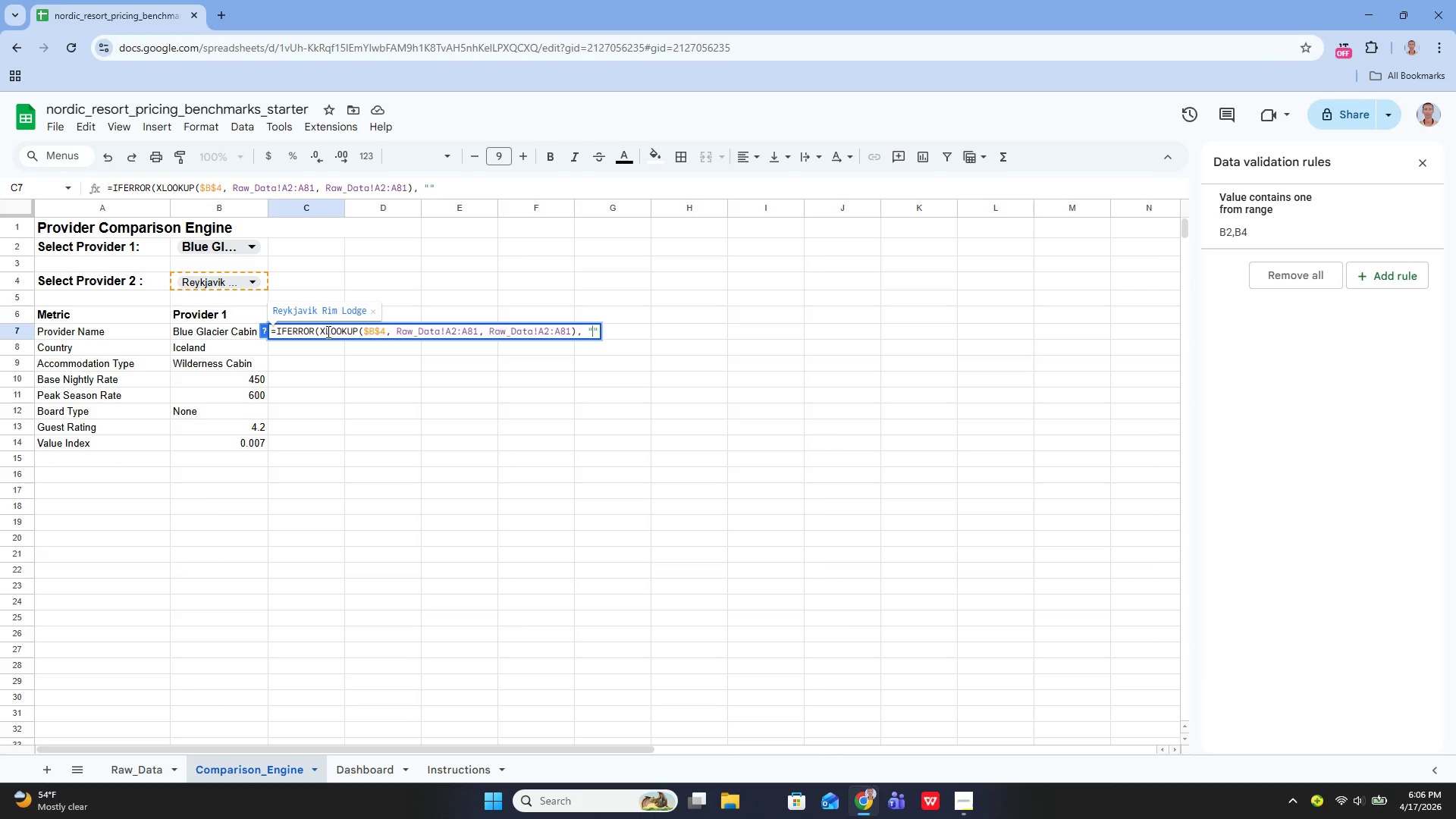 
key(ArrowLeft)
 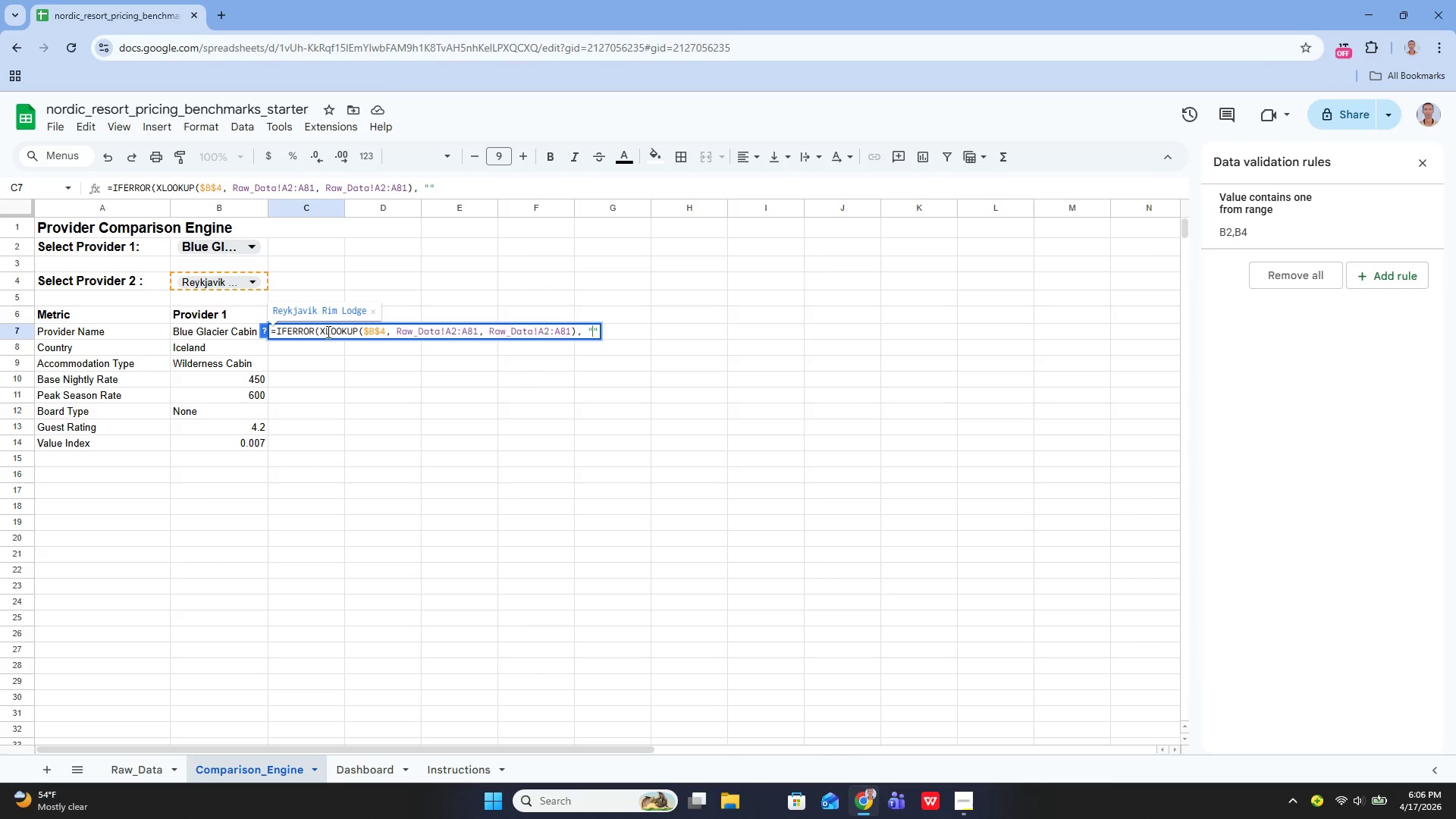 
type(Select a provider))
key(Backspace)
 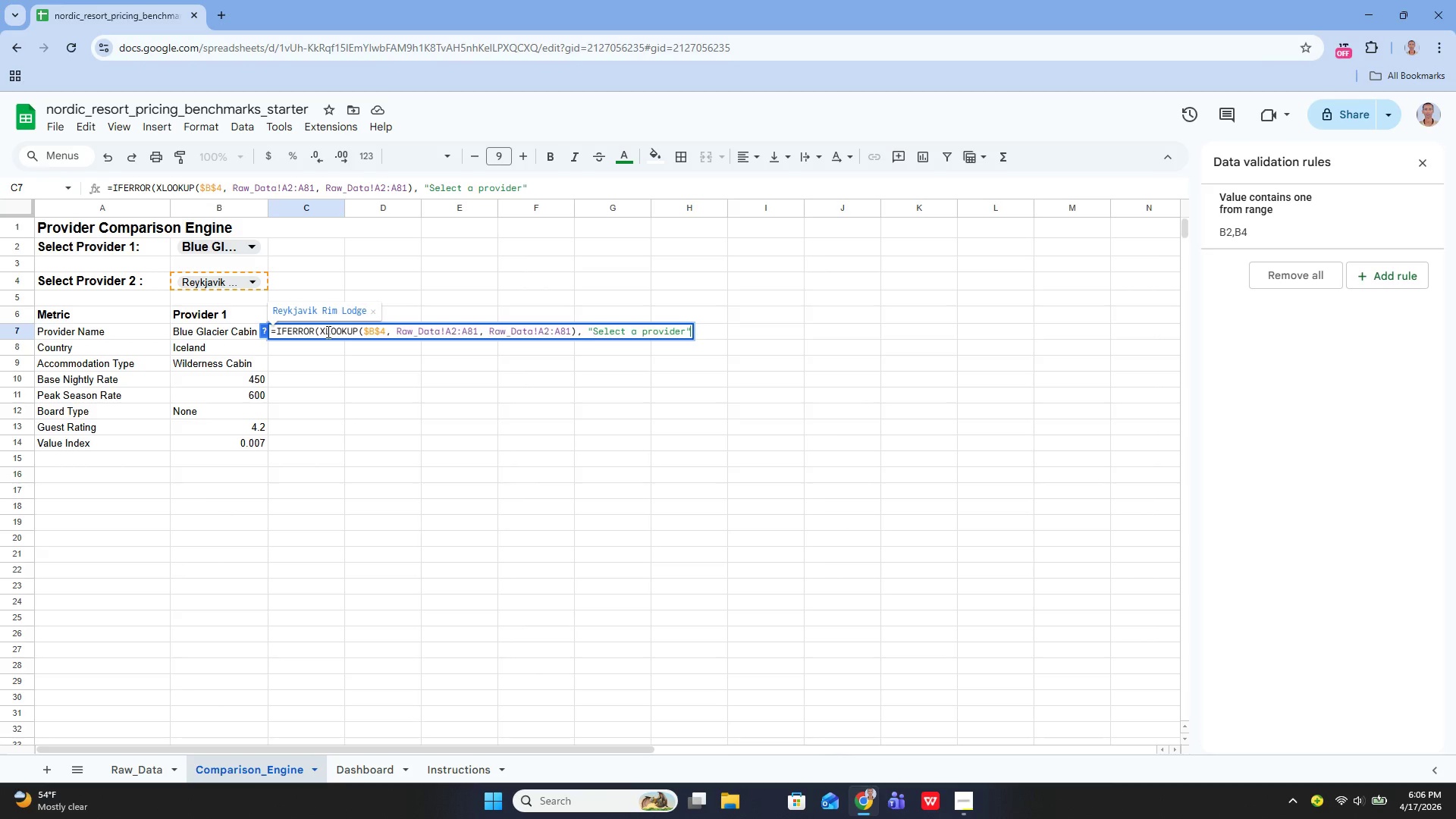 
 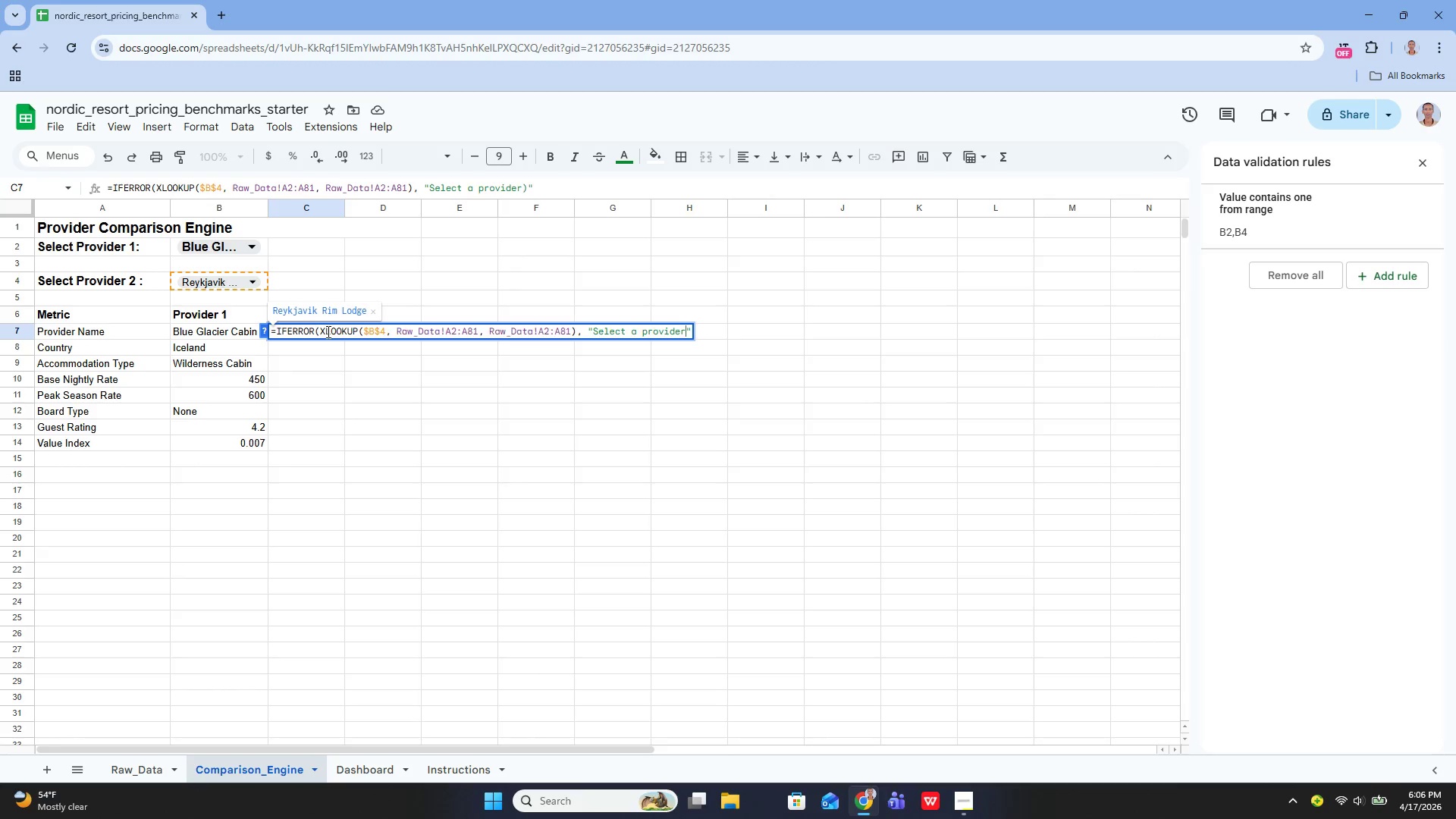 
key(ArrowRight)
 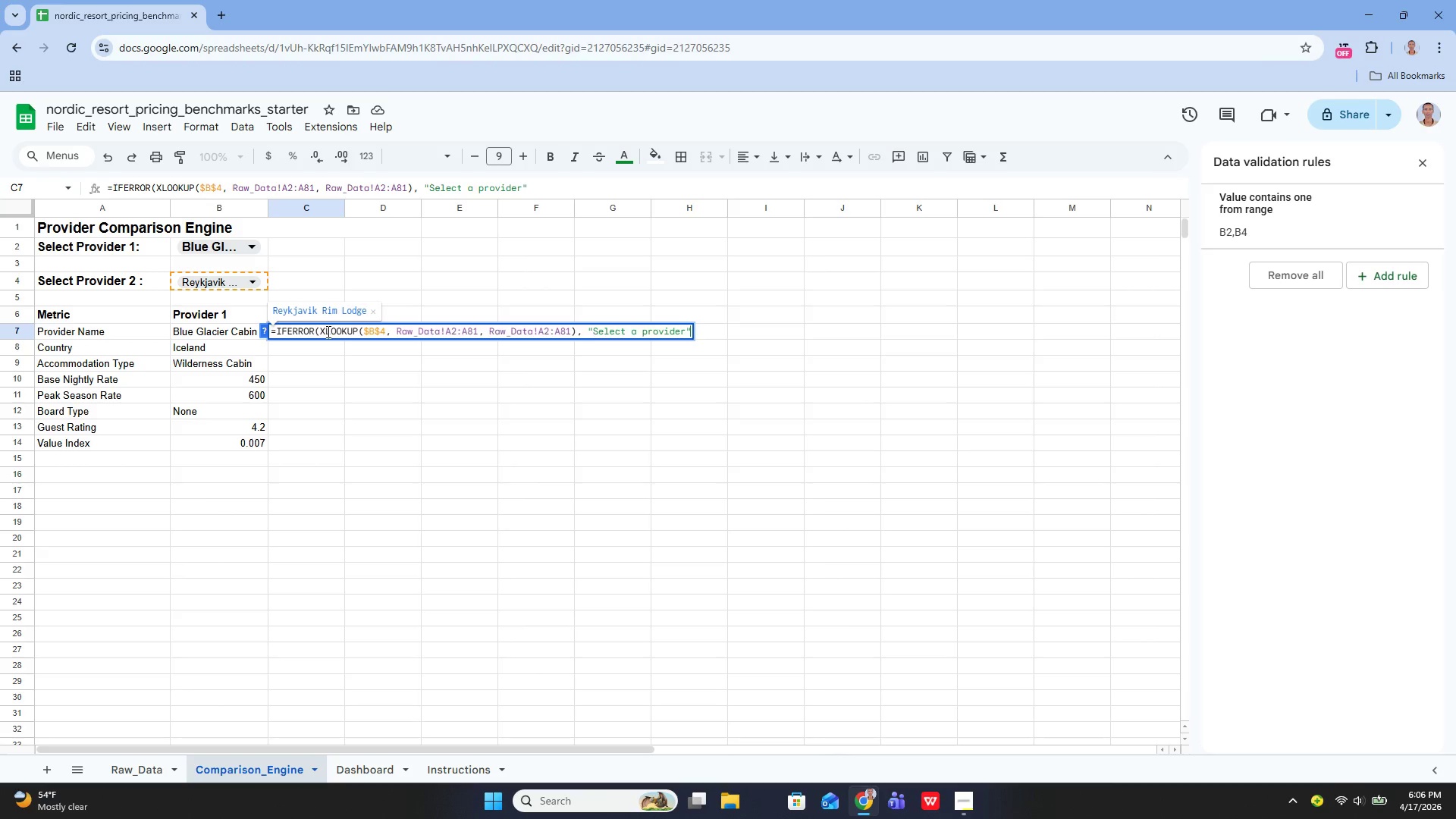 
key(Shift+0)
 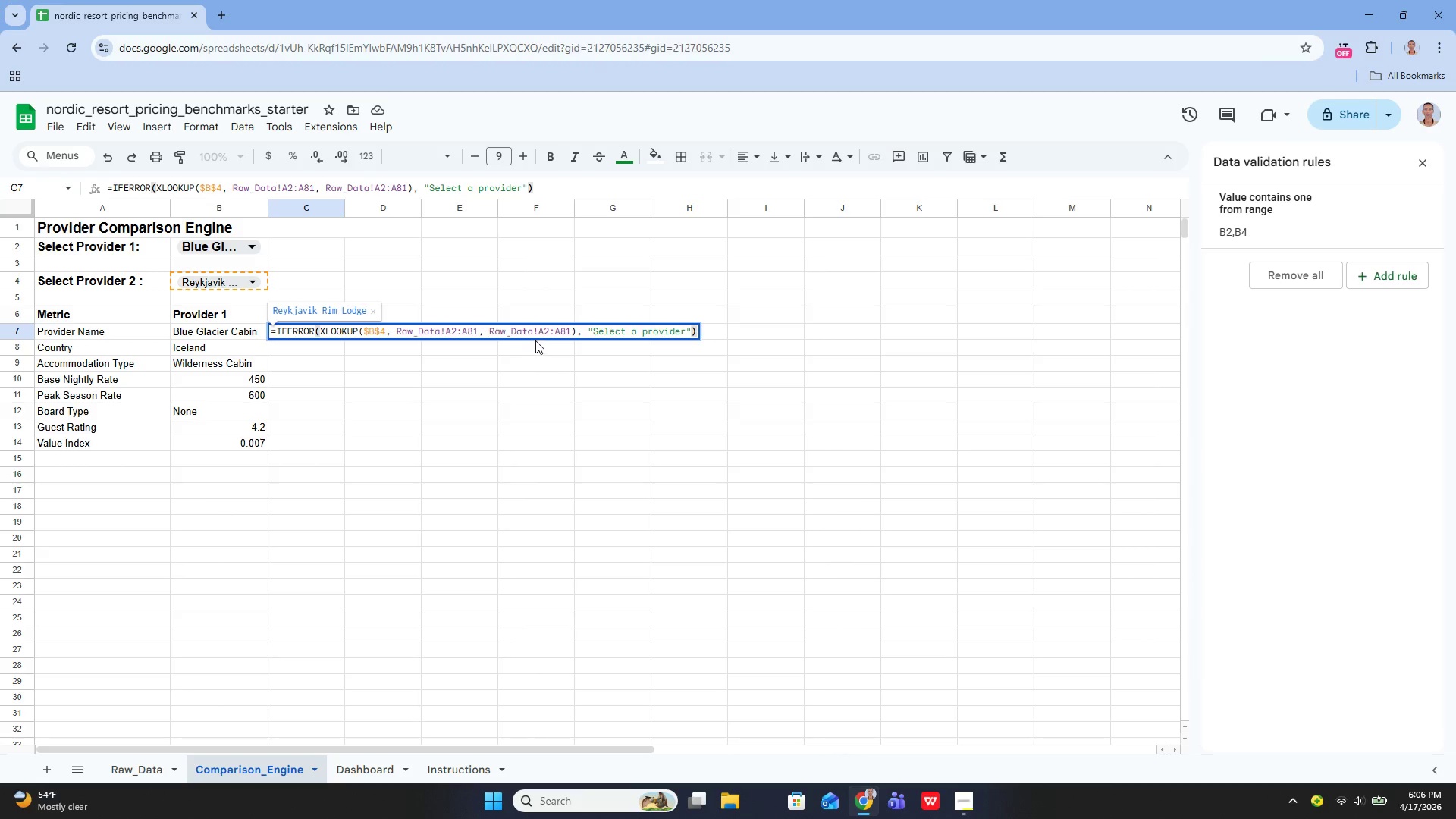 
wait(17.58)
 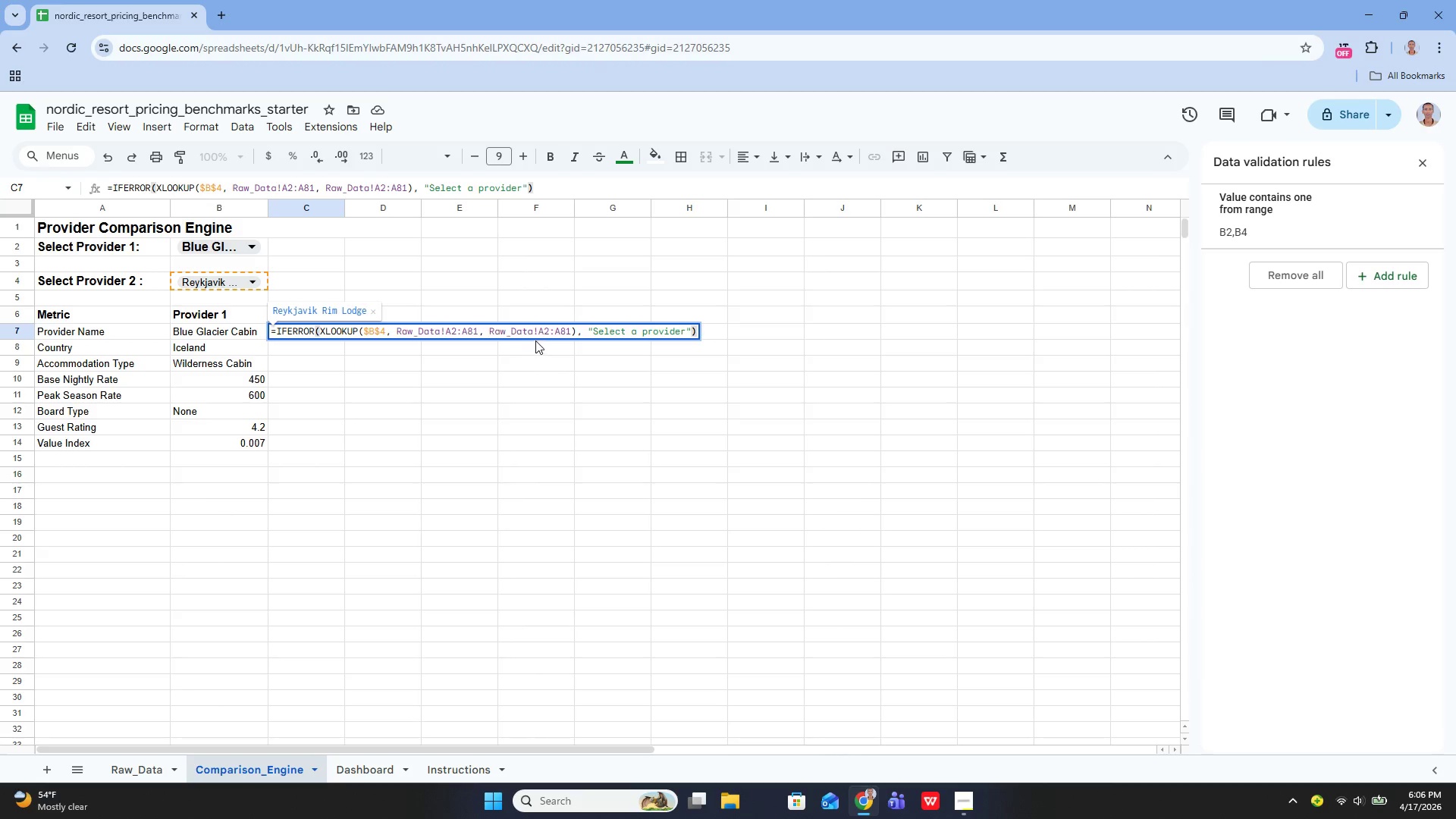 
key(Enter)
 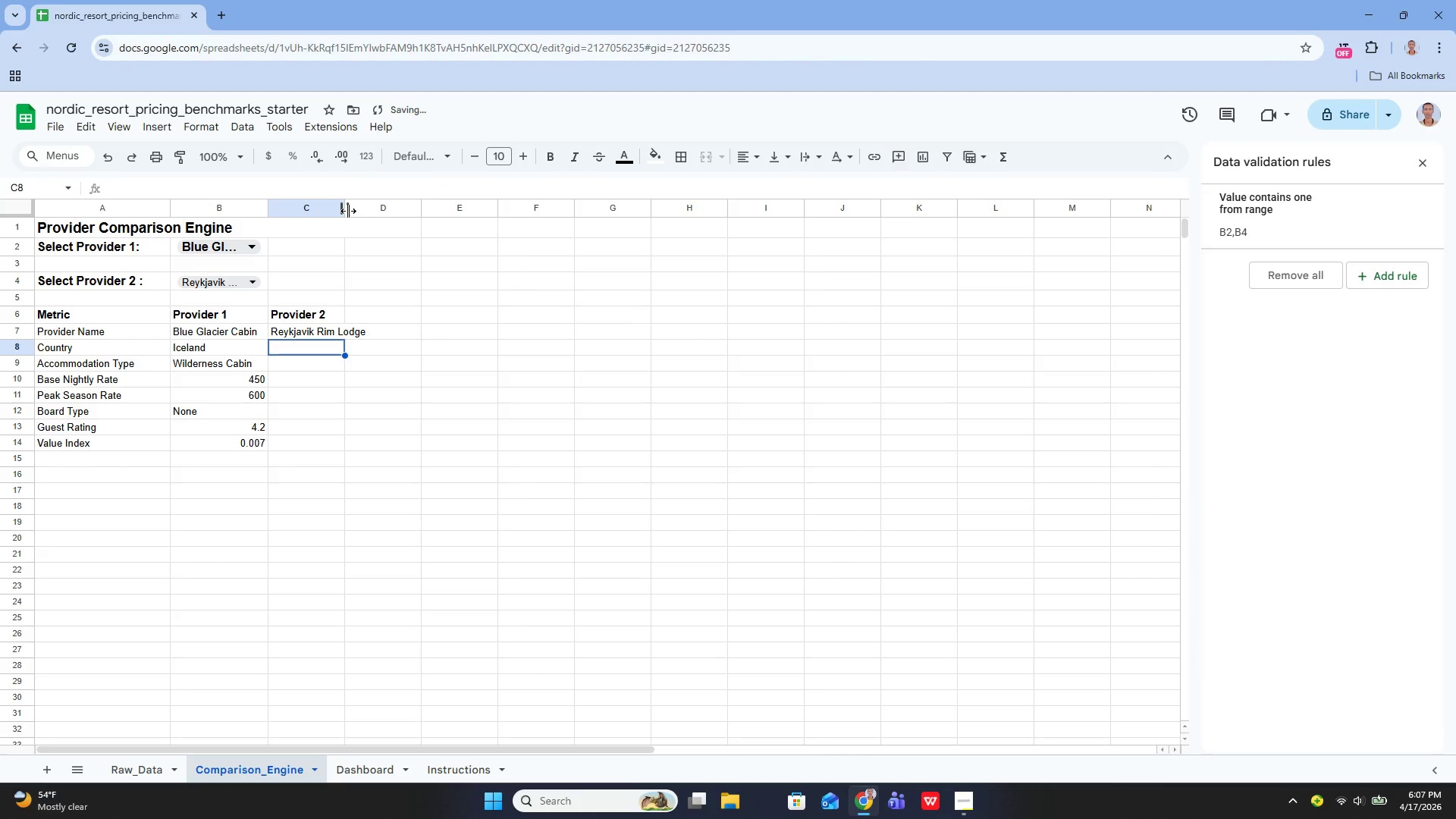 
left_click_drag(start_coordinate=[348, 209], to_coordinate=[399, 228])
 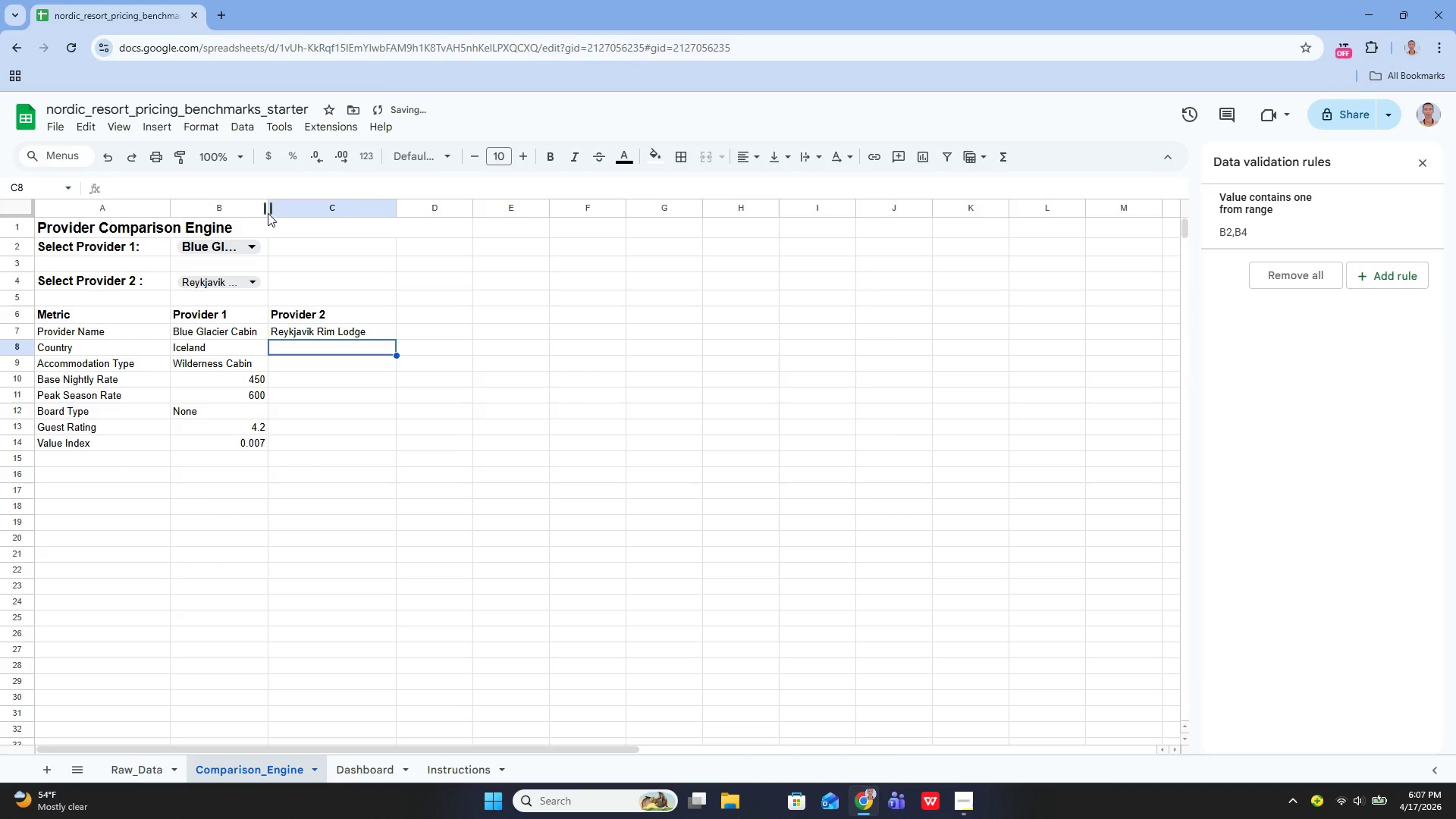 
left_click_drag(start_coordinate=[268, 212], to_coordinate=[284, 216])
 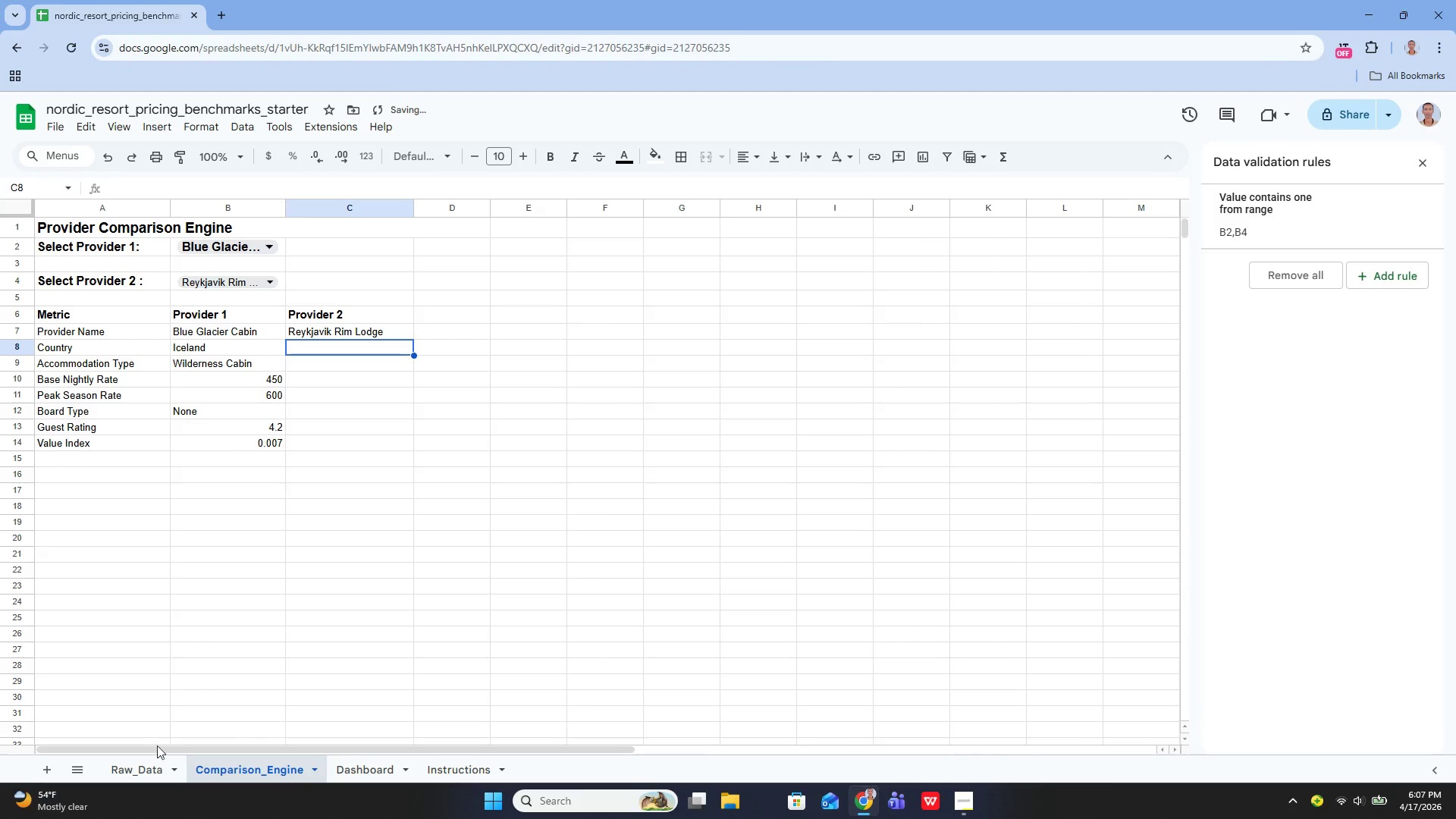 
left_click([144, 767])
 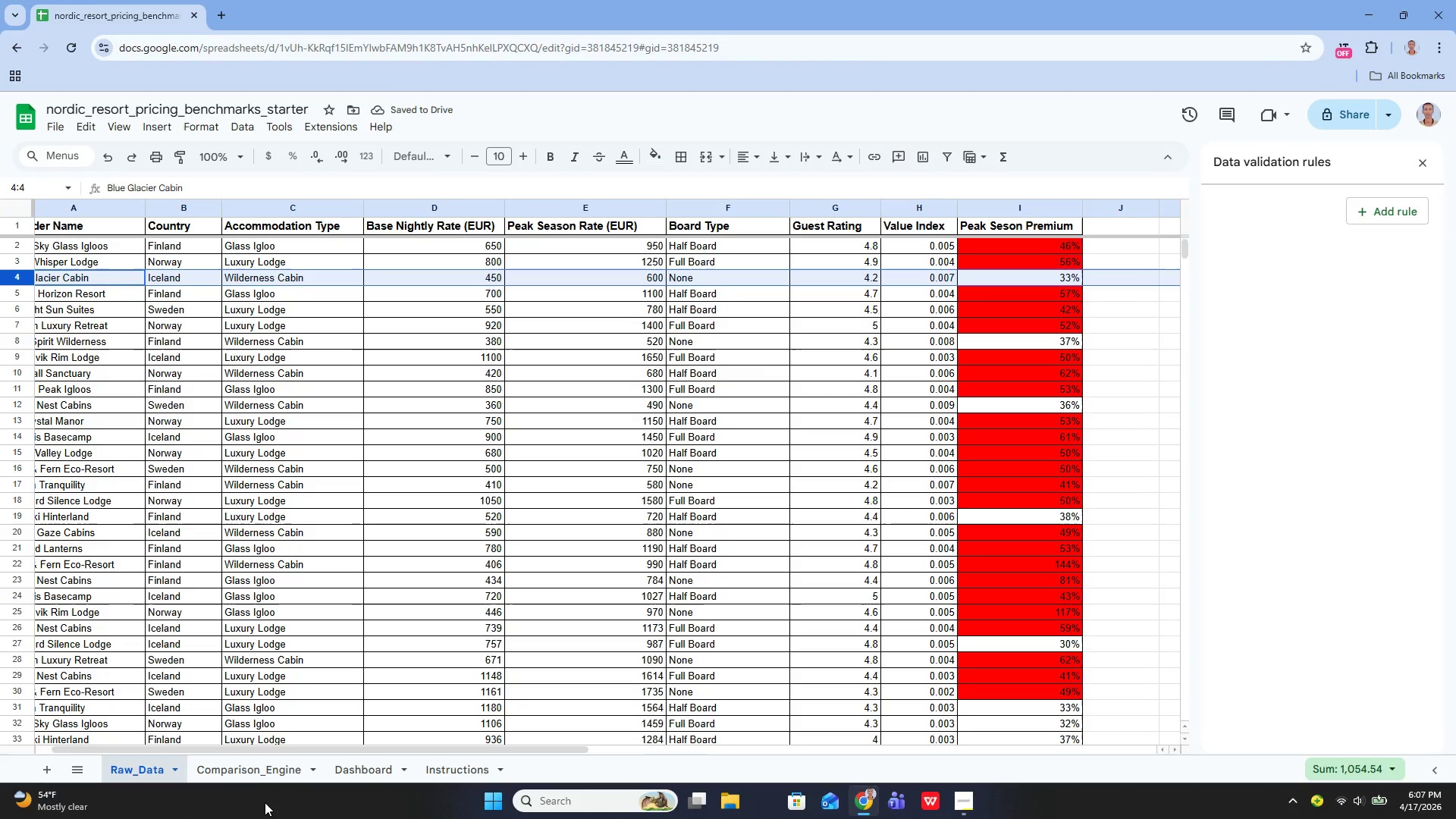 
left_click([247, 769])
 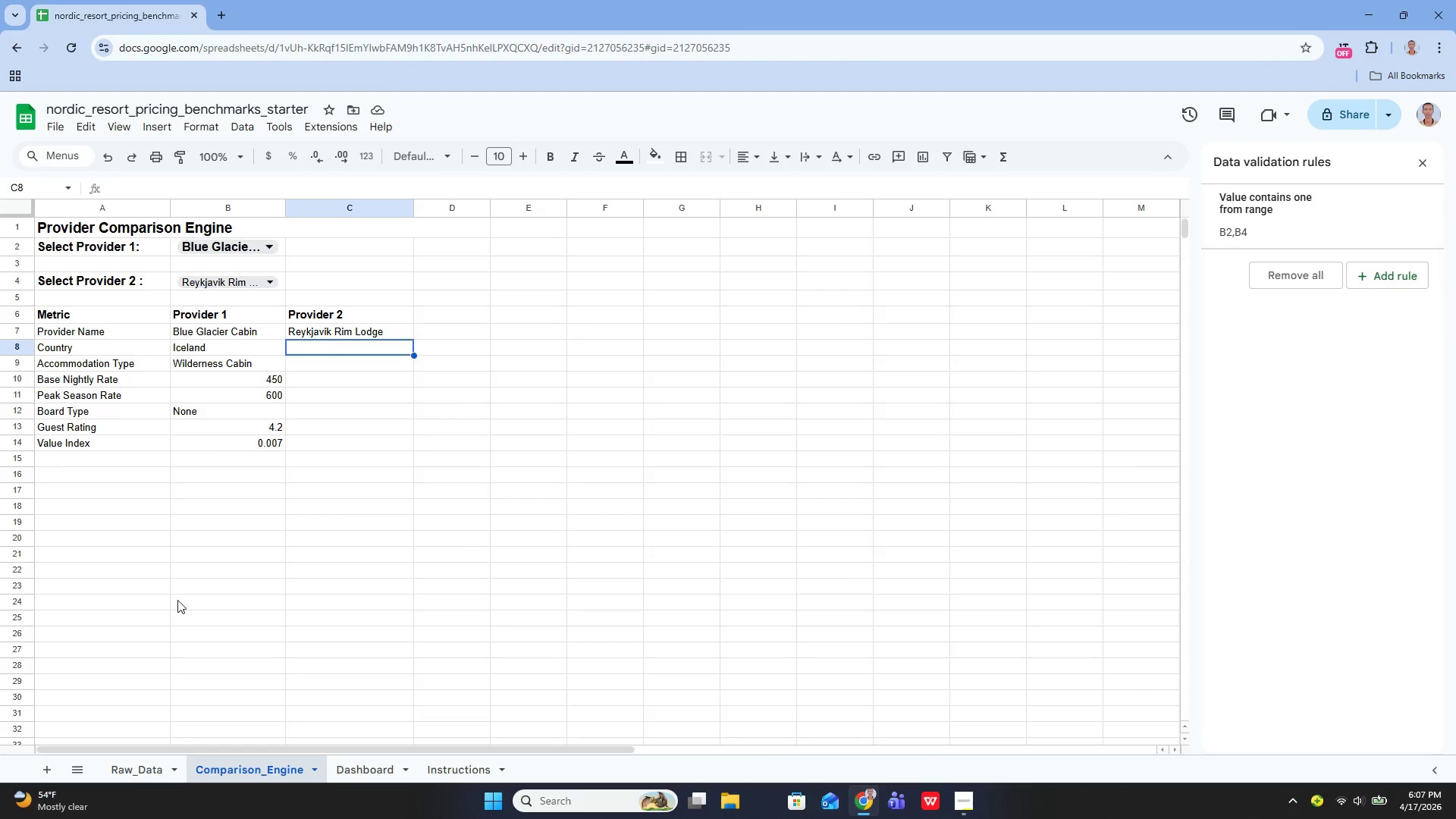 
left_click([124, 768])
 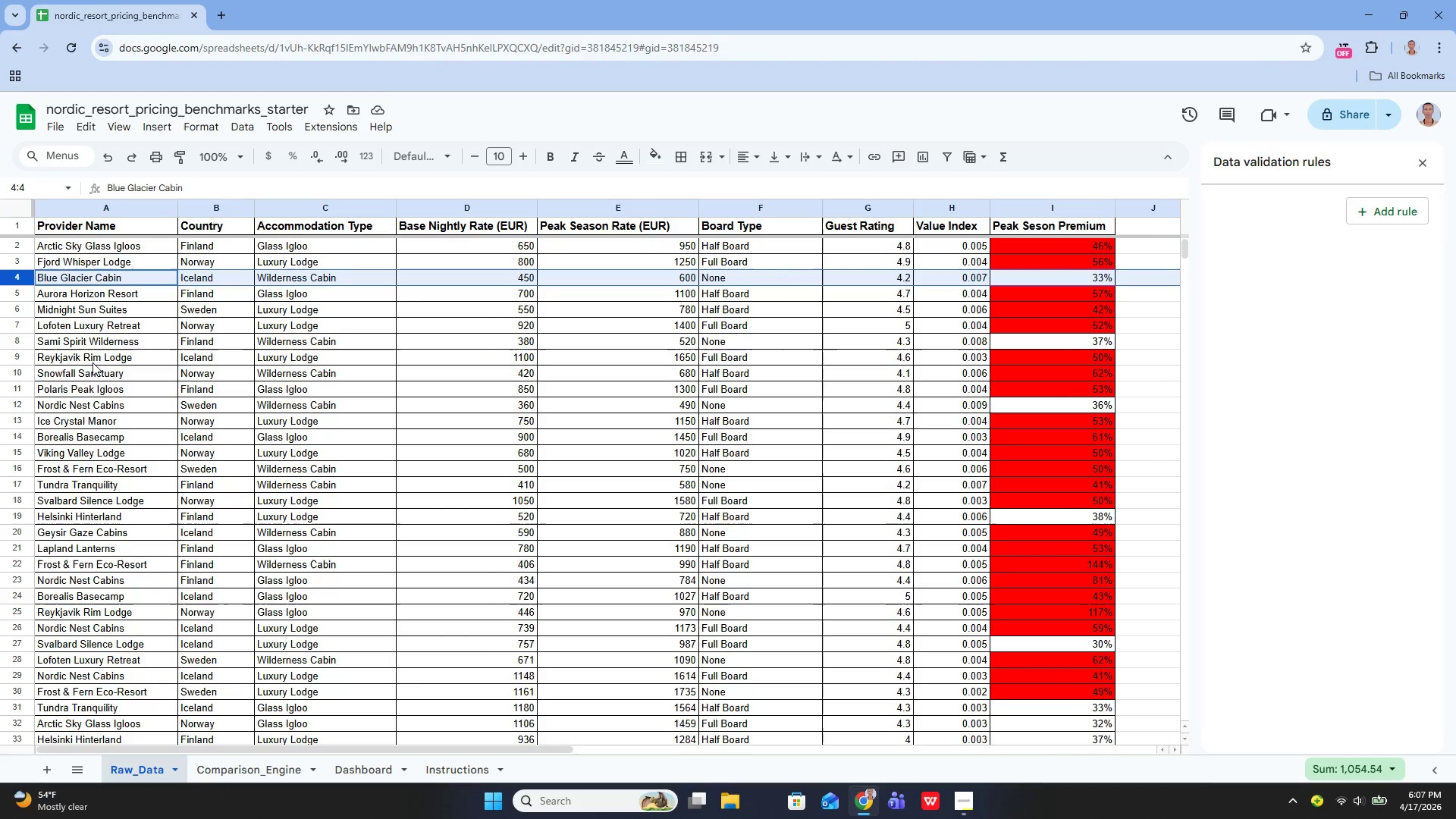 
wait(8.23)
 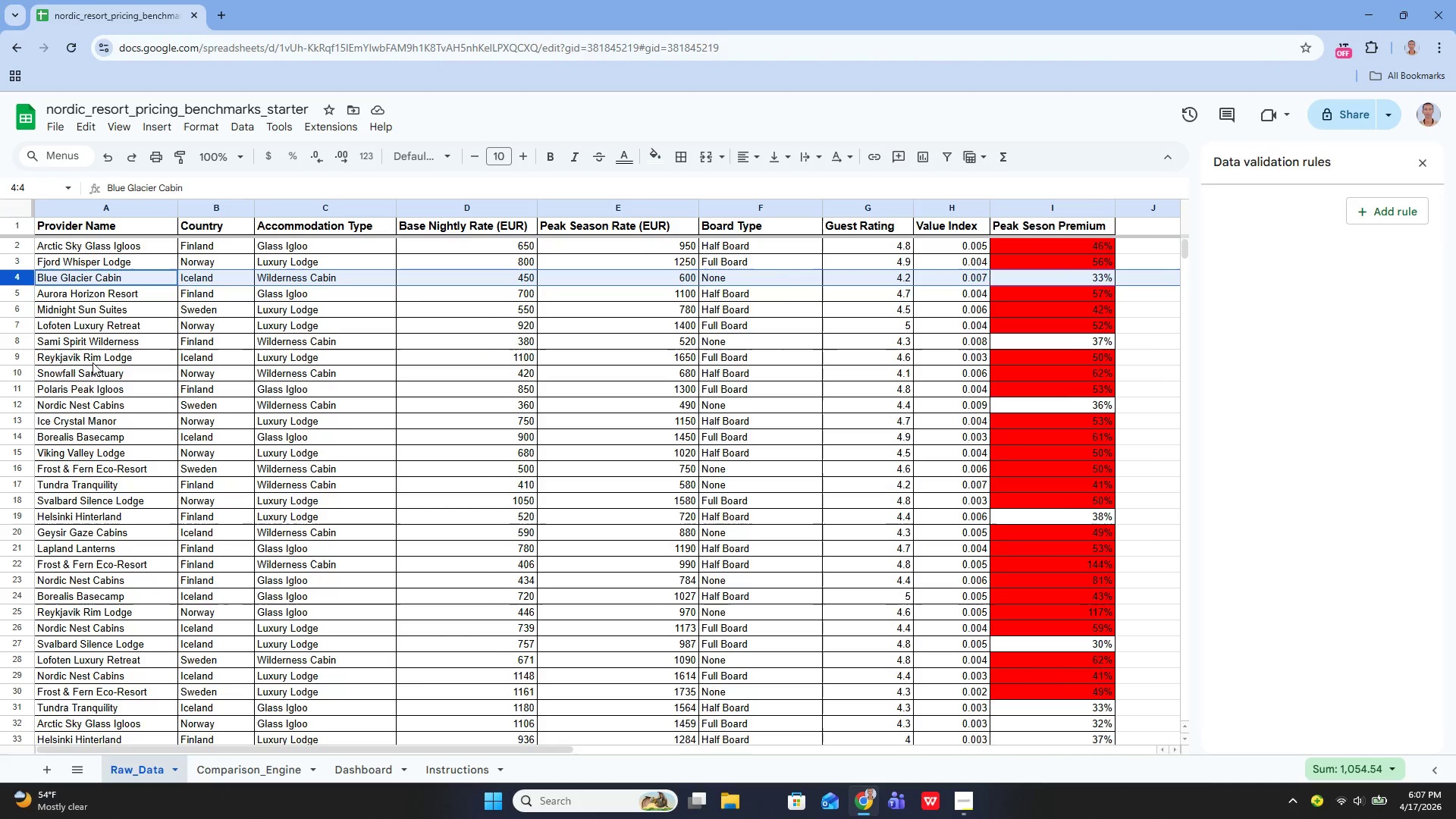 
left_click([21, 685])
 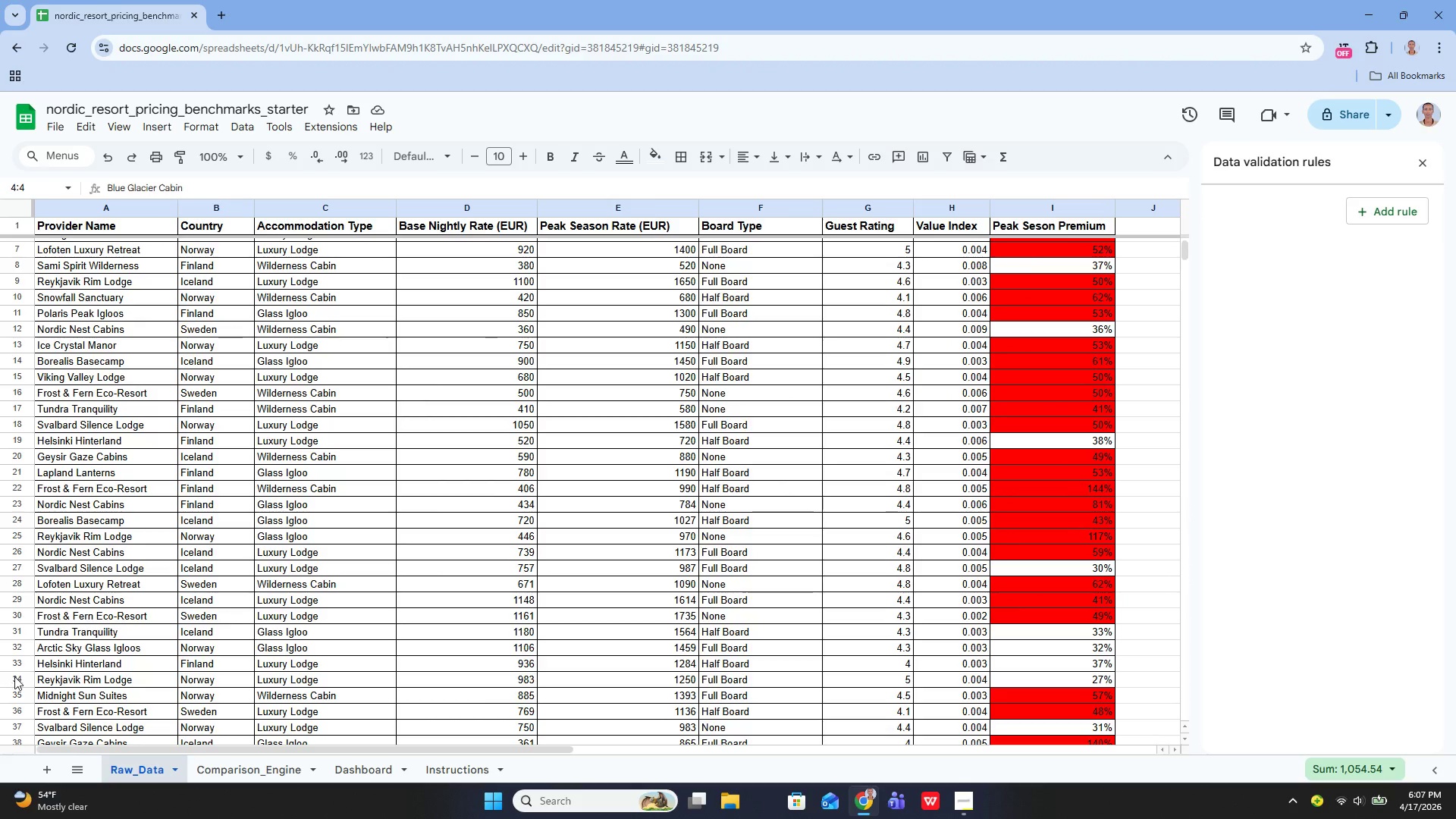 
left_click([14, 676])
 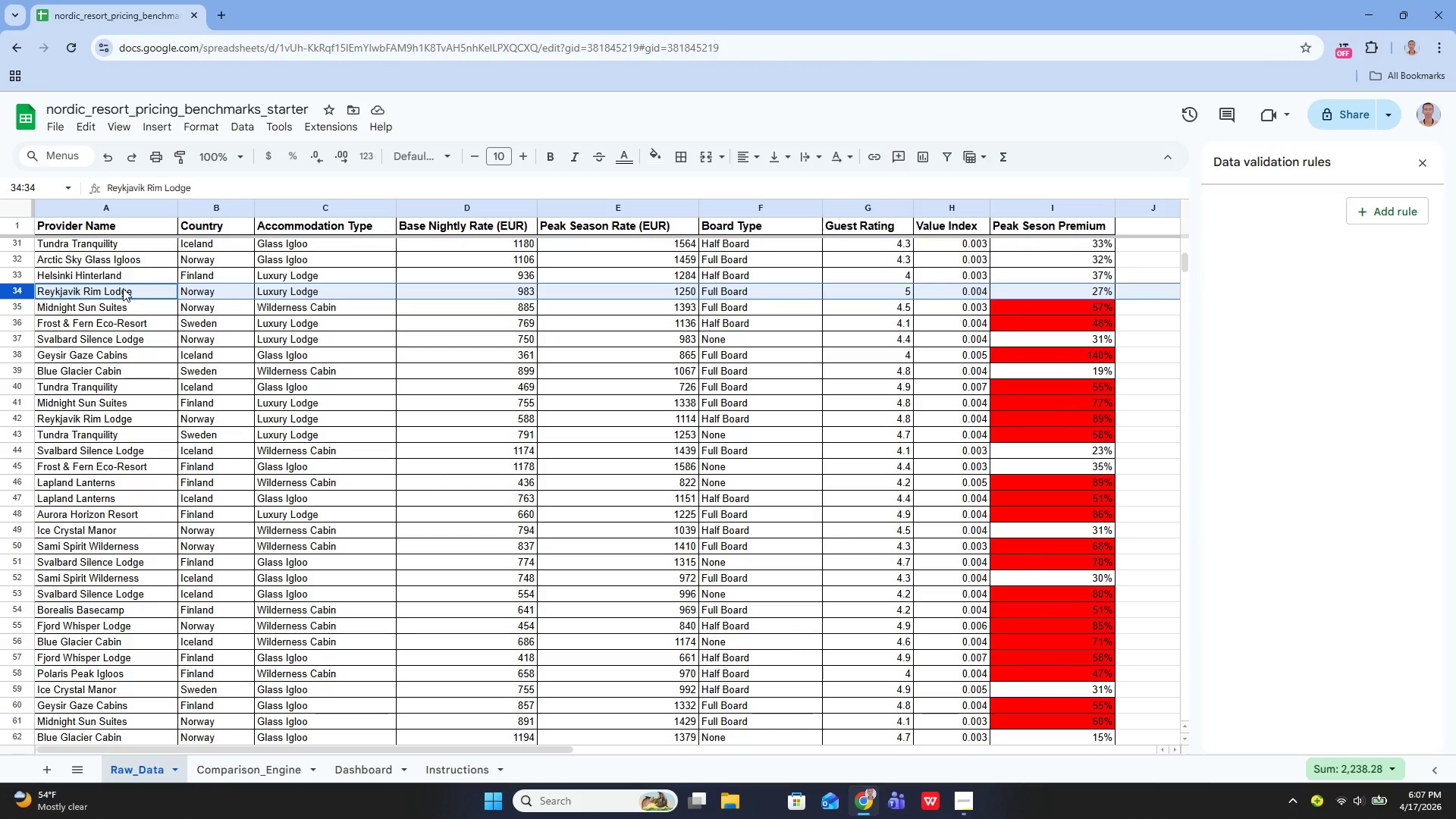 
left_click([265, 767])
 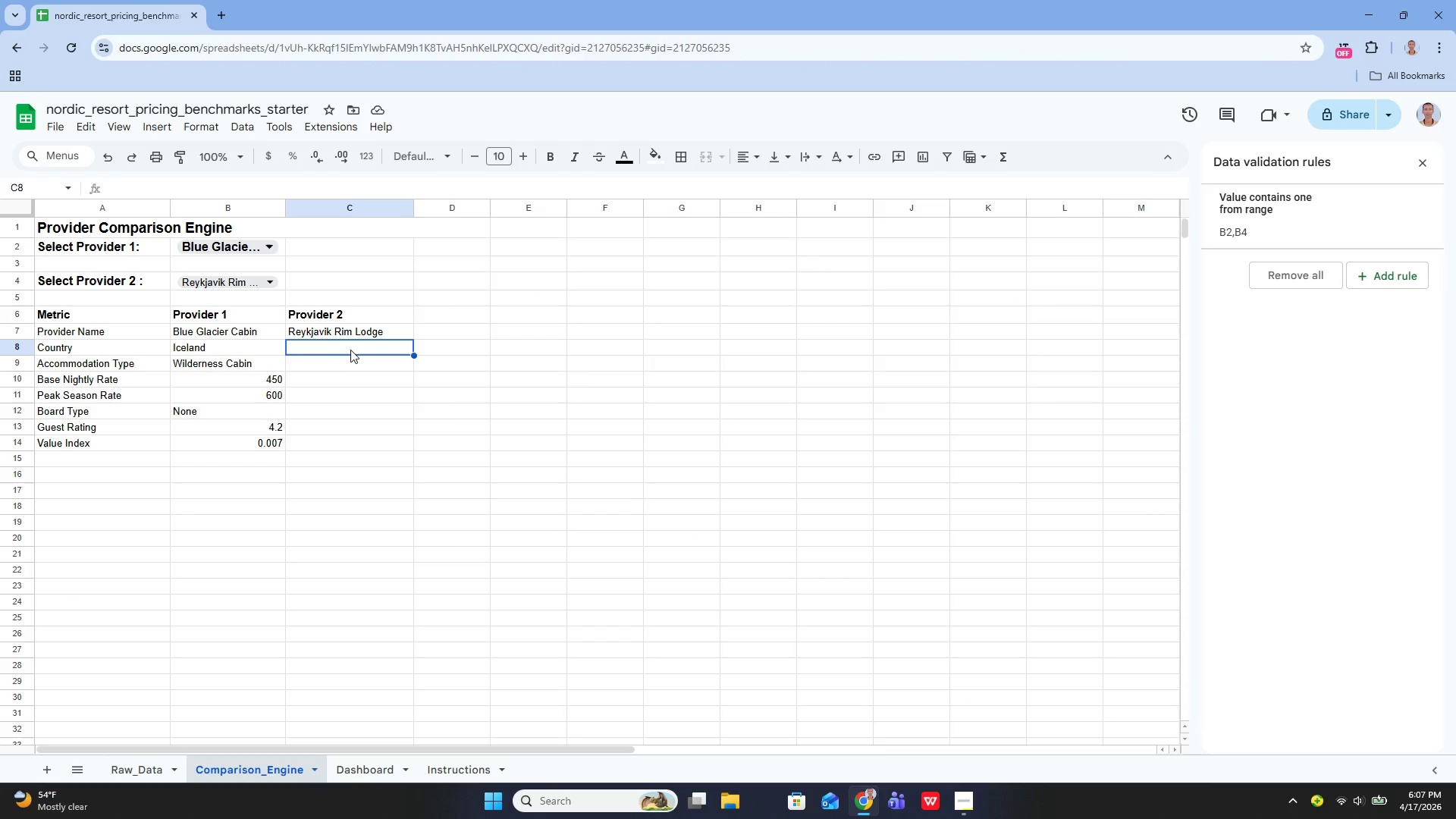 
key(Enter)
 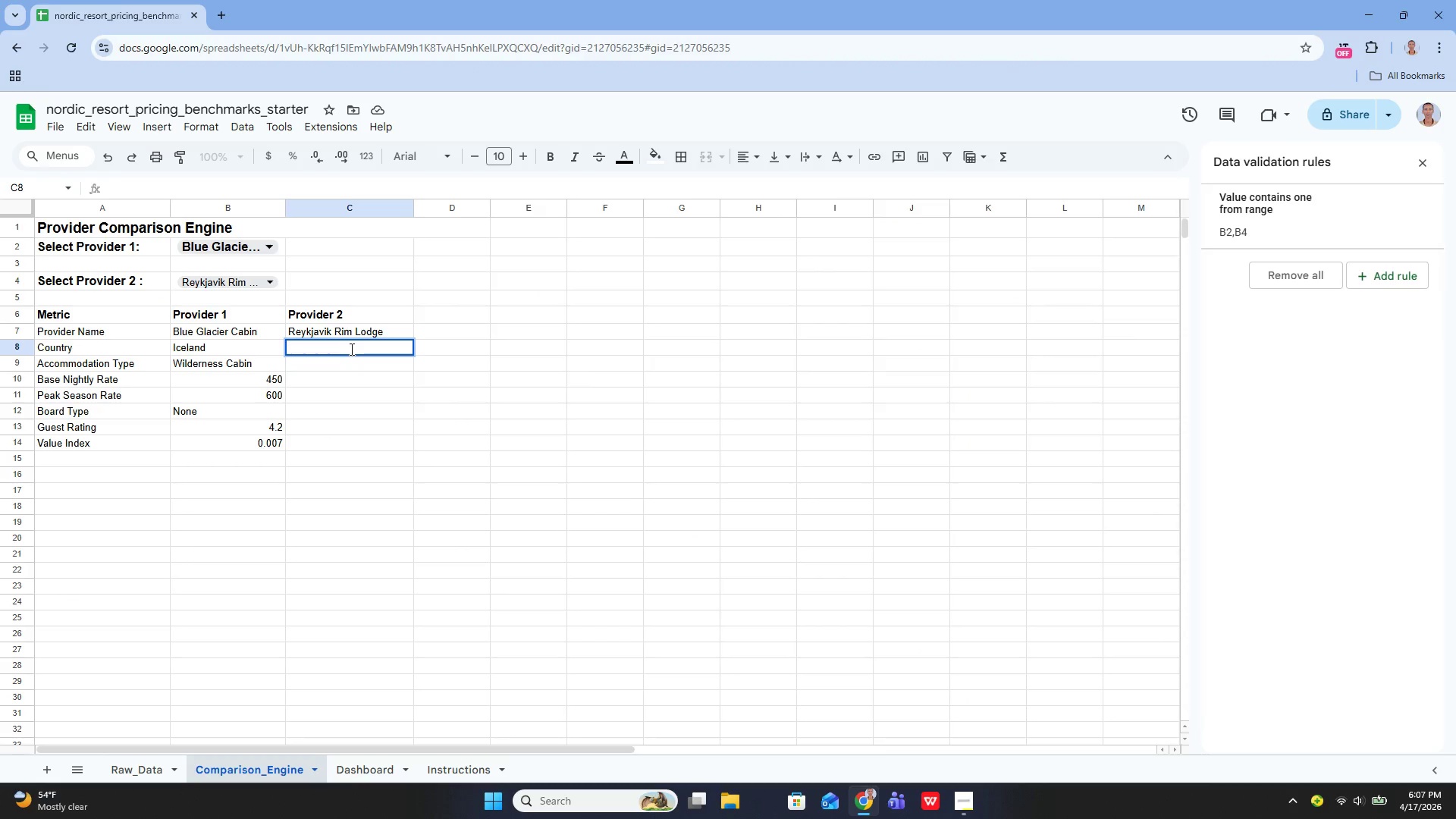 
type(=IFERR)
key(Backspace)
key(Backspace)
key(Backspace)
key(Backspace)
key(Backspace)
type(iferror(X)
key(Backspace)
type(xlookup()
 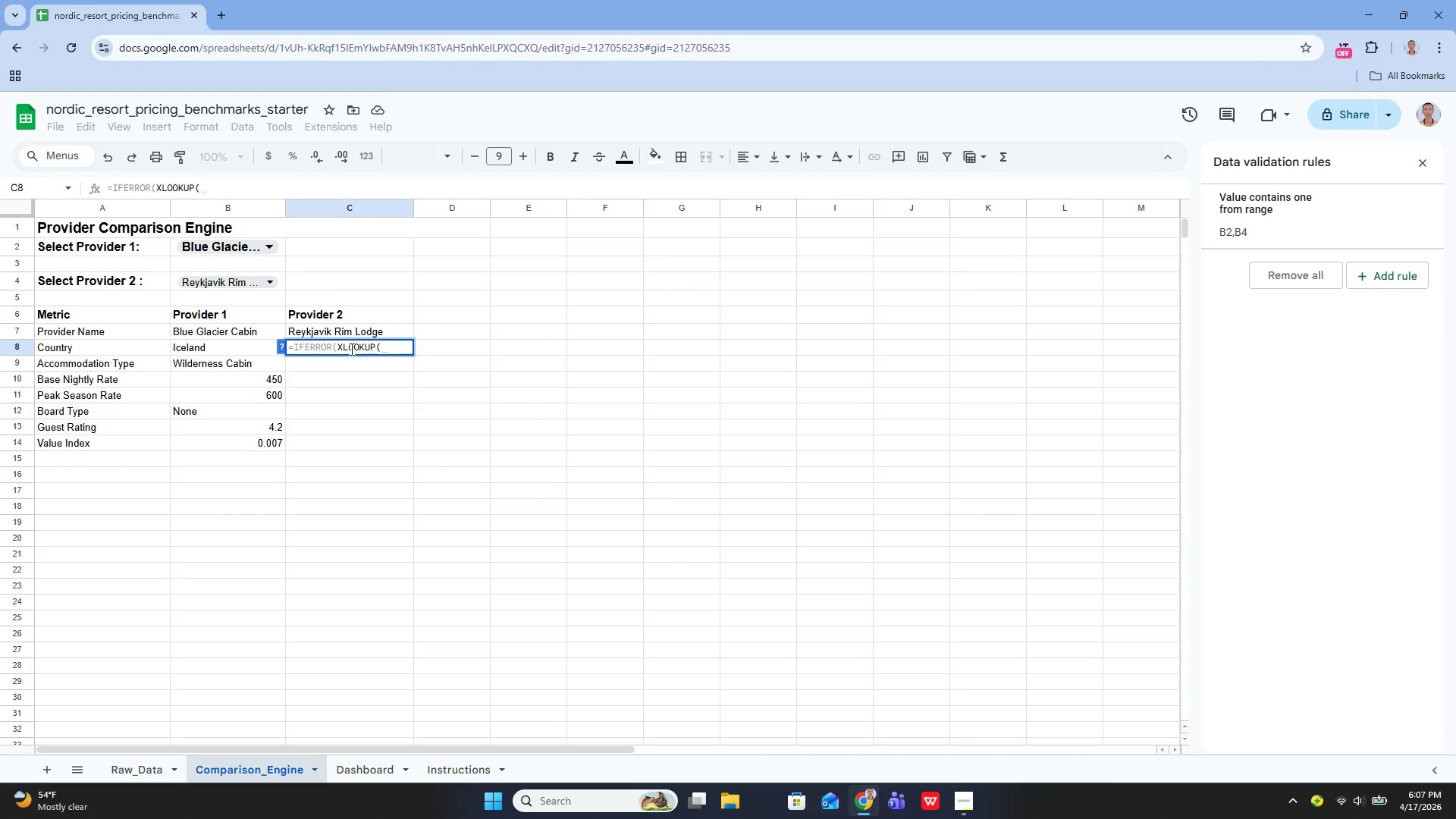 
wait(7.5)
 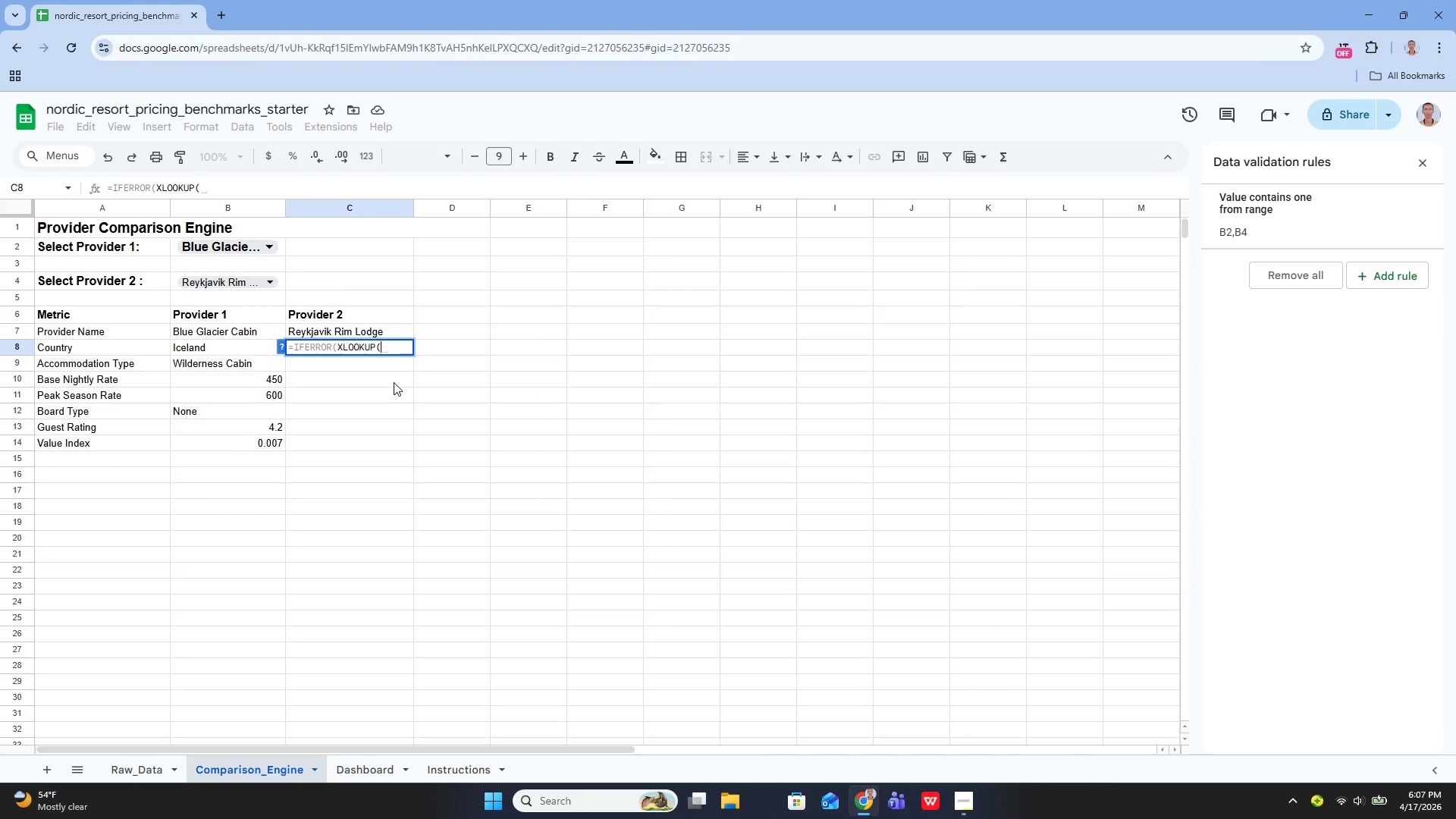 
type($B$2)
key(Backspace)
key(Backspace)
key(Backspace)
type(B$)
key(Backspace)
key(Backspace)
type(b$@)
key(Backspace)
type(2)
 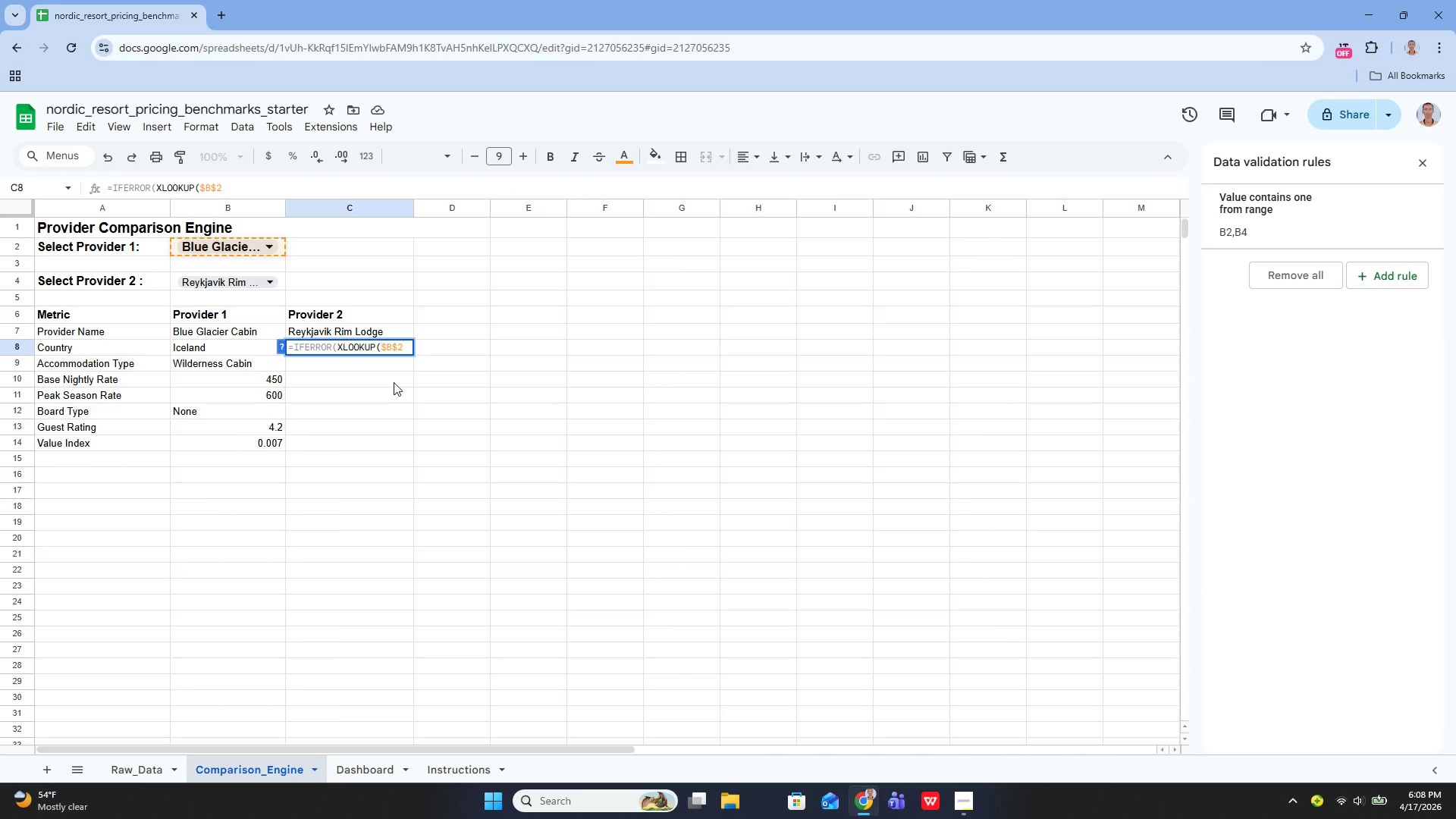 
wait(10.45)
 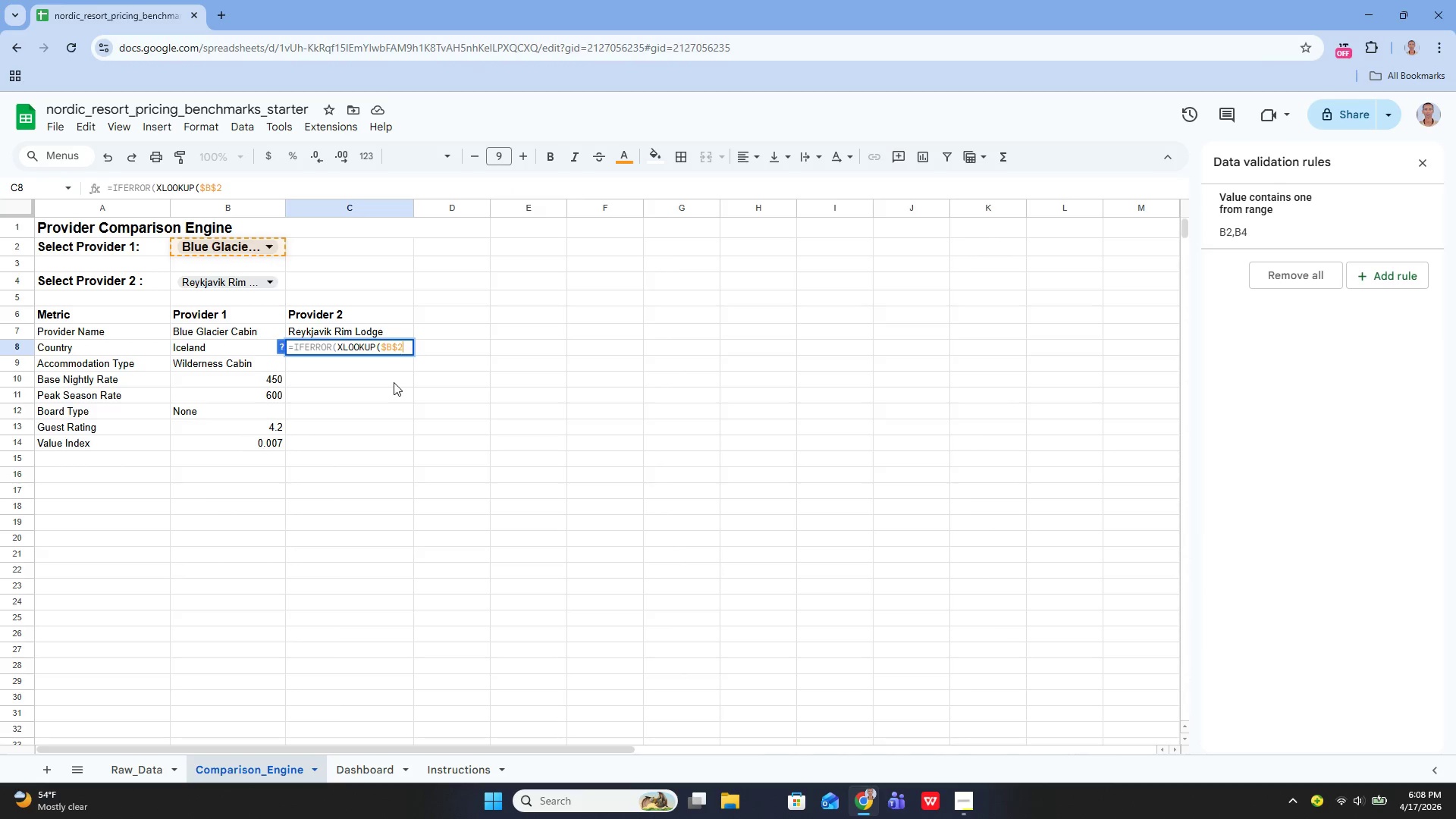 
type(, Raw_Data!A2:A81, Raw_Data!)
 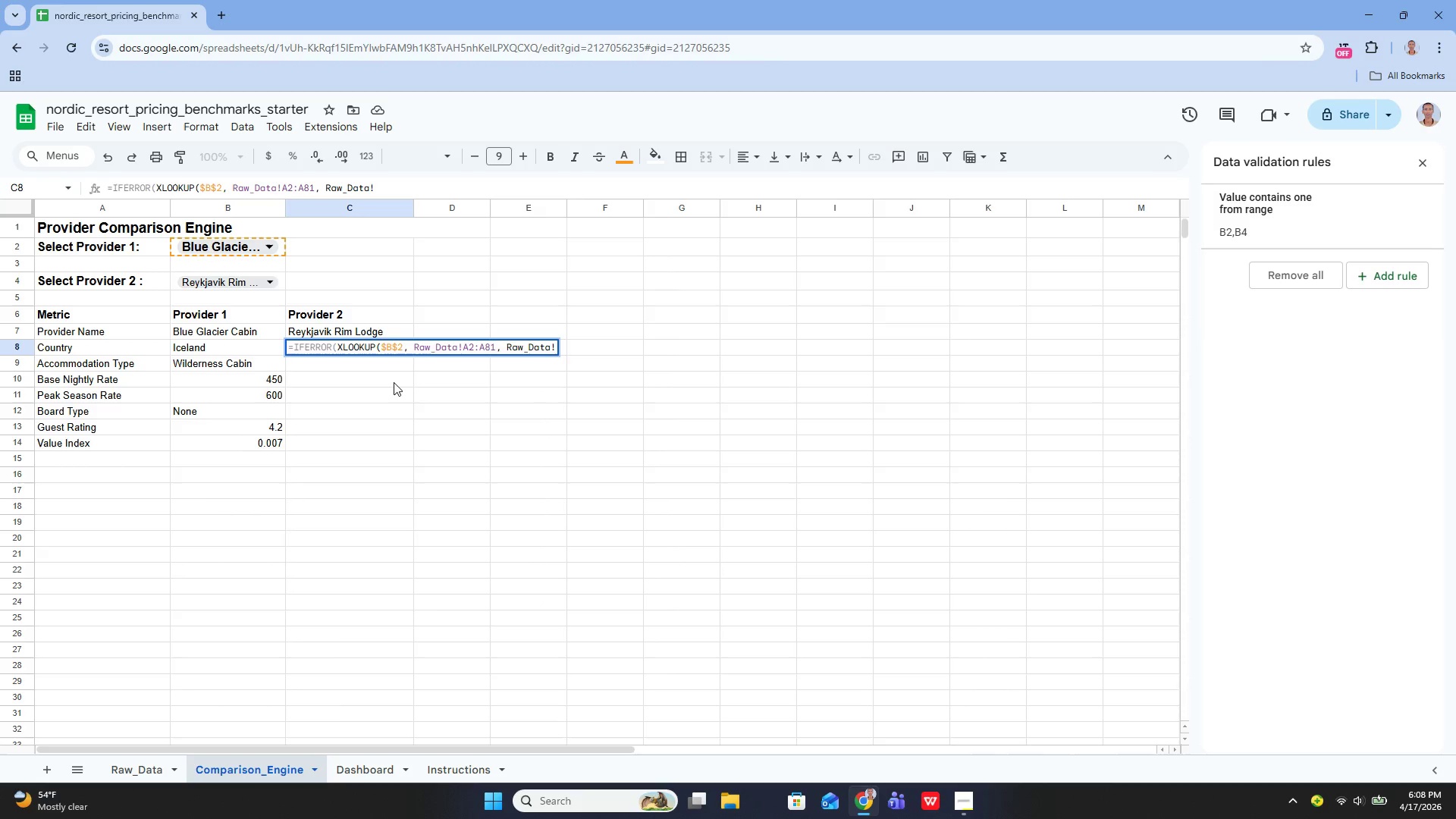 
type(B2:B81), "")
 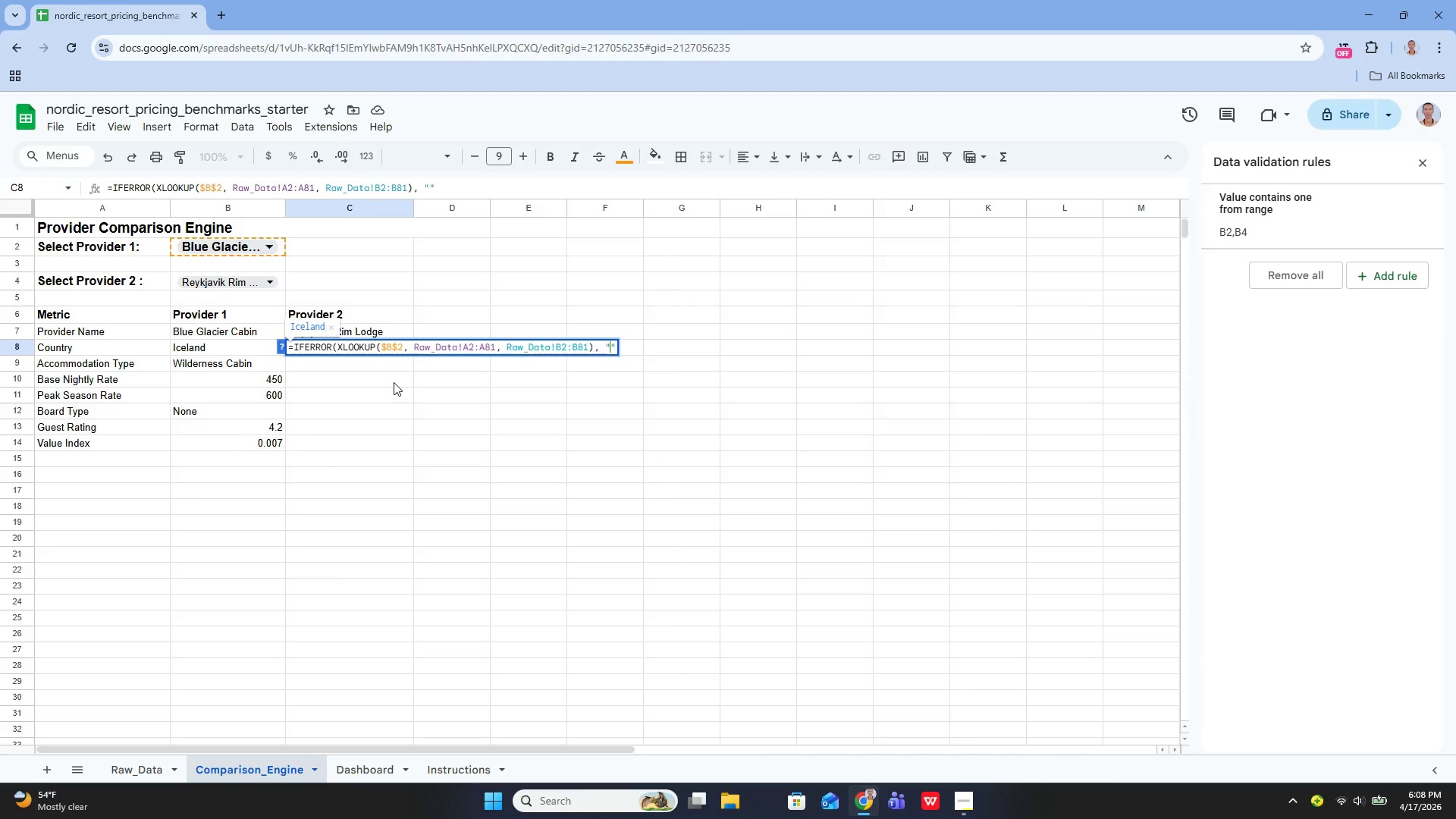 
 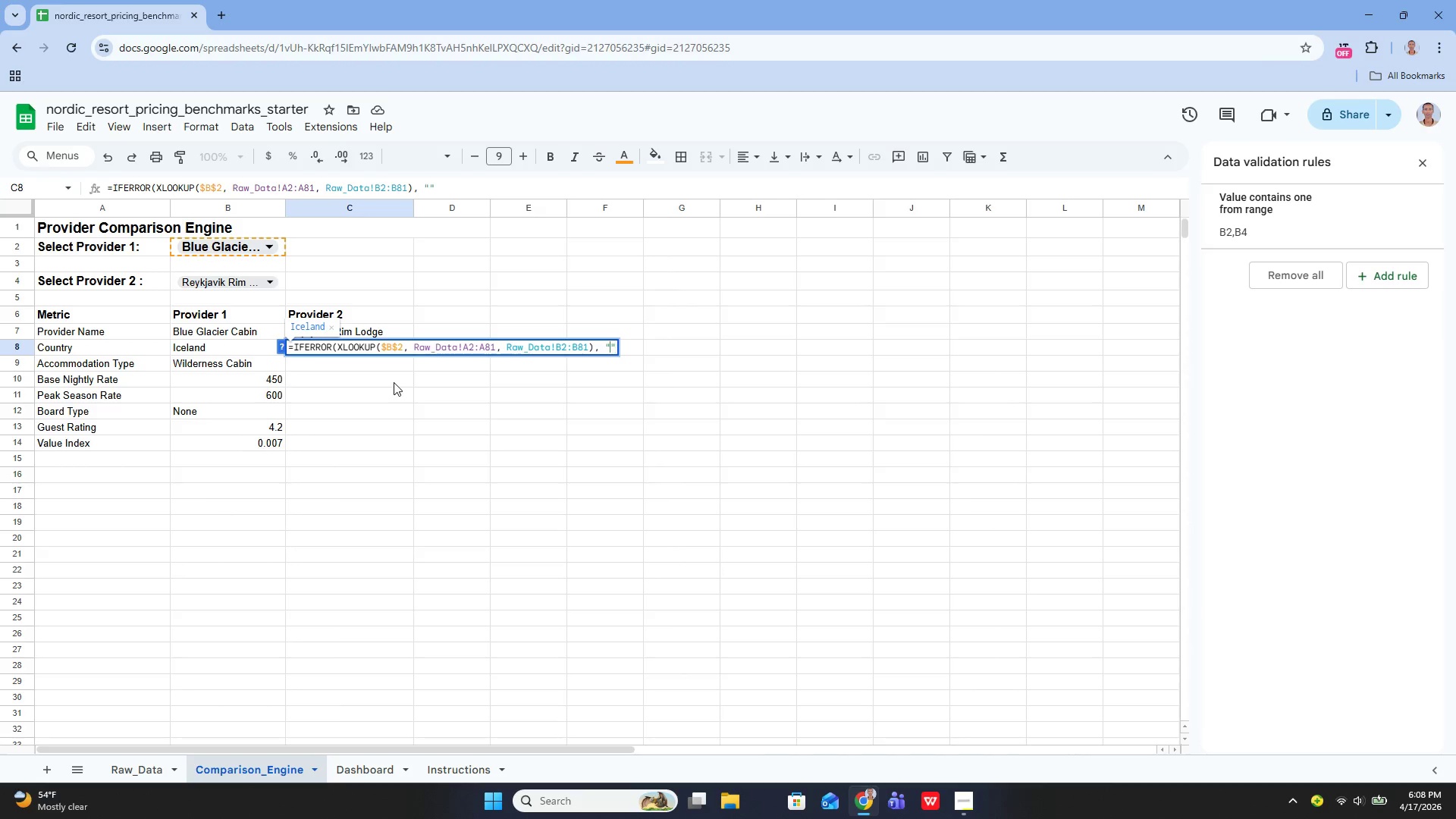 
key(ArrowLeft)
 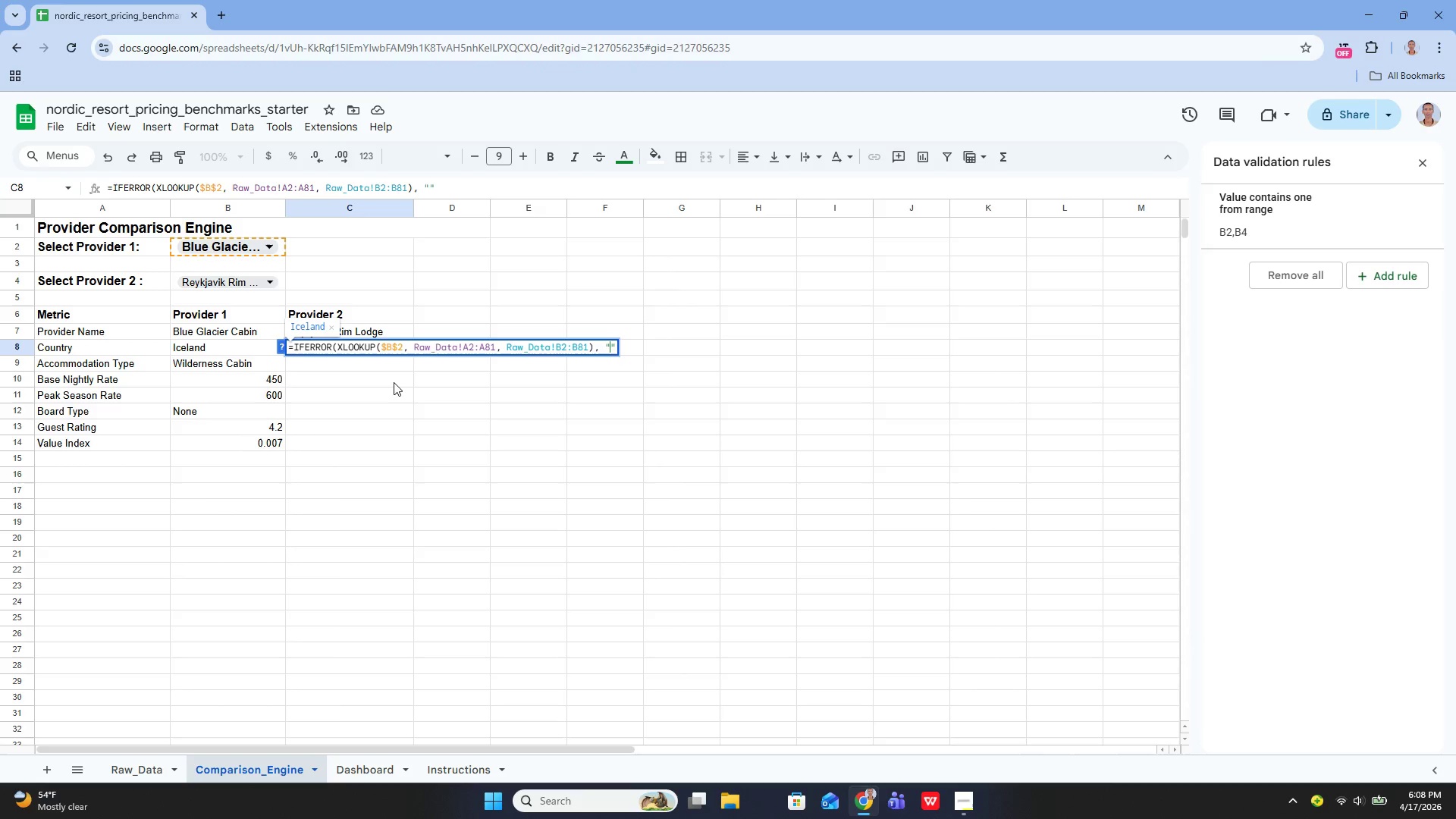 
type(Select a provider))
 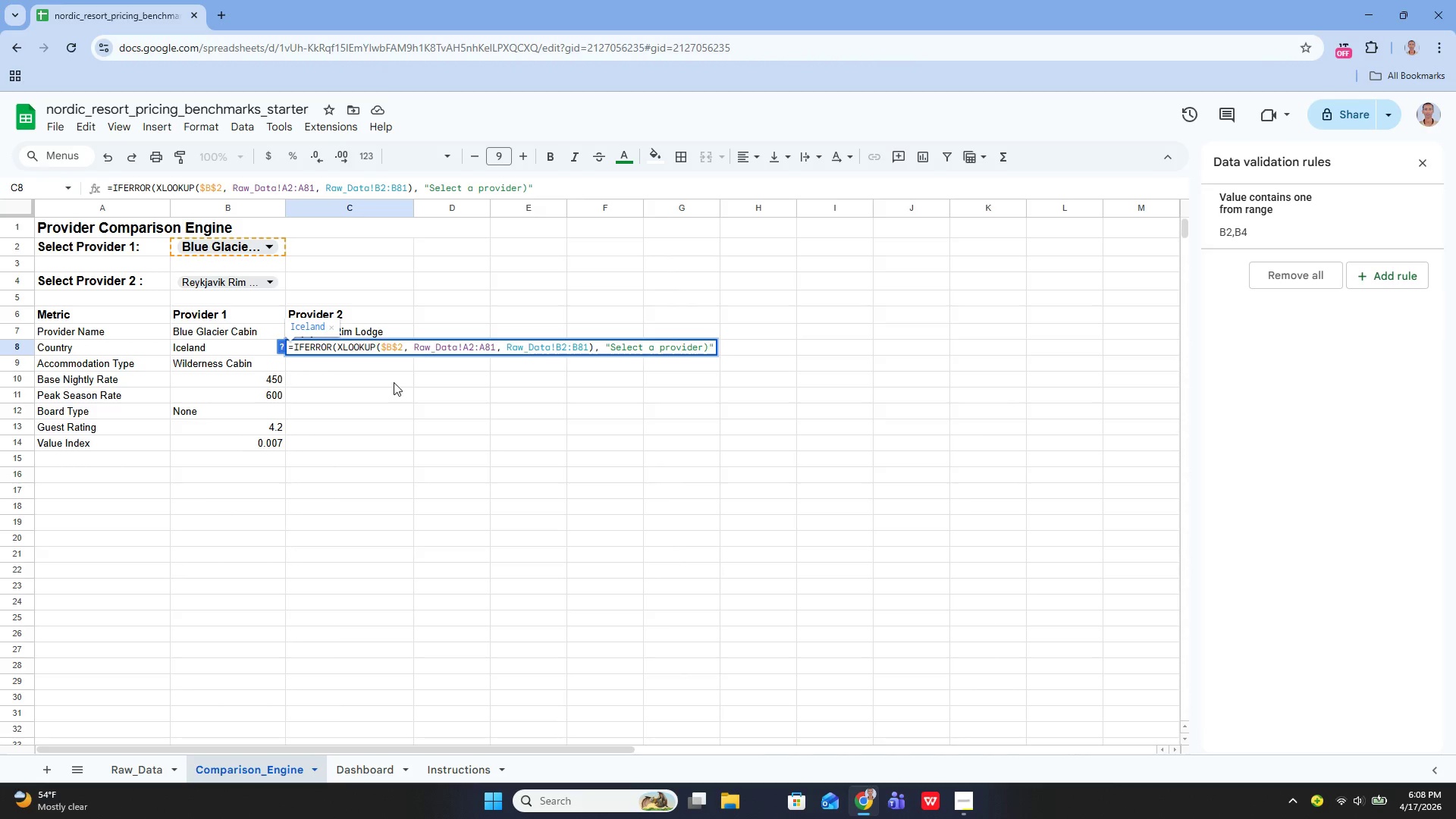 
key(Enter)
 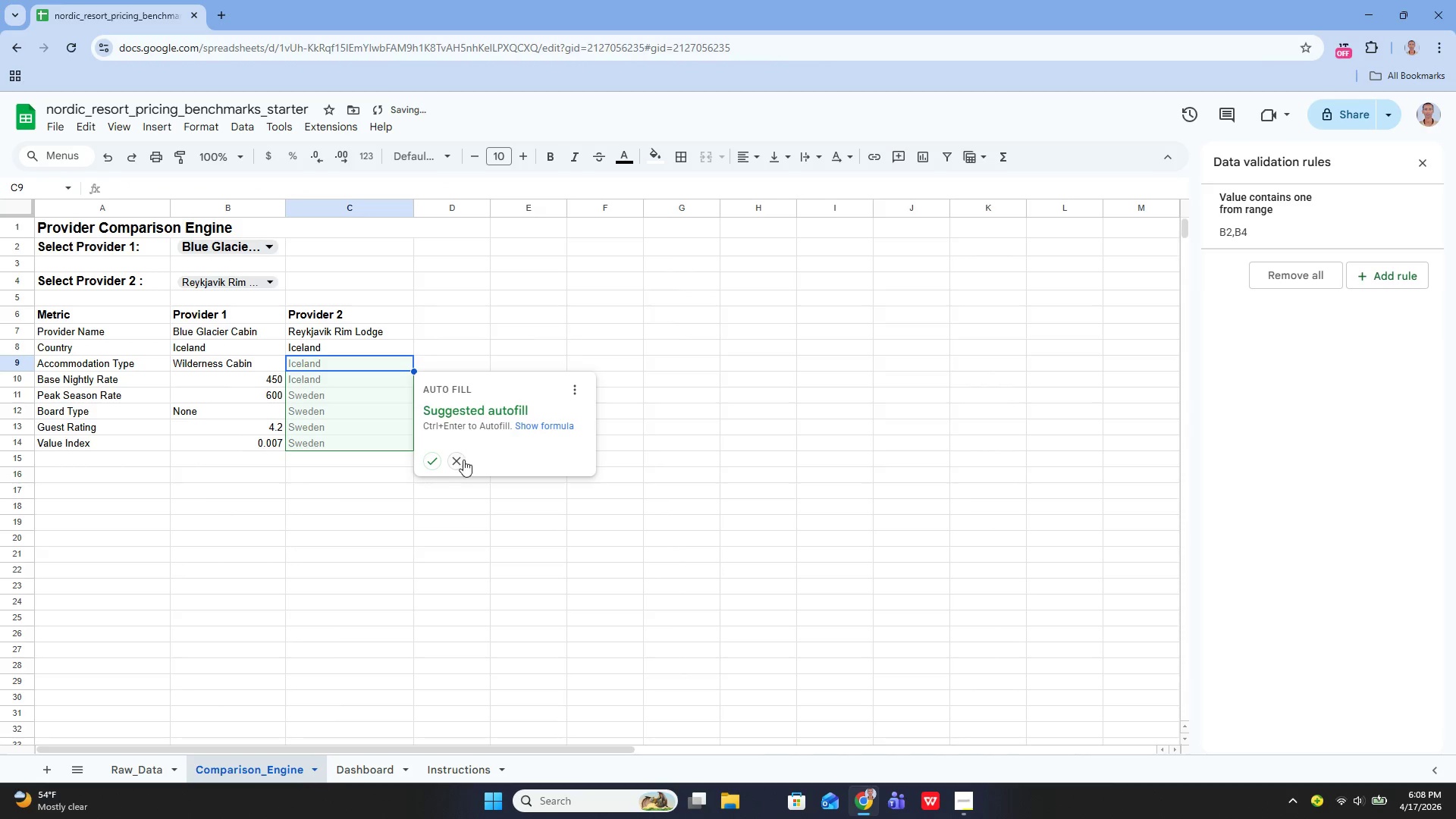 
left_click([460, 461])
 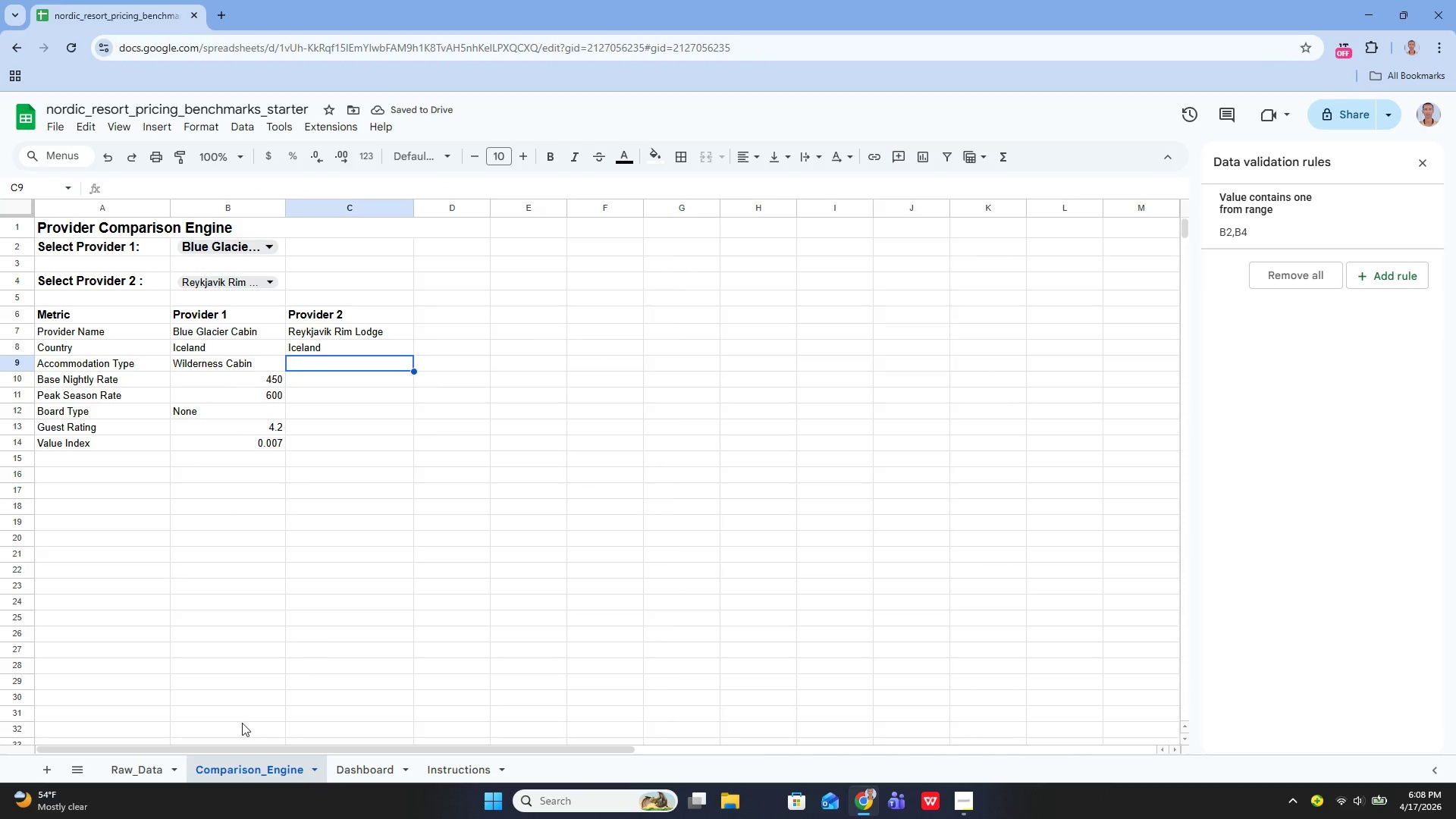 
left_click([165, 759])
 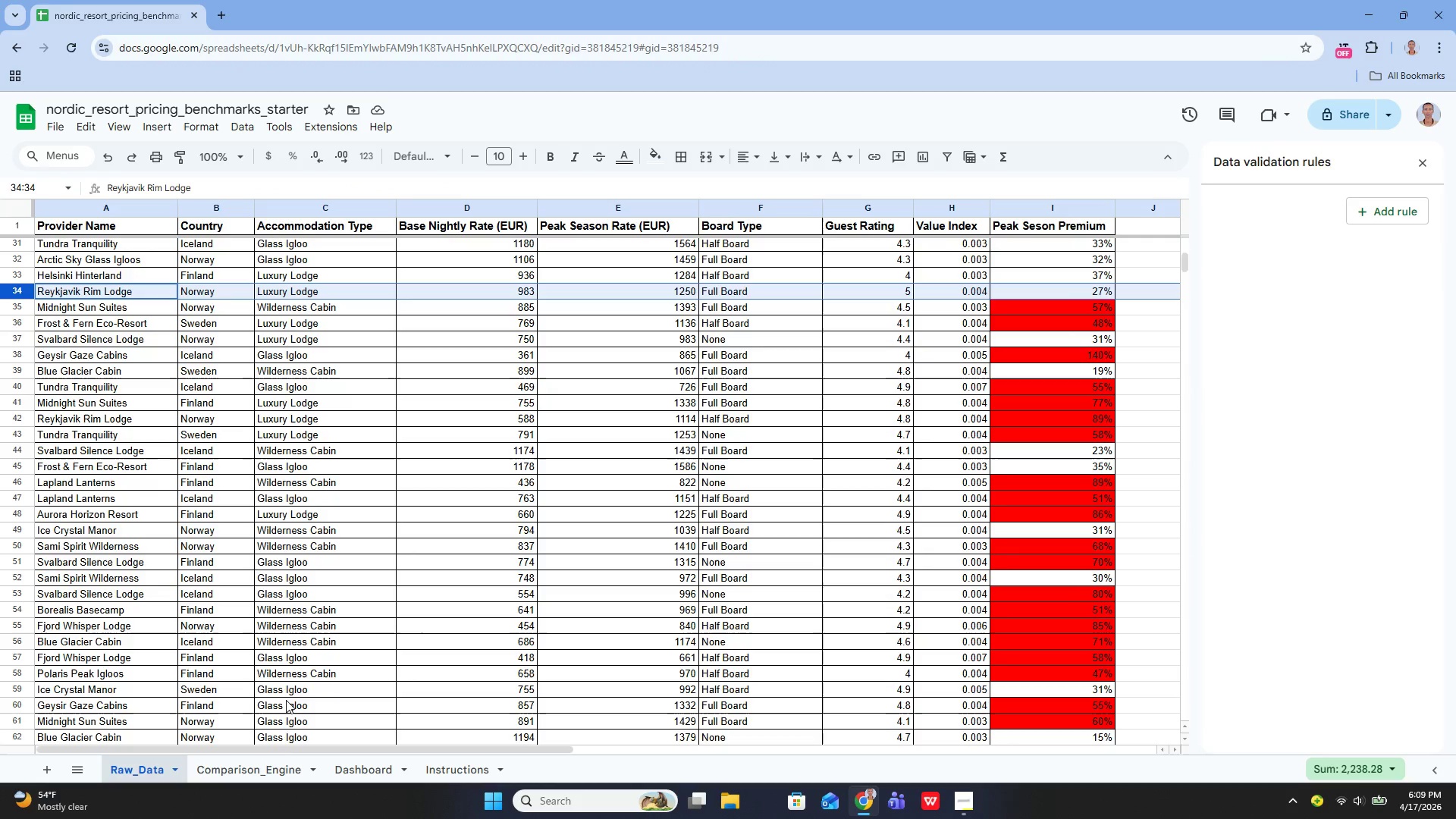 
left_click([239, 767])
 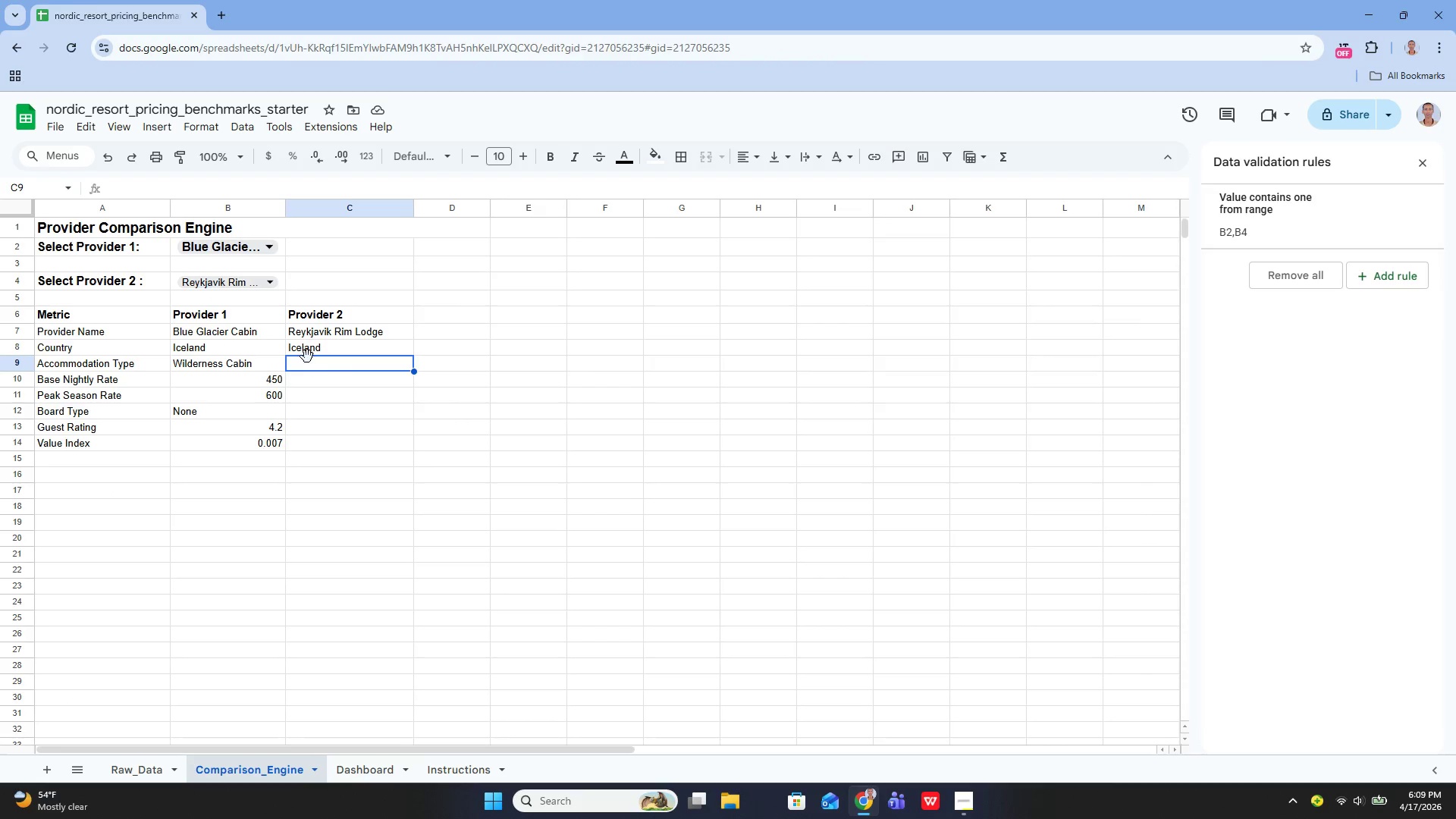 
left_click([307, 356])
 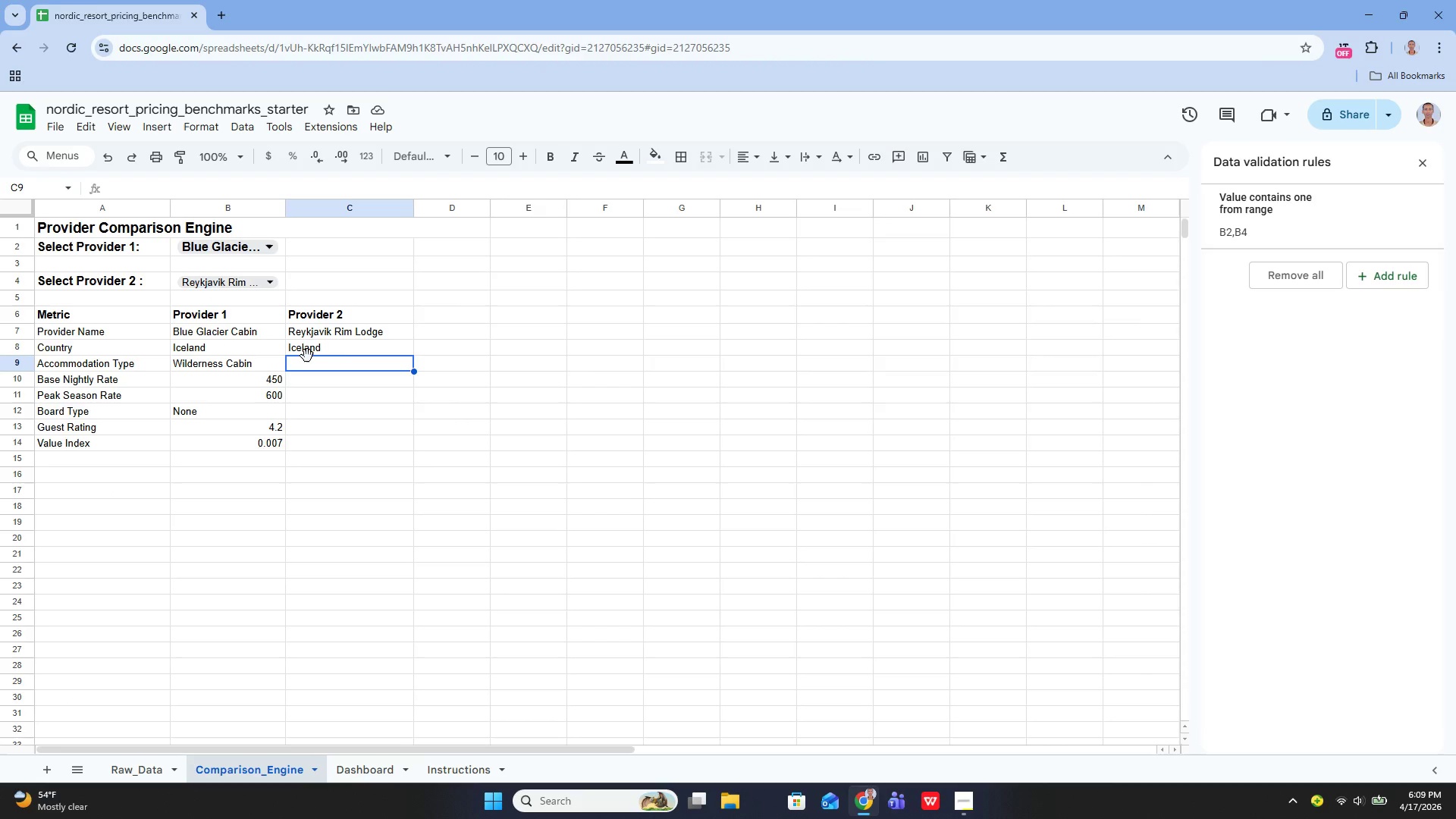 
key(ArrowUp)
 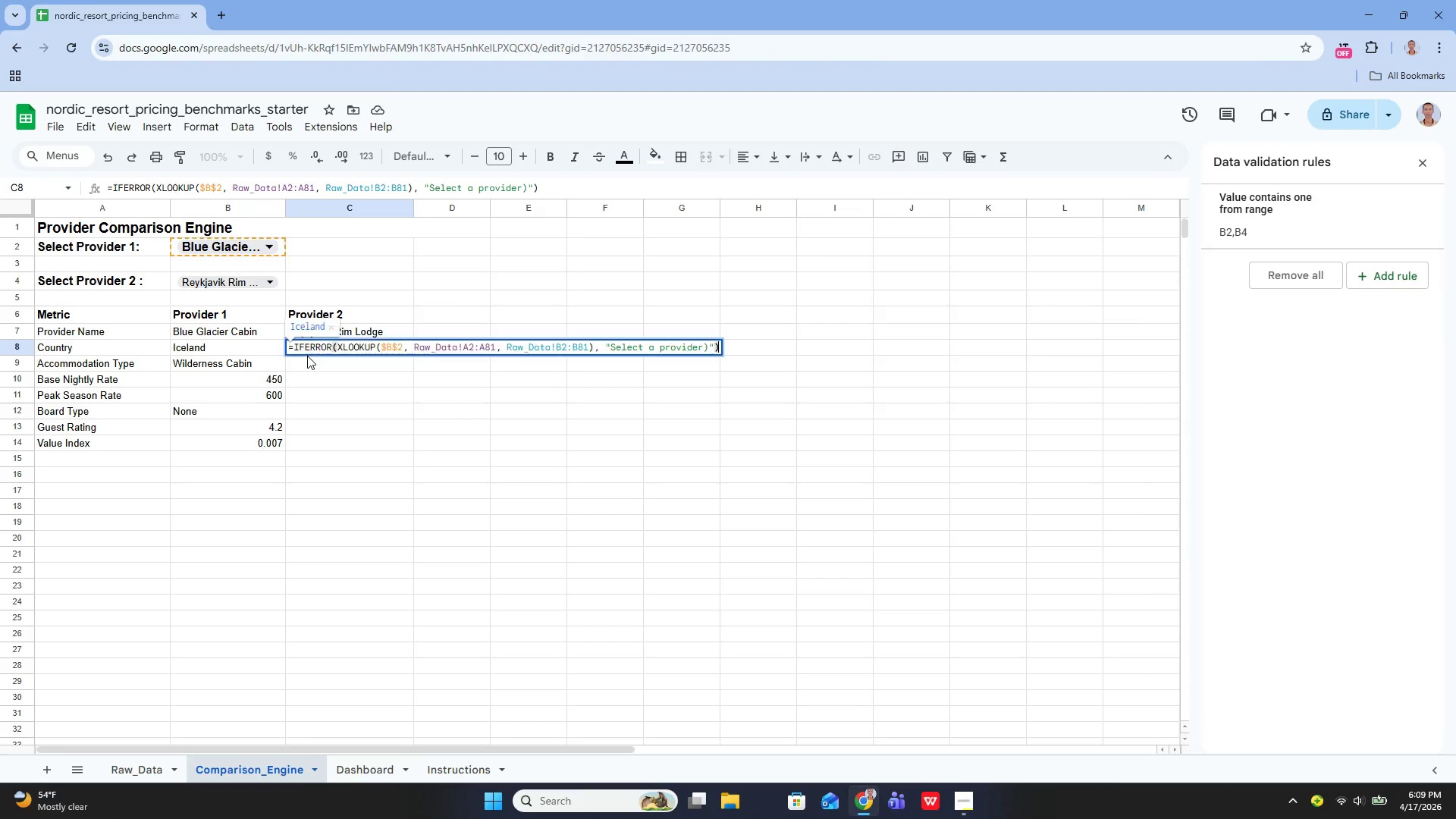 
key(Enter)
 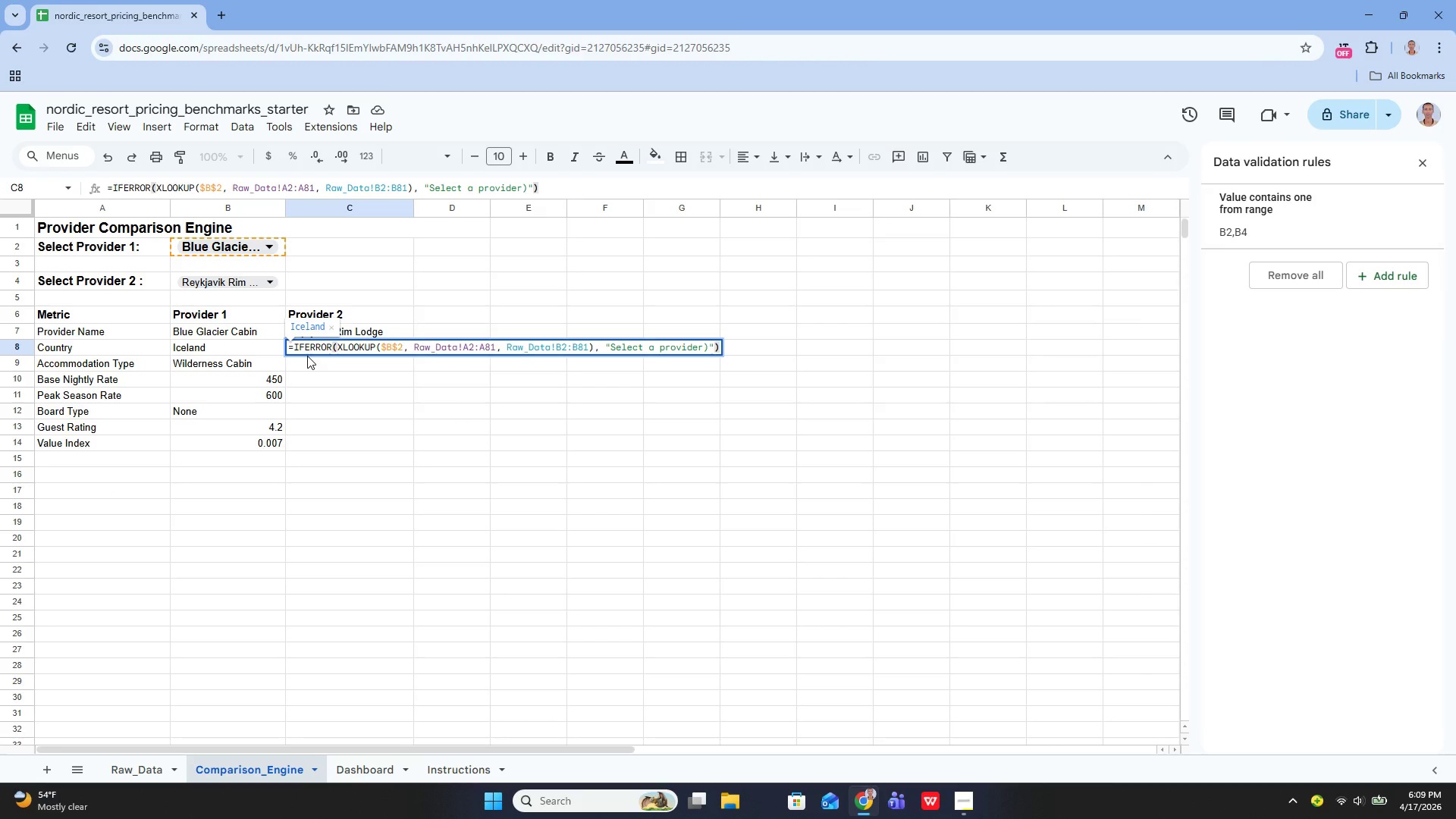 
wait(5.25)
 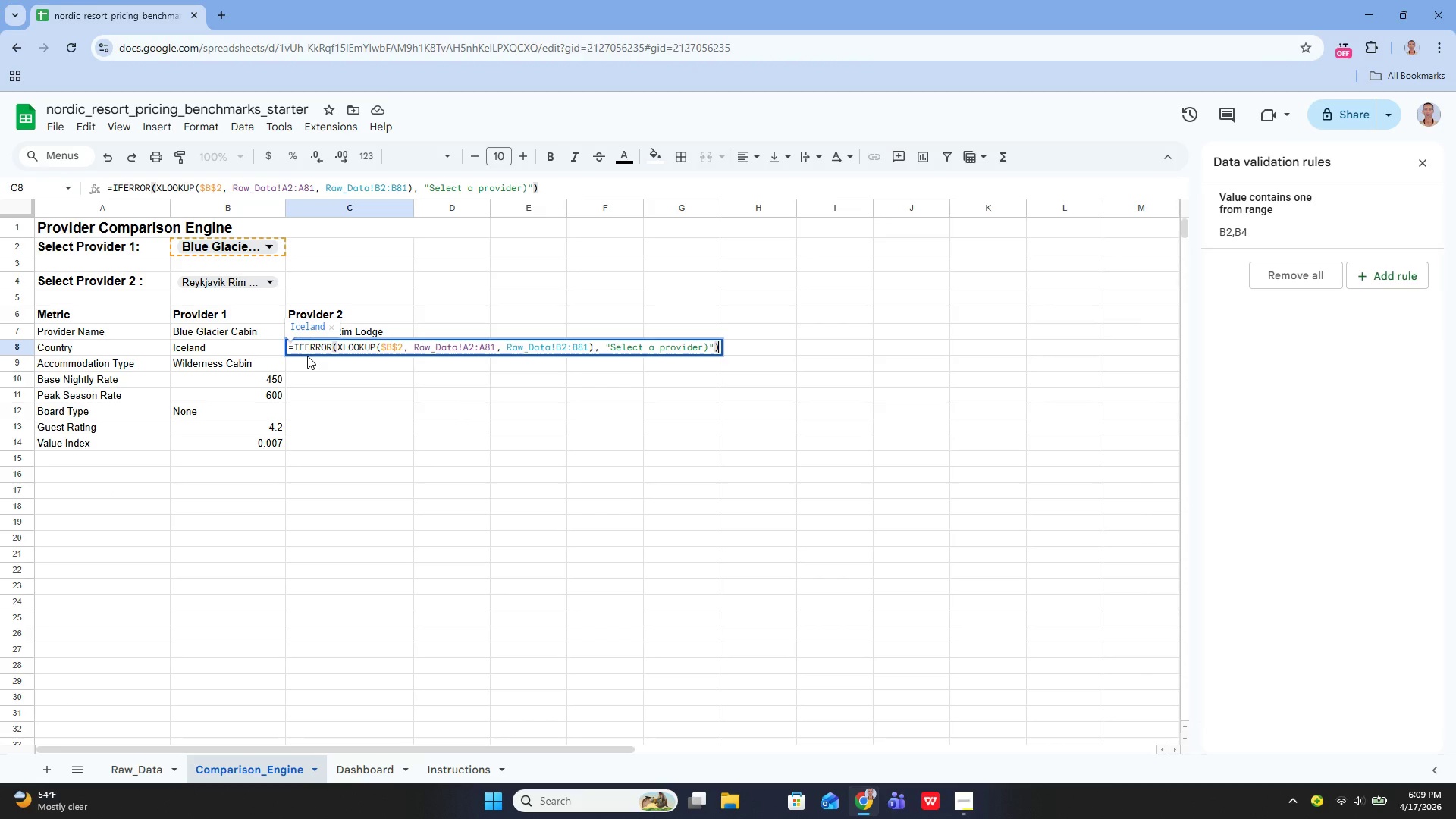 
hold_key(key=ArrowLeft, duration=1.52)
 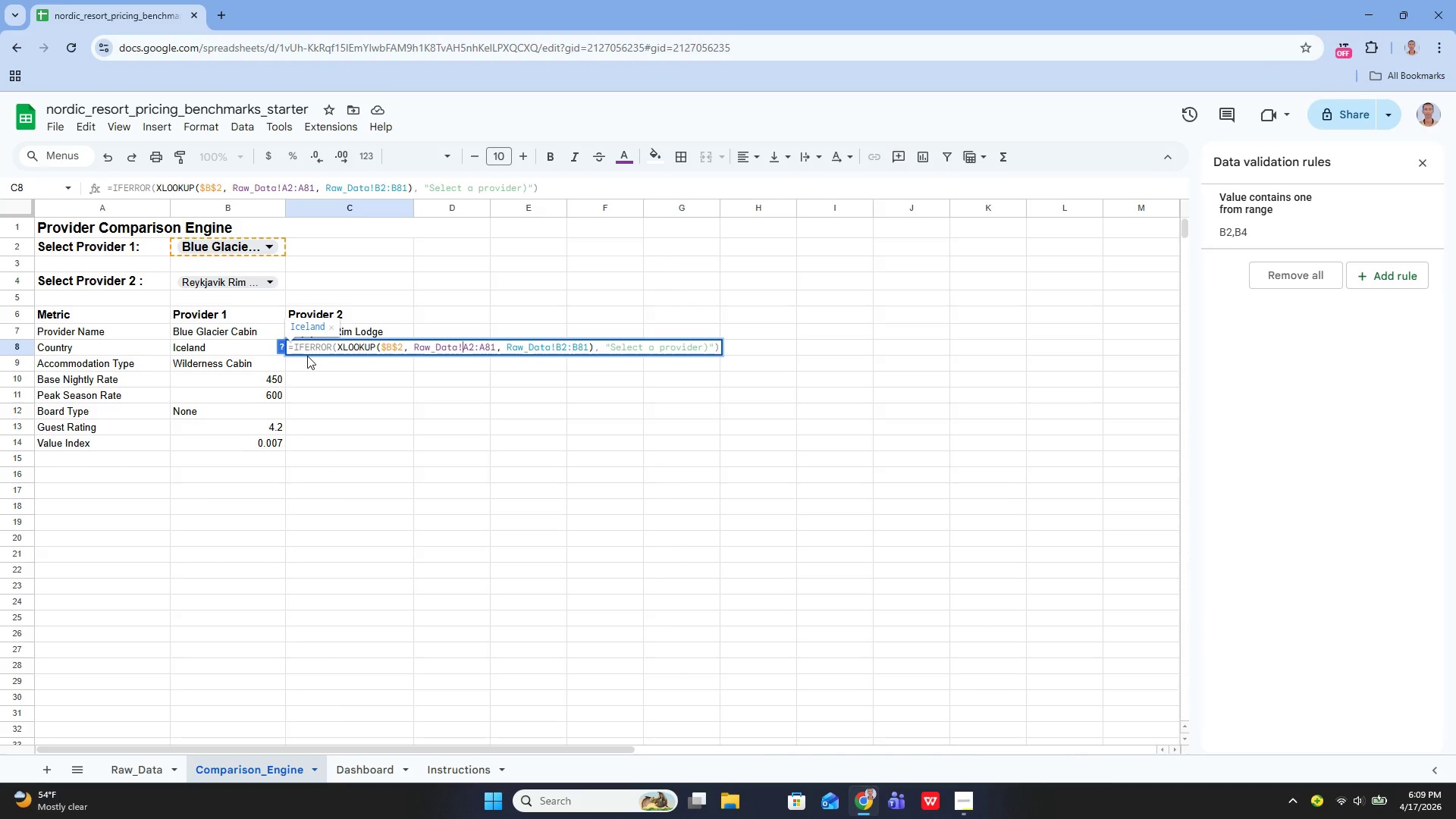 
hold_key(key=ArrowLeft, duration=0.39)
 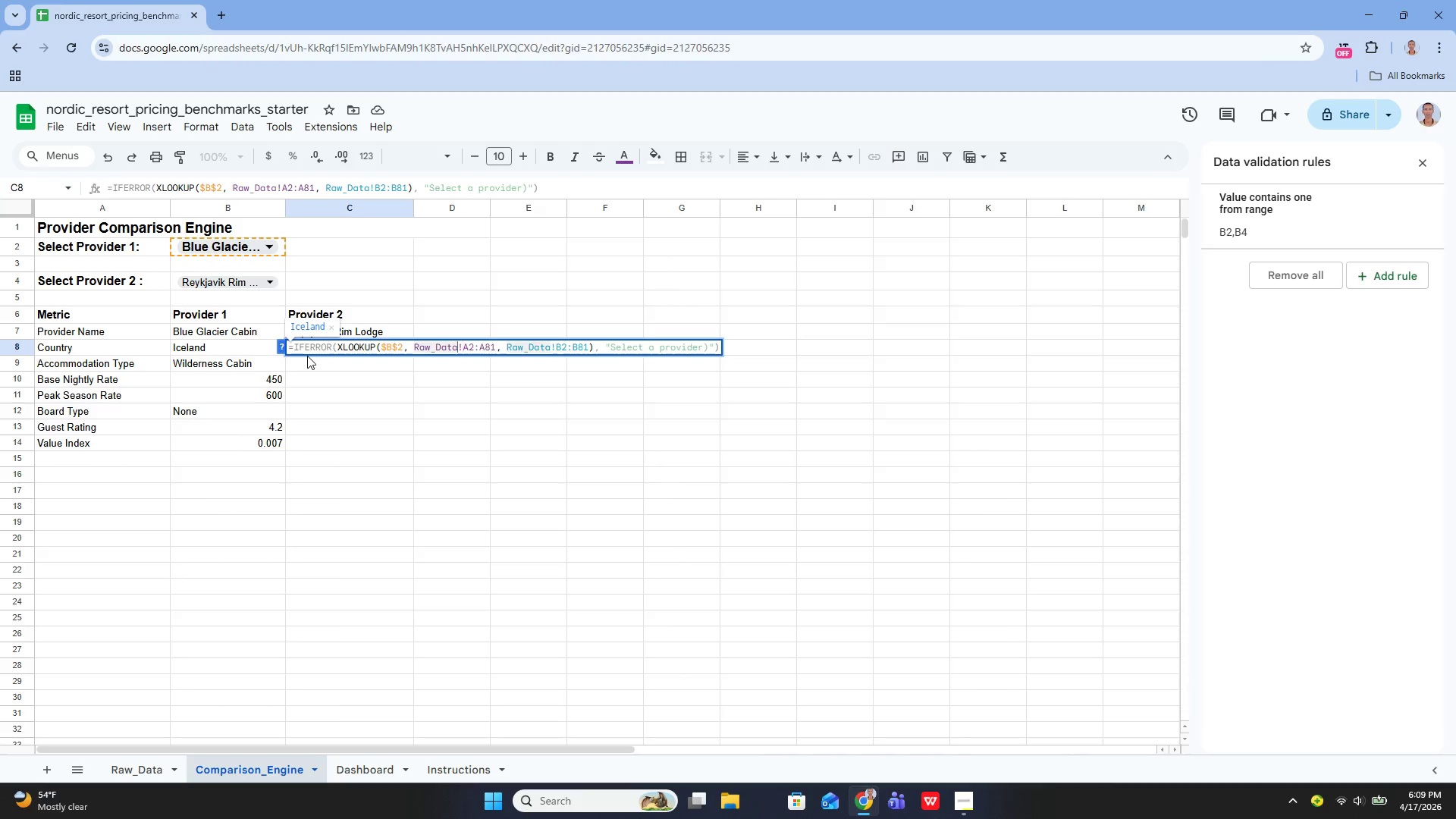 
hold_key(key=ArrowLeft, duration=0.5)
 